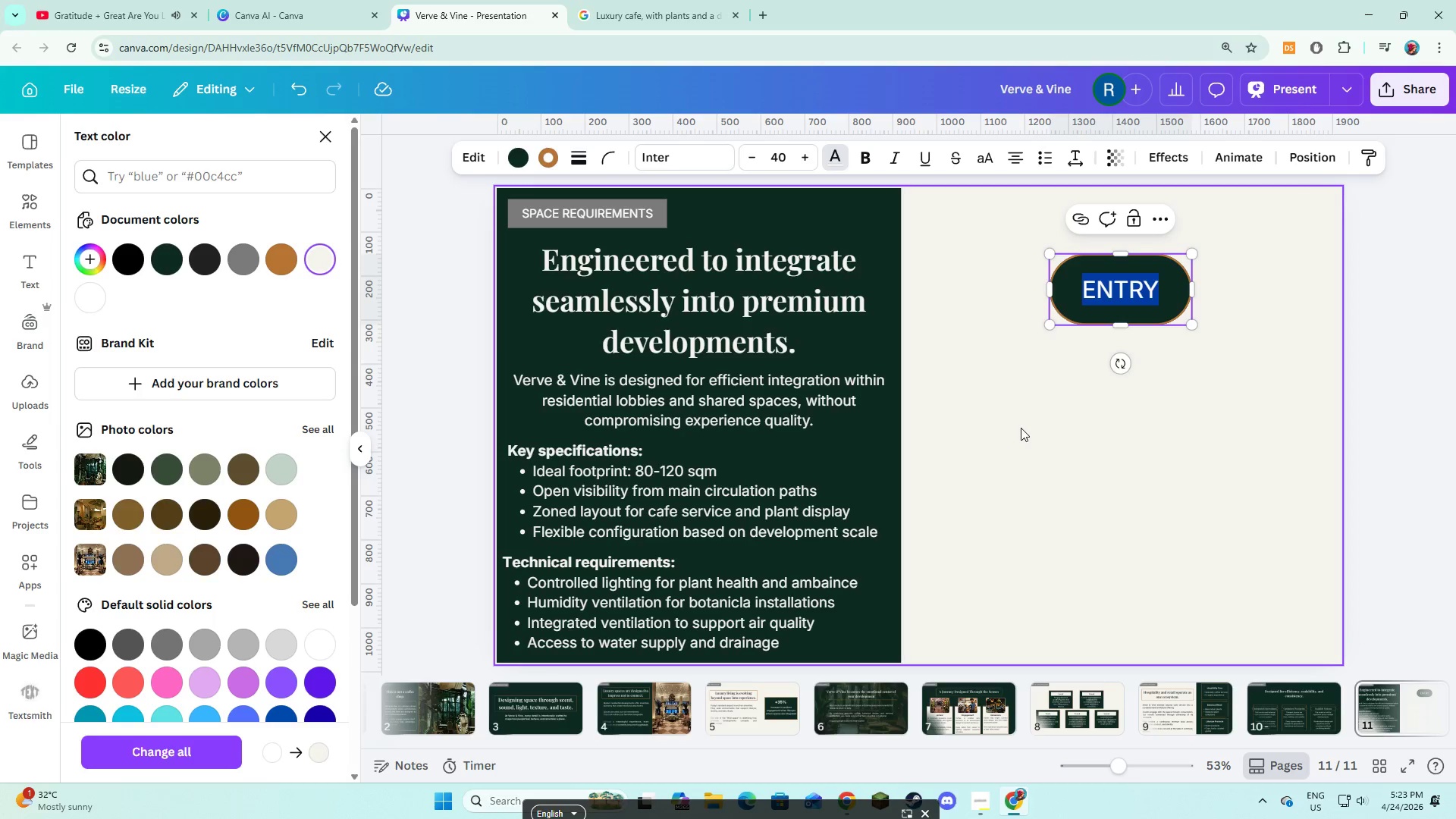 
left_click([1021, 428])
 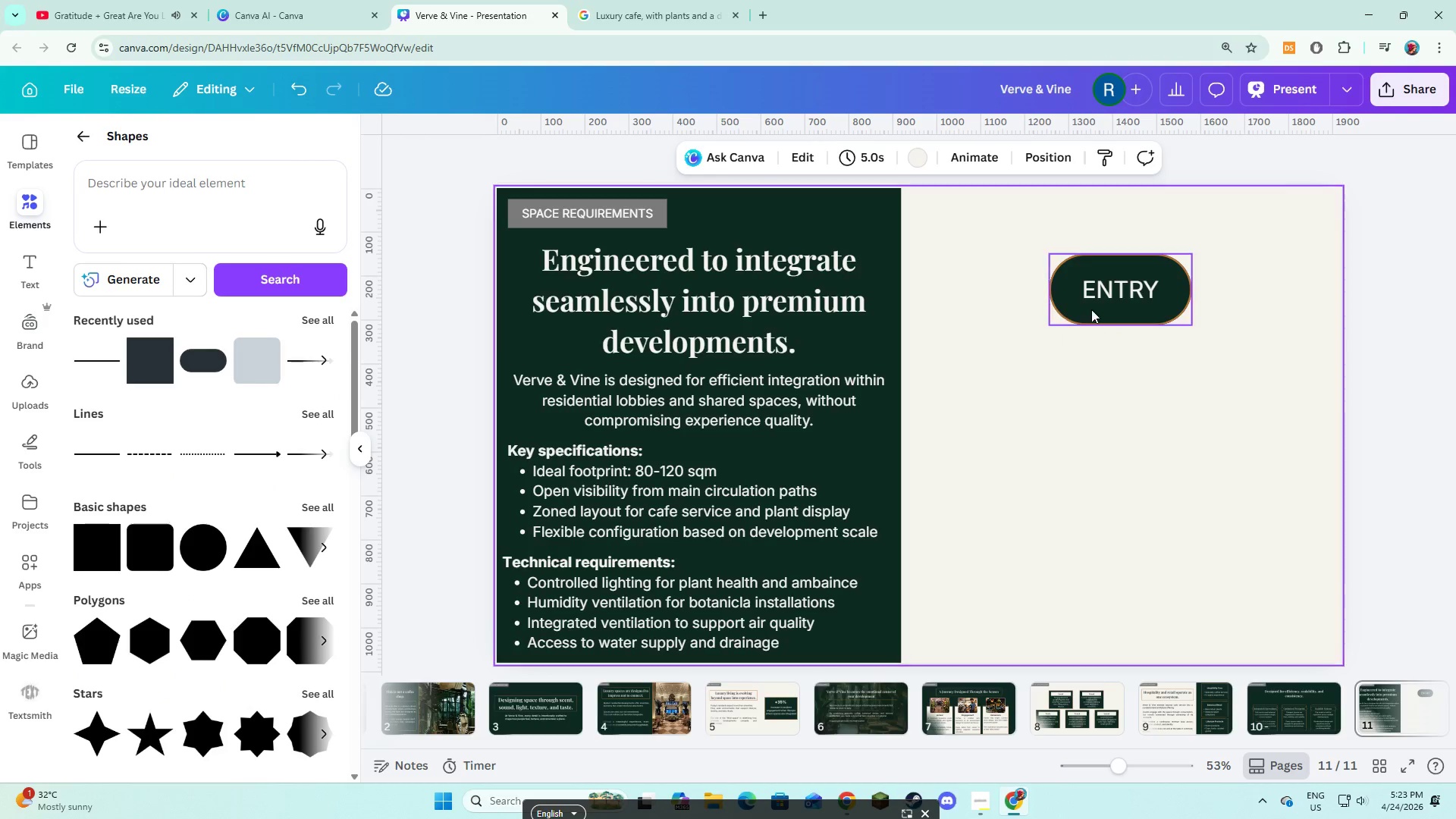 
left_click([1094, 309])
 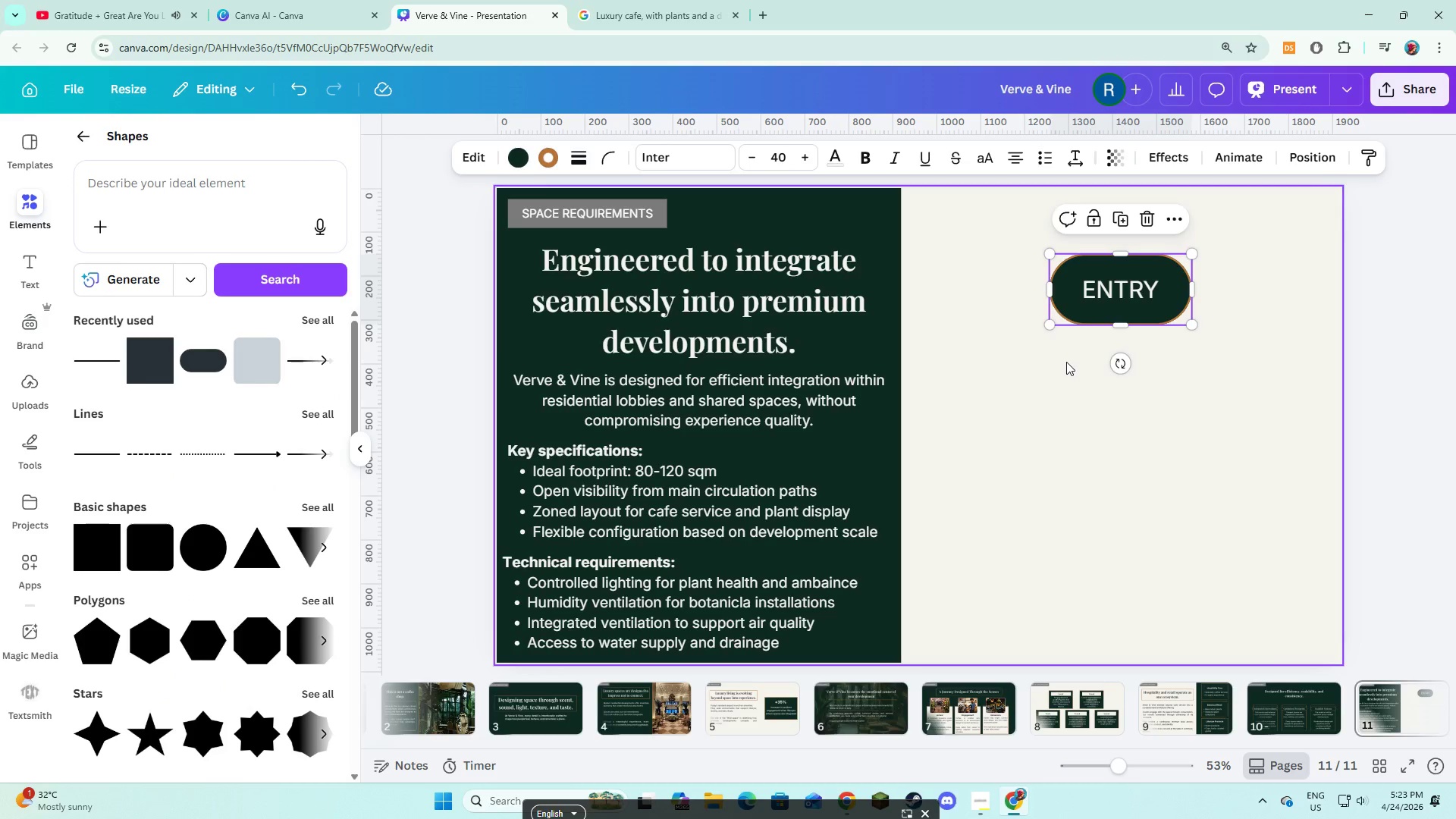 
left_click([1066, 362])
 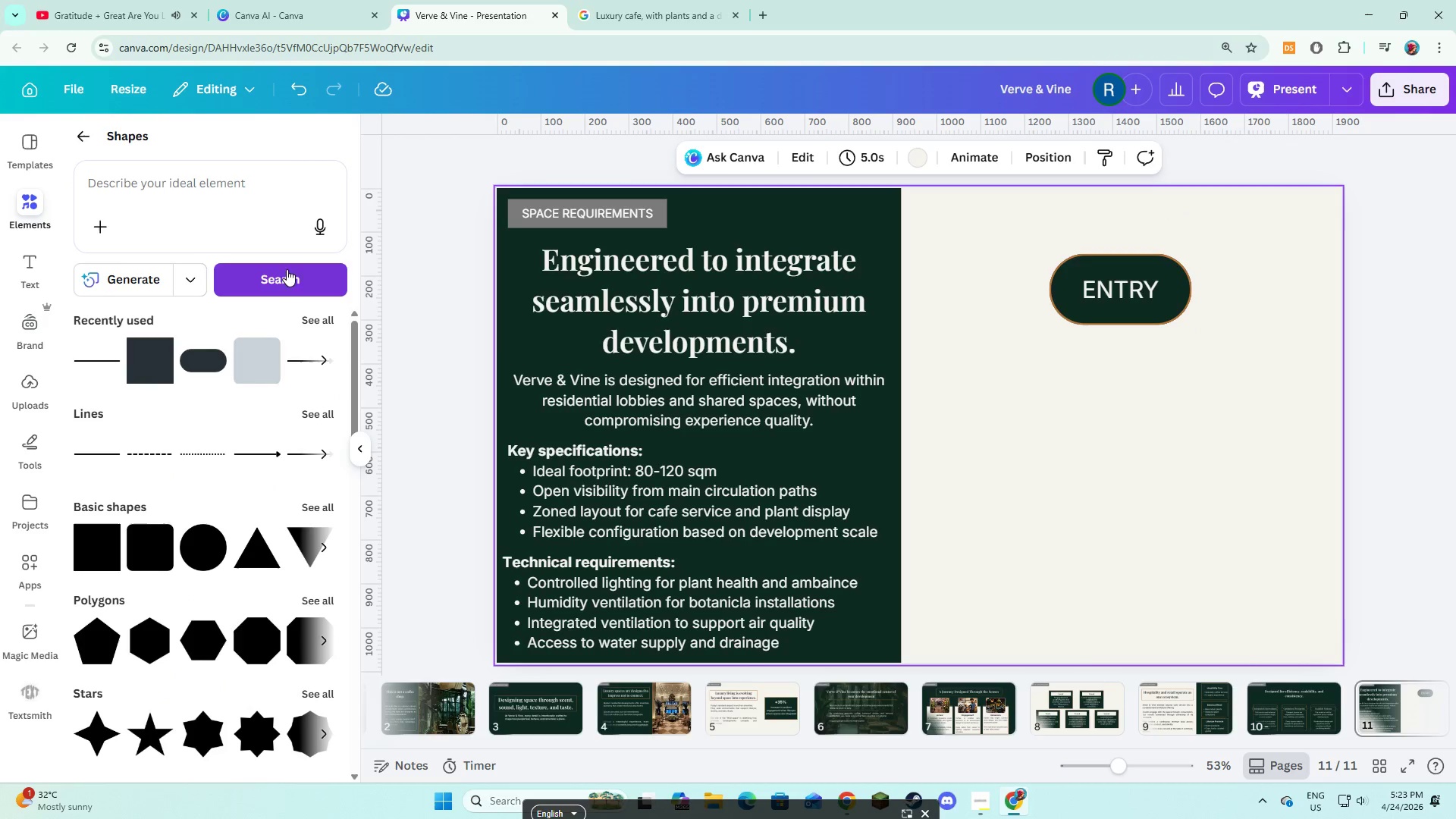 
mouse_move([165, 386])
 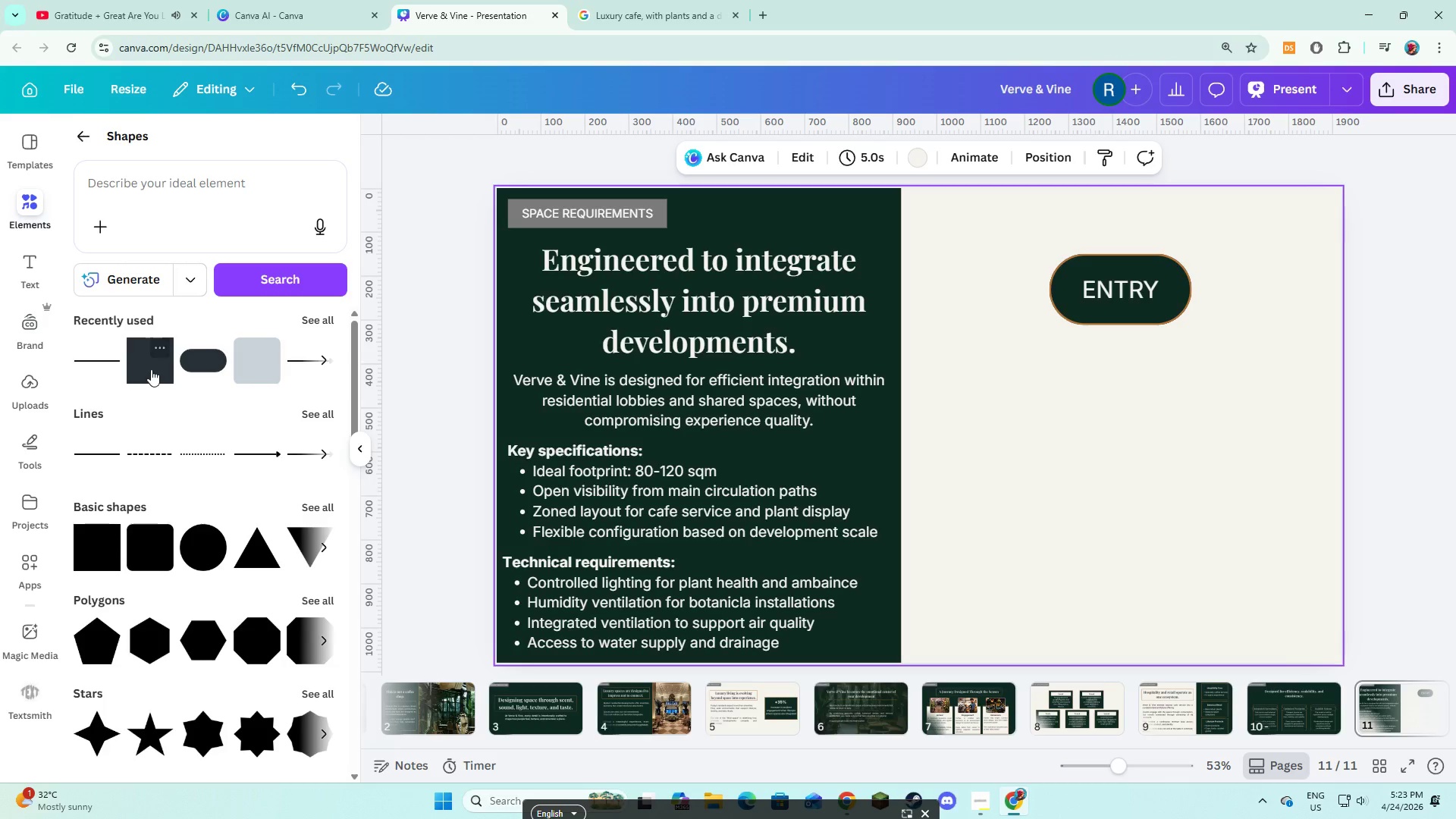 
left_click([151, 369])
 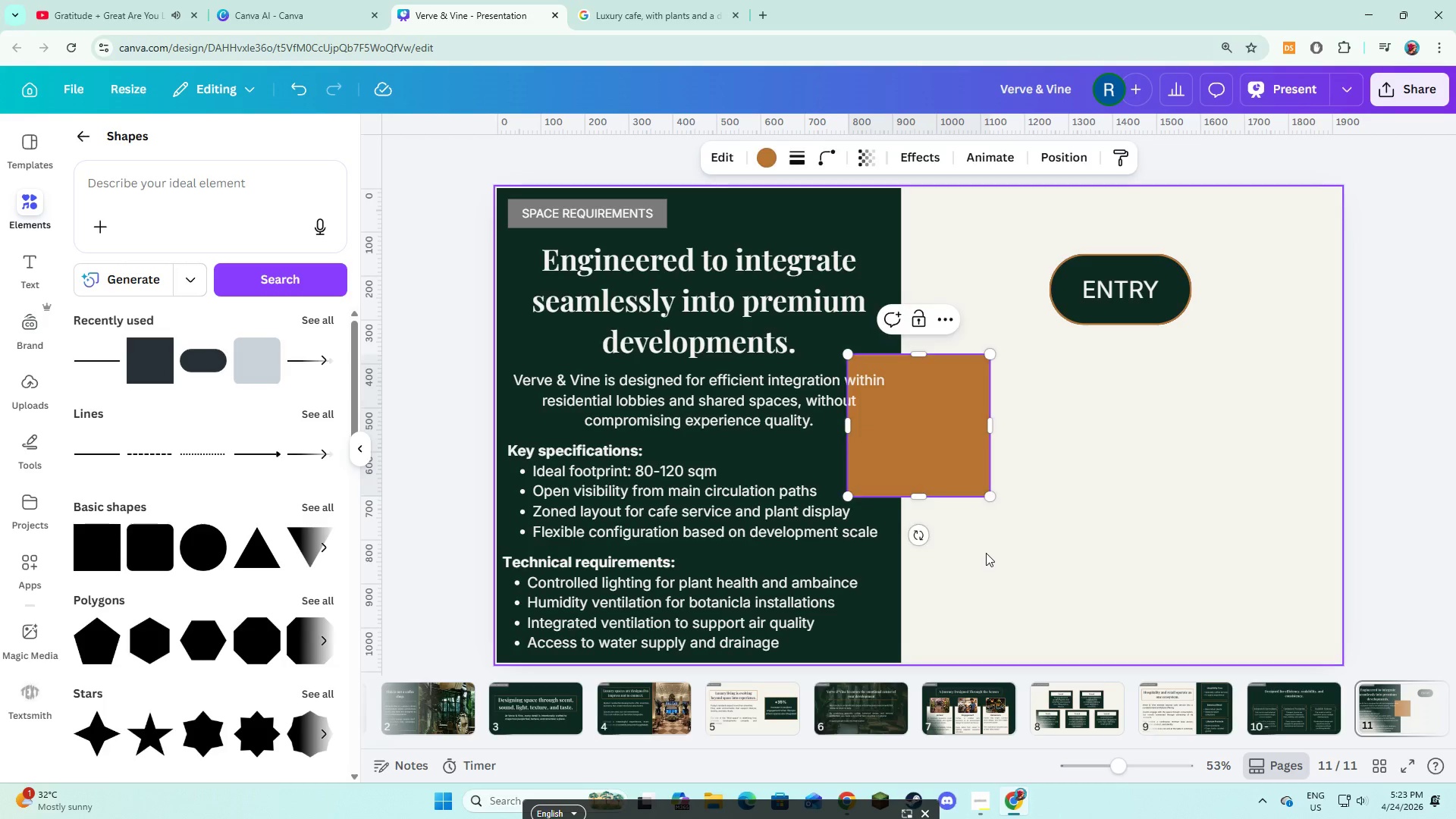 
double_click([927, 463])
 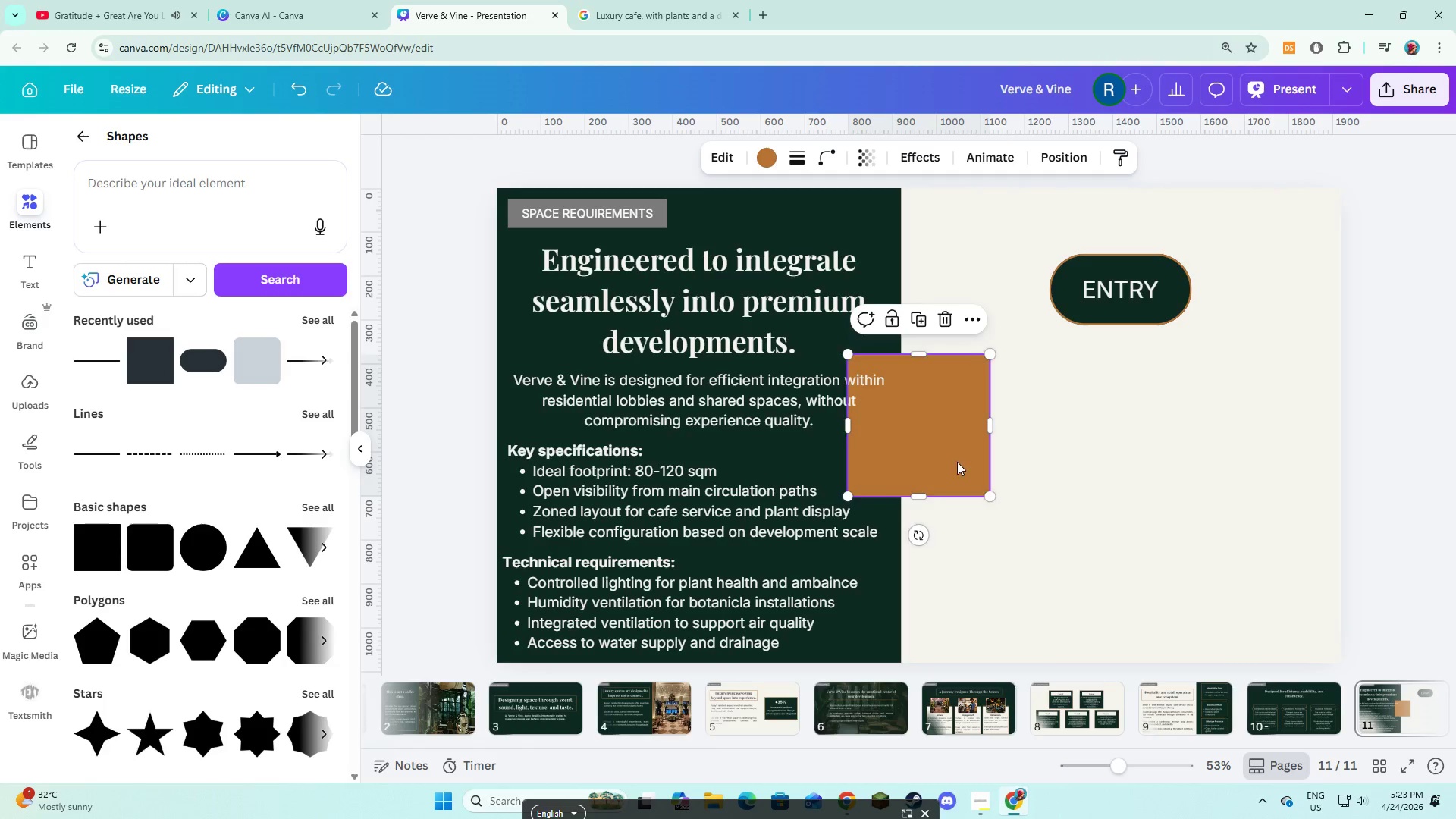 
left_click_drag(start_coordinate=[930, 462], to_coordinate=[1134, 452])
 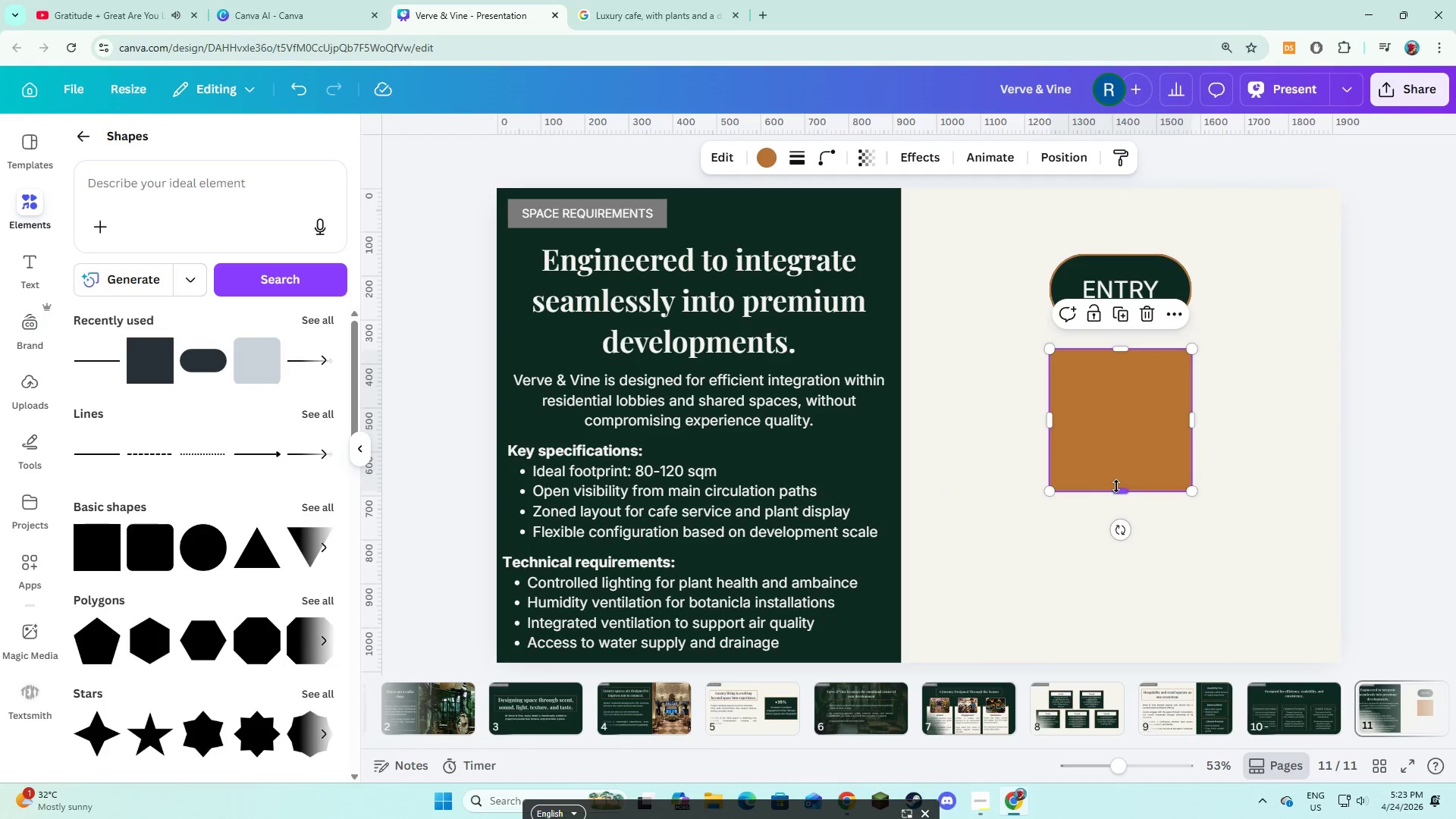 
left_click_drag(start_coordinate=[1116, 486], to_coordinate=[1105, 391])
 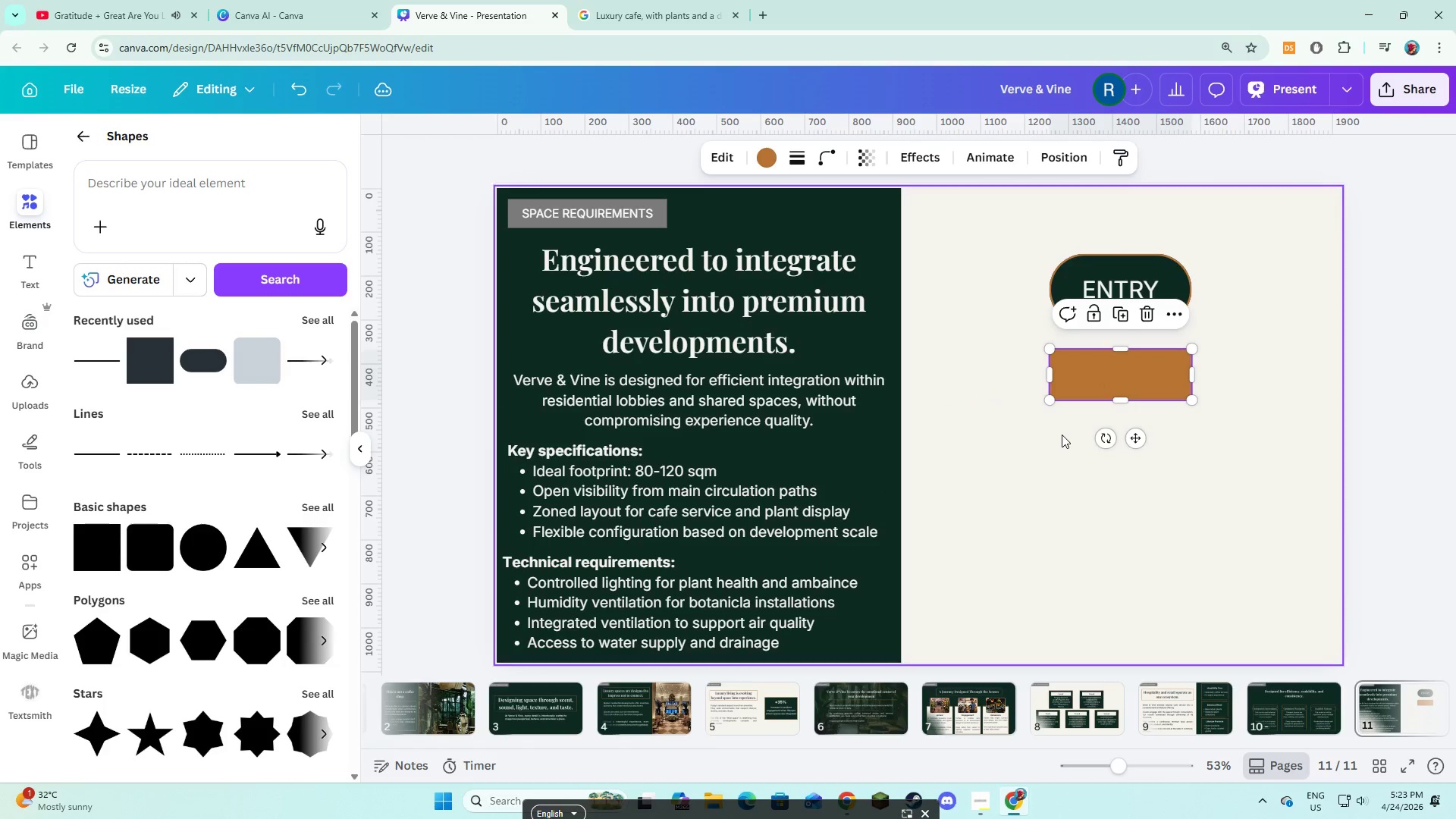 
left_click([1062, 435])
 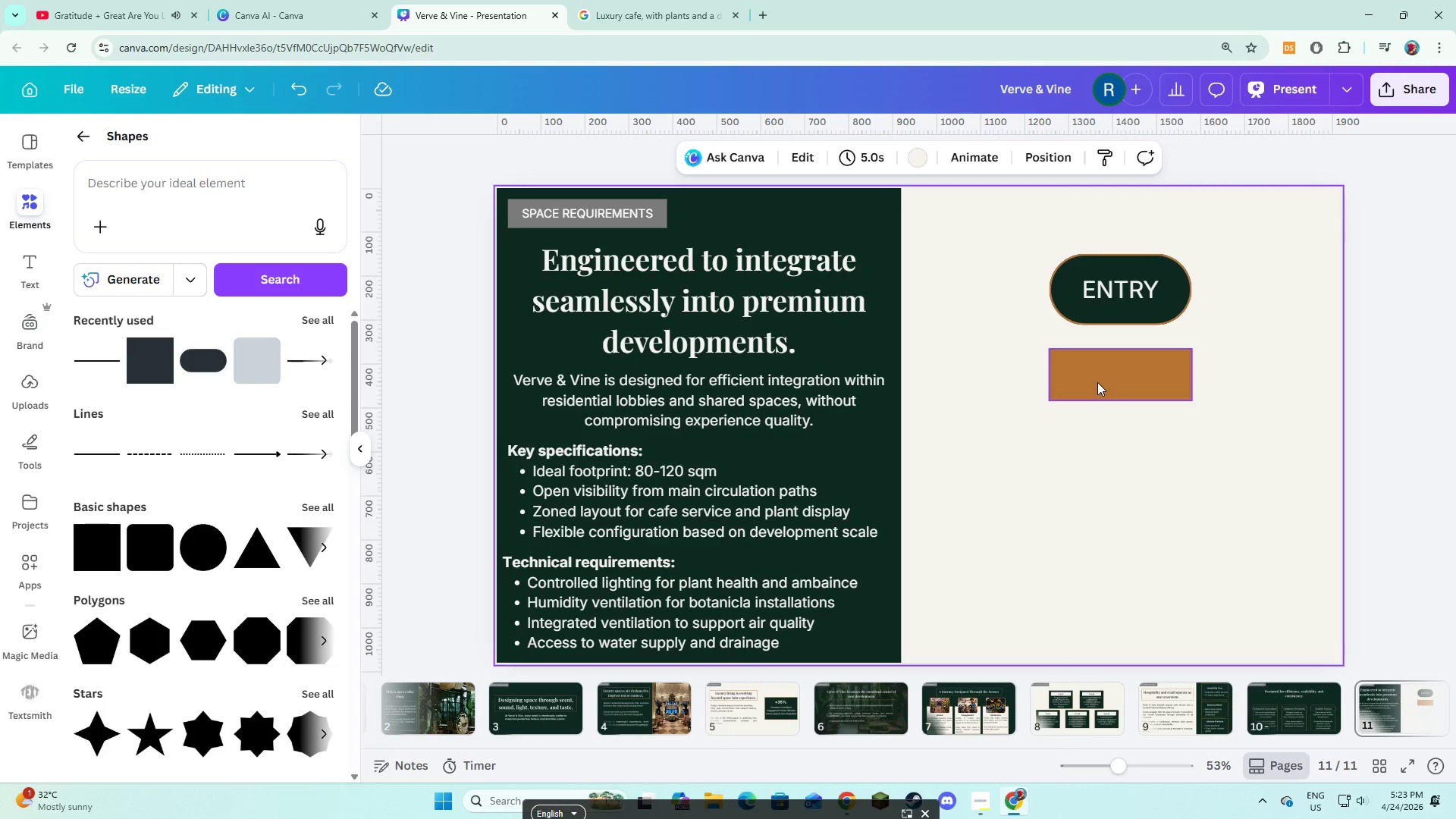 
left_click([1097, 382])
 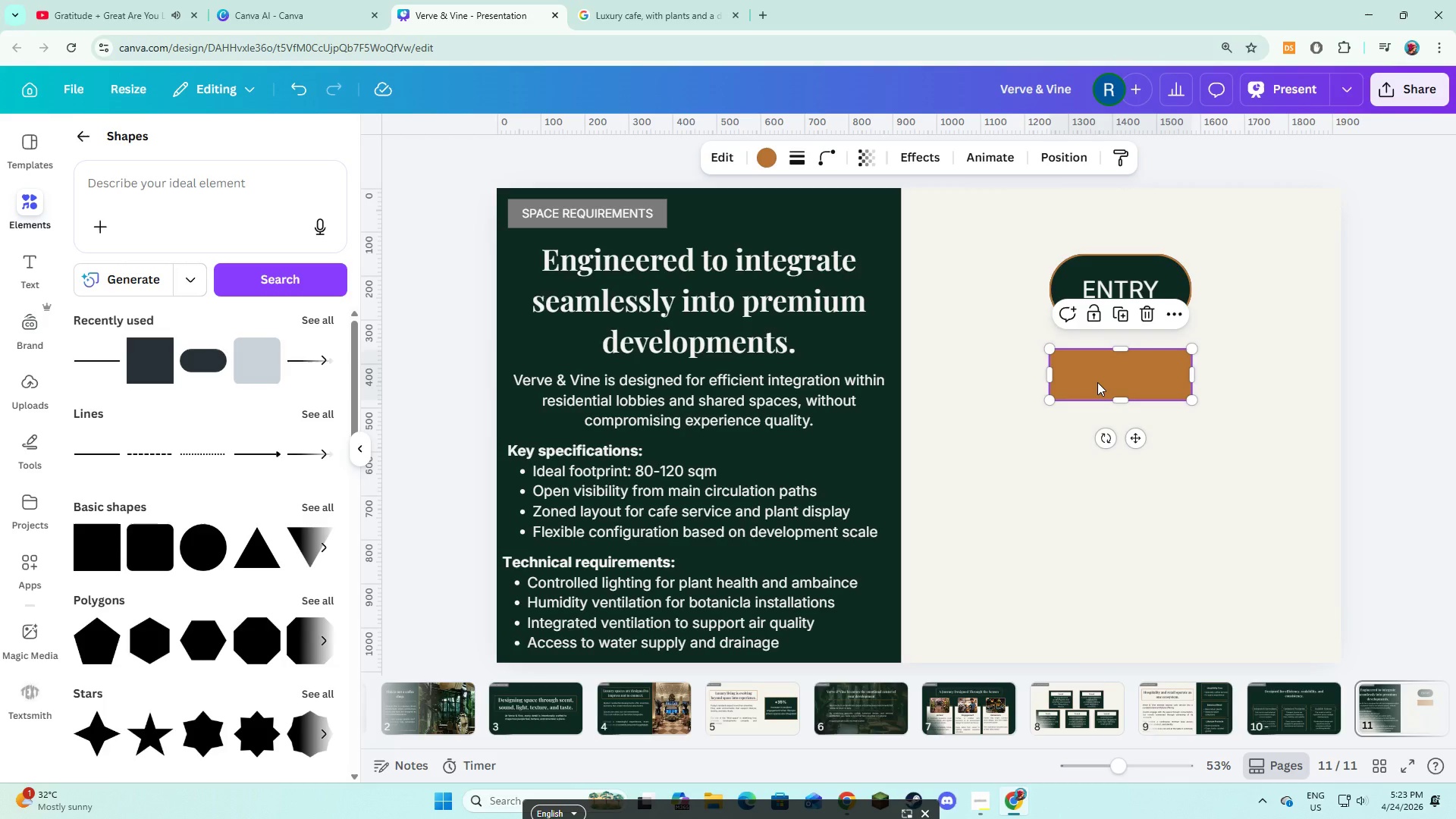 
left_click_drag(start_coordinate=[1097, 382], to_coordinate=[1097, 376])
 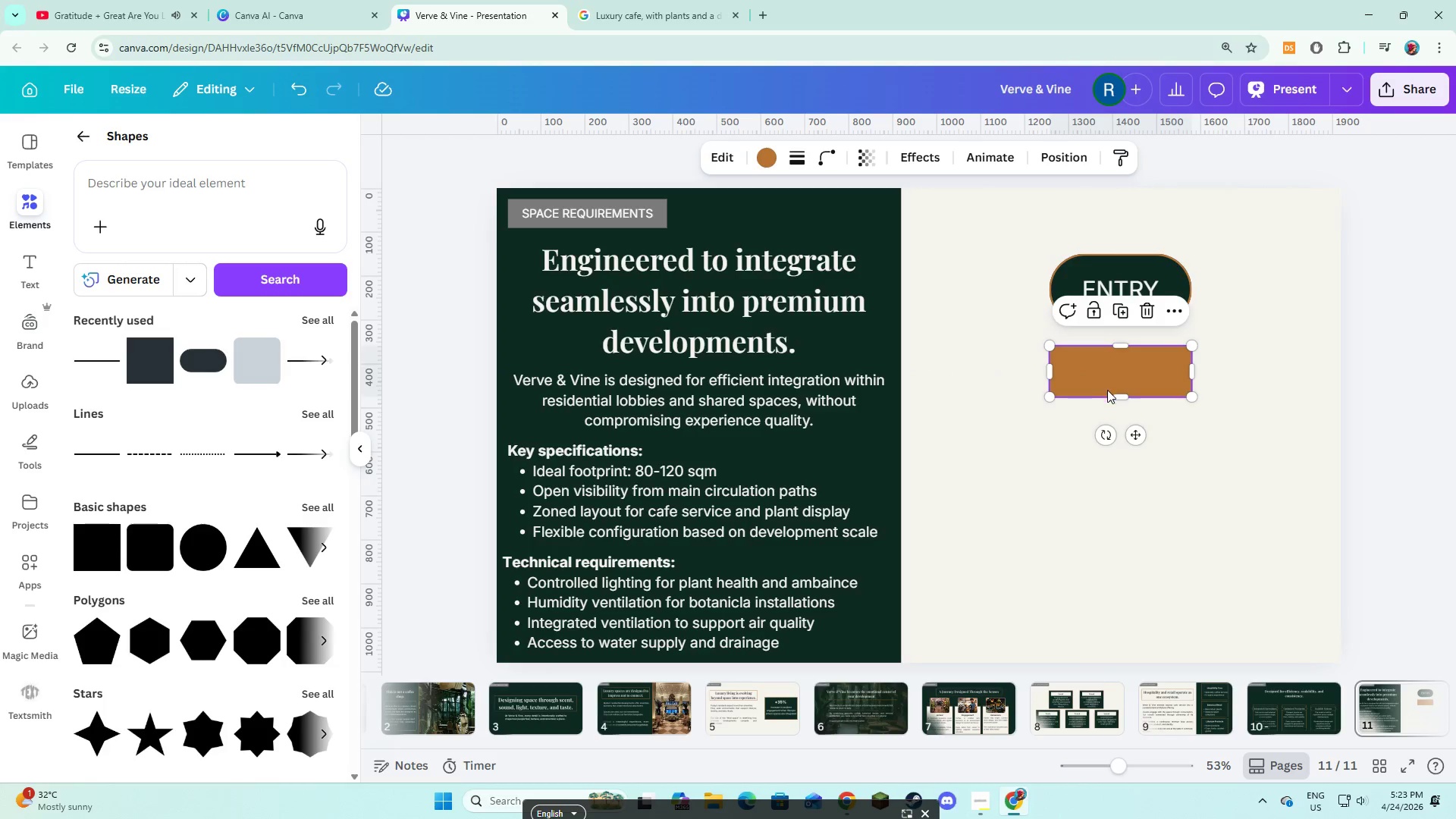 
left_click([1120, 317])
 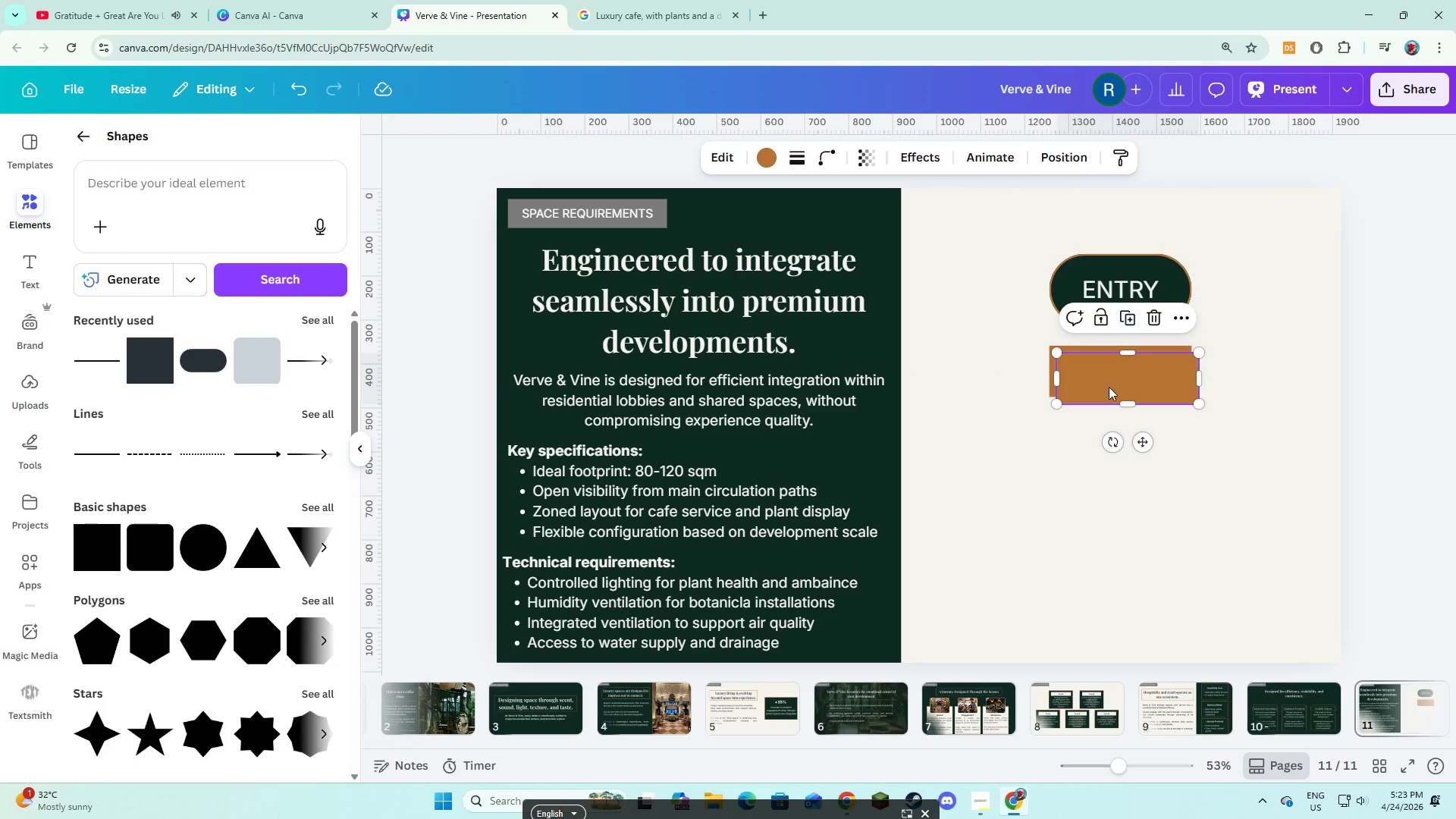 
left_click_drag(start_coordinate=[1109, 387], to_coordinate=[1106, 452])
 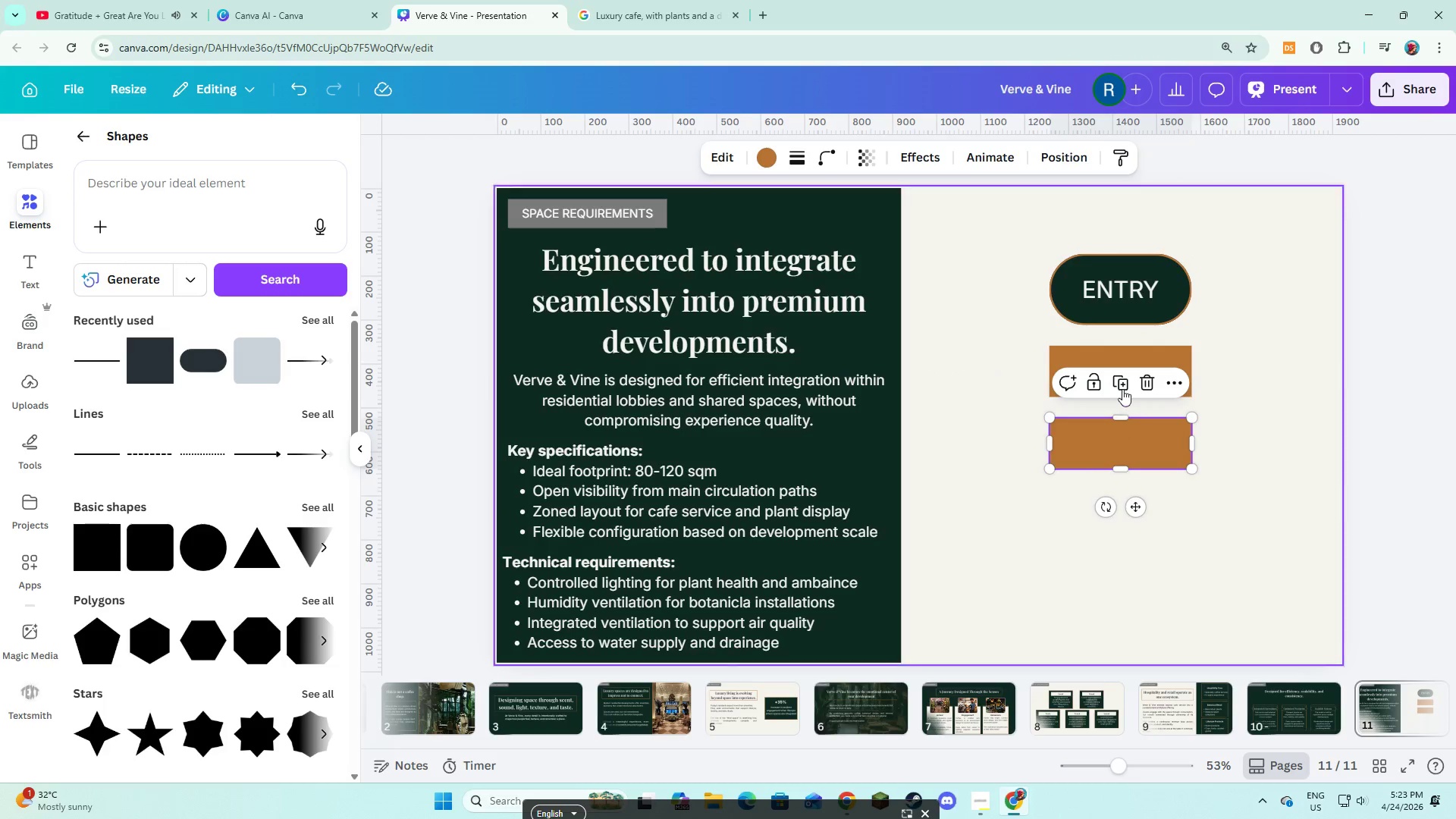 
left_click([1125, 378])
 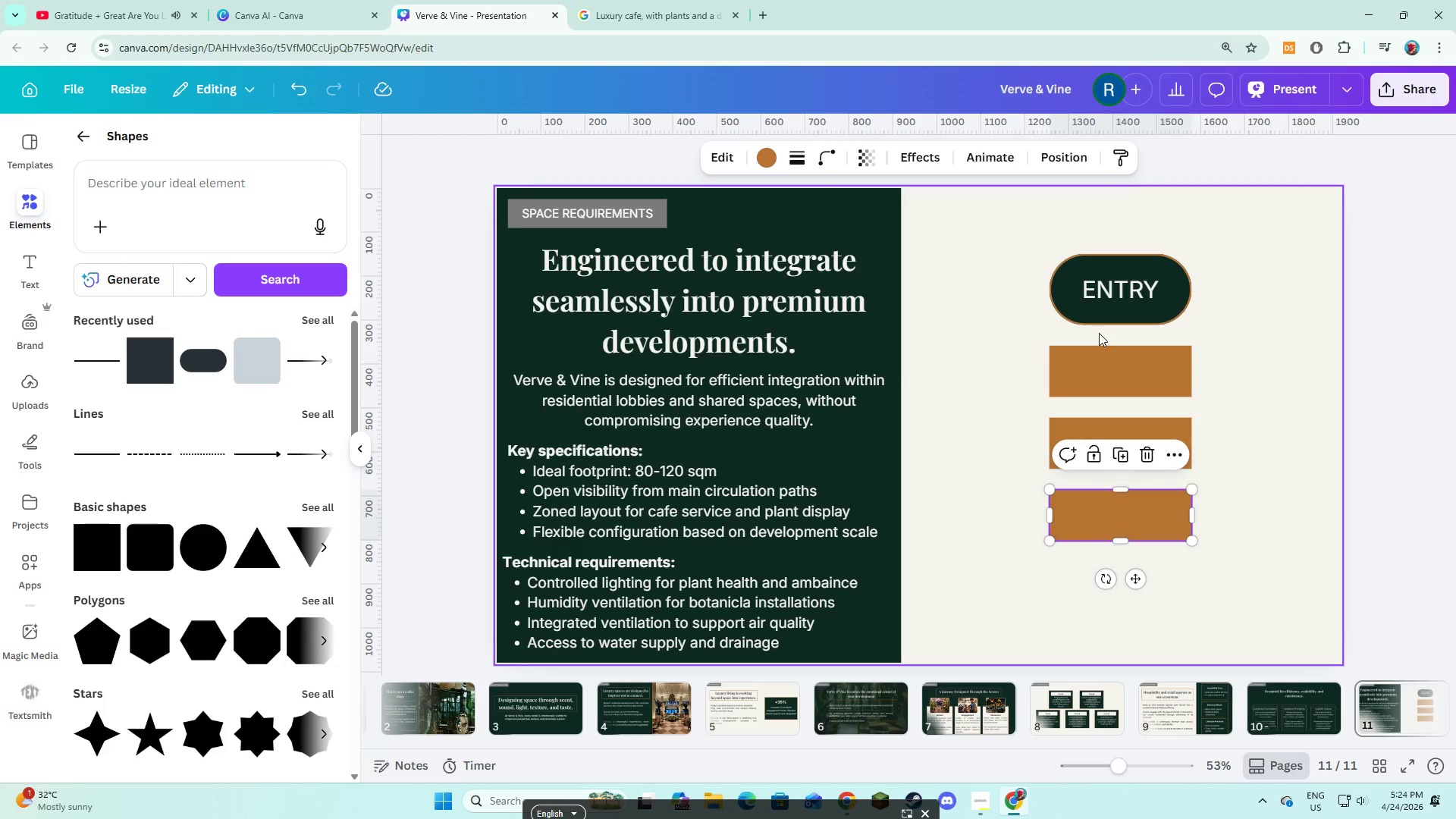 
left_click([1074, 306])
 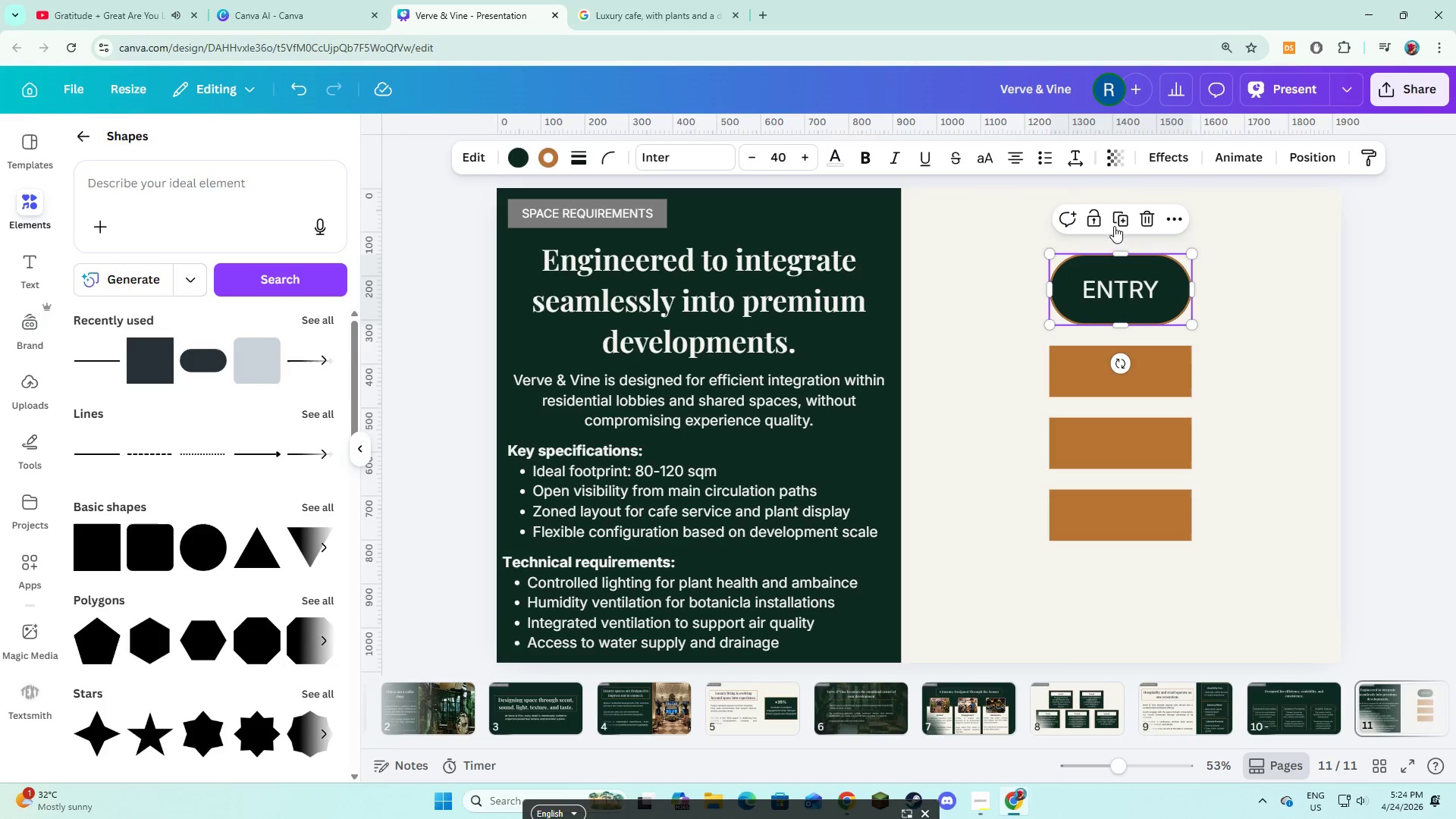 
left_click([1119, 220])
 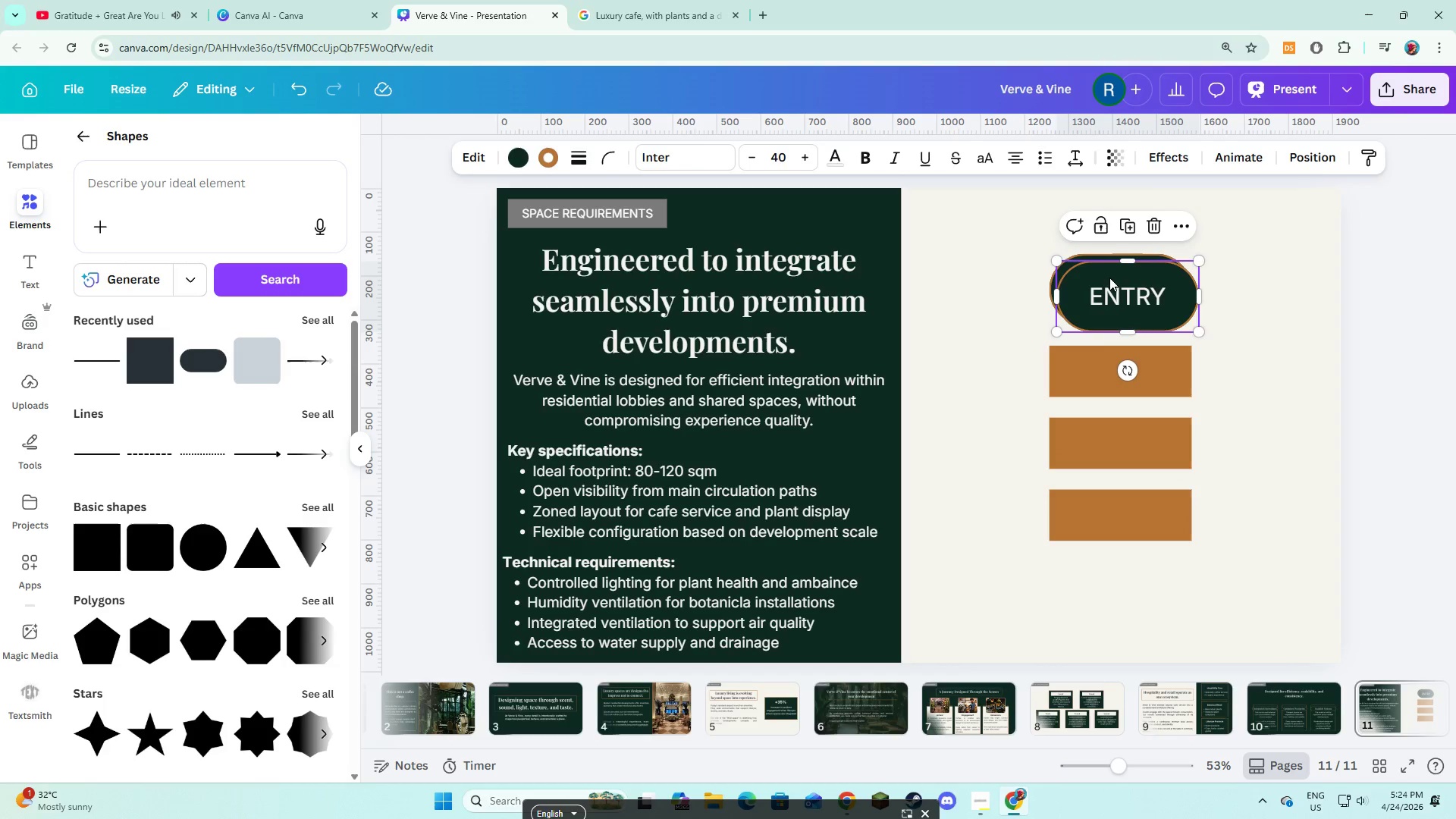 
left_click_drag(start_coordinate=[1109, 278], to_coordinate=[1106, 577])
 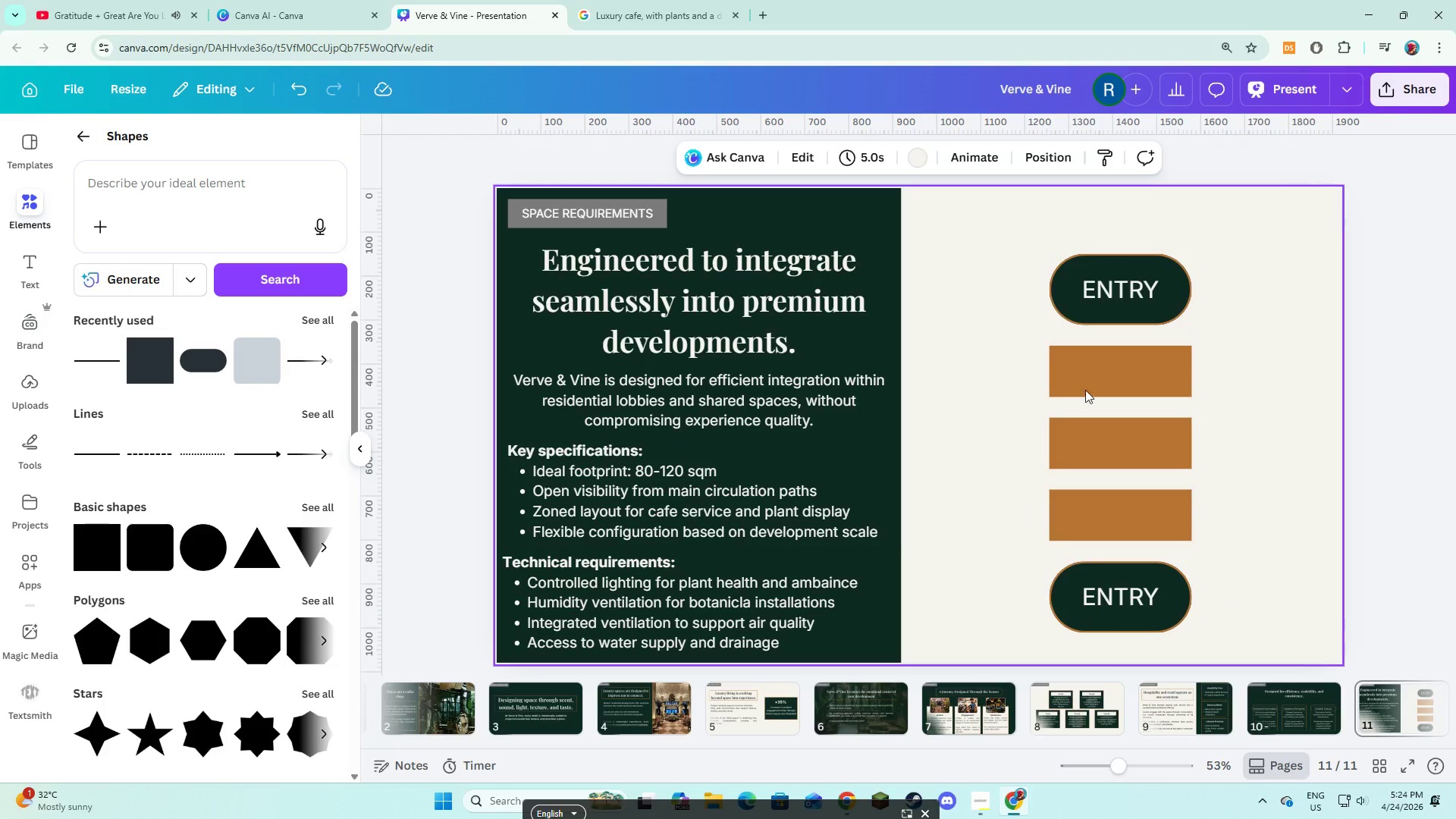 
double_click([1109, 355])
 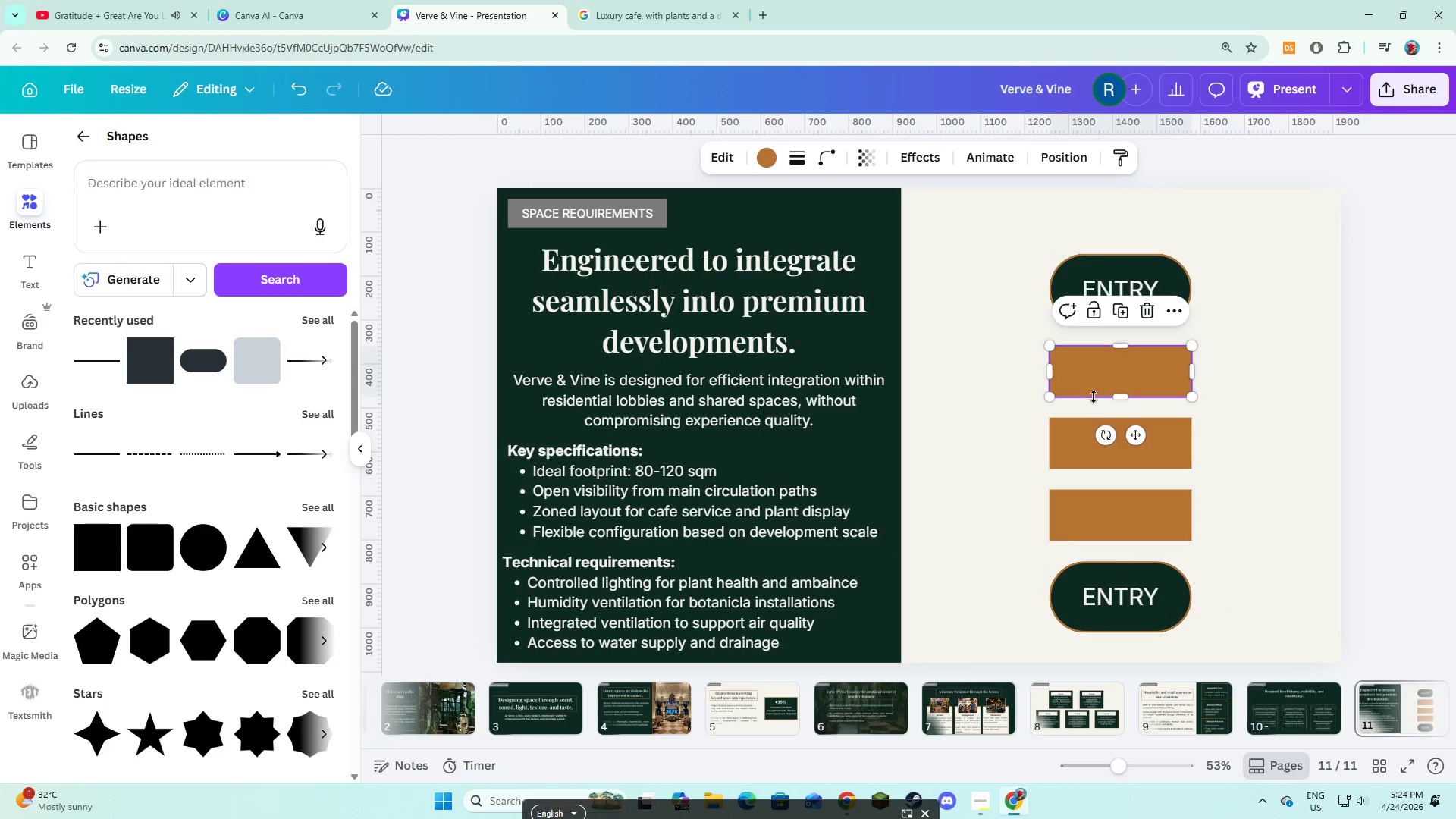 
hold_key(key=ShiftLeft, duration=1.11)
left_click([1086, 431])
 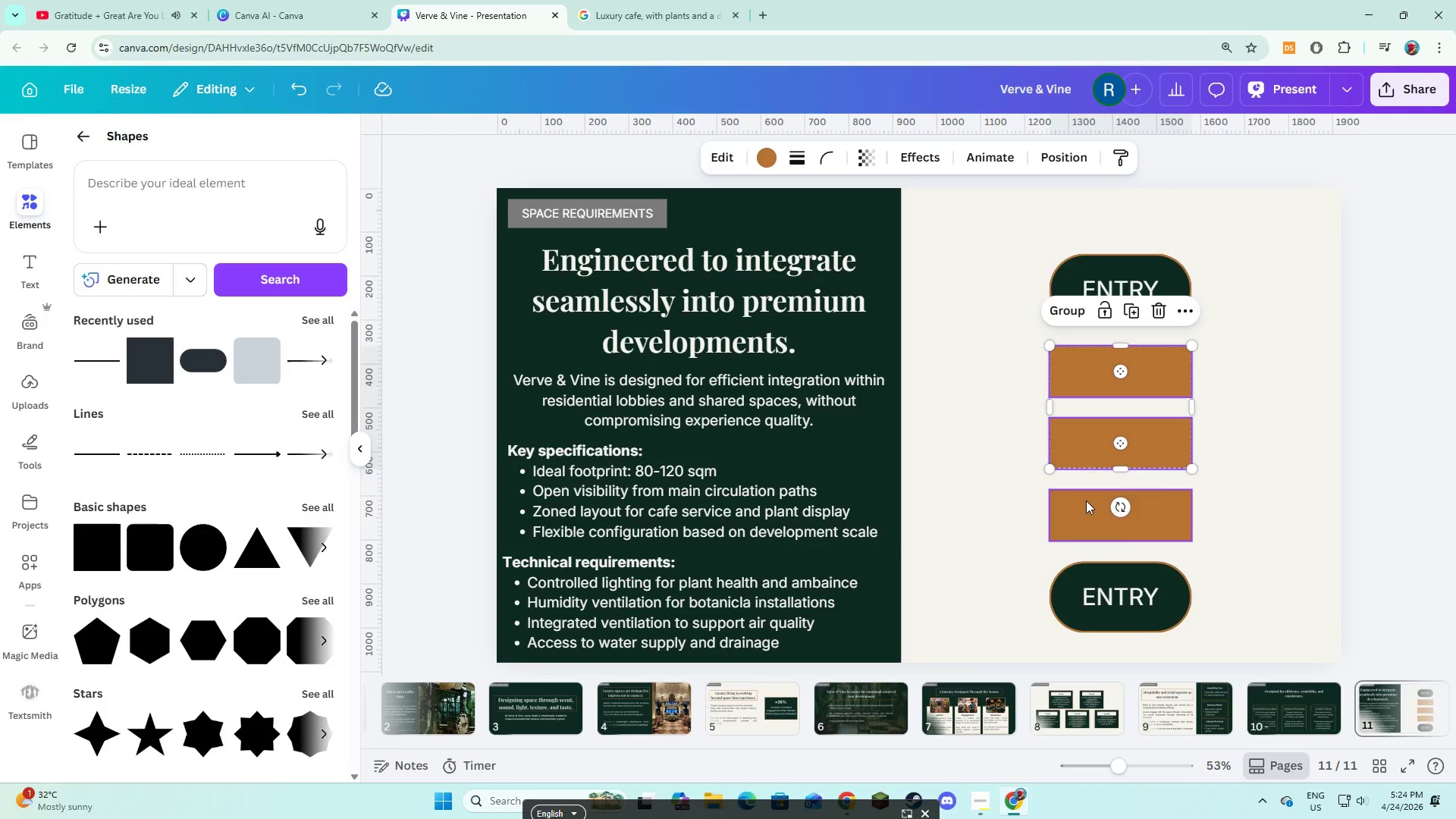 
left_click([1086, 500])
 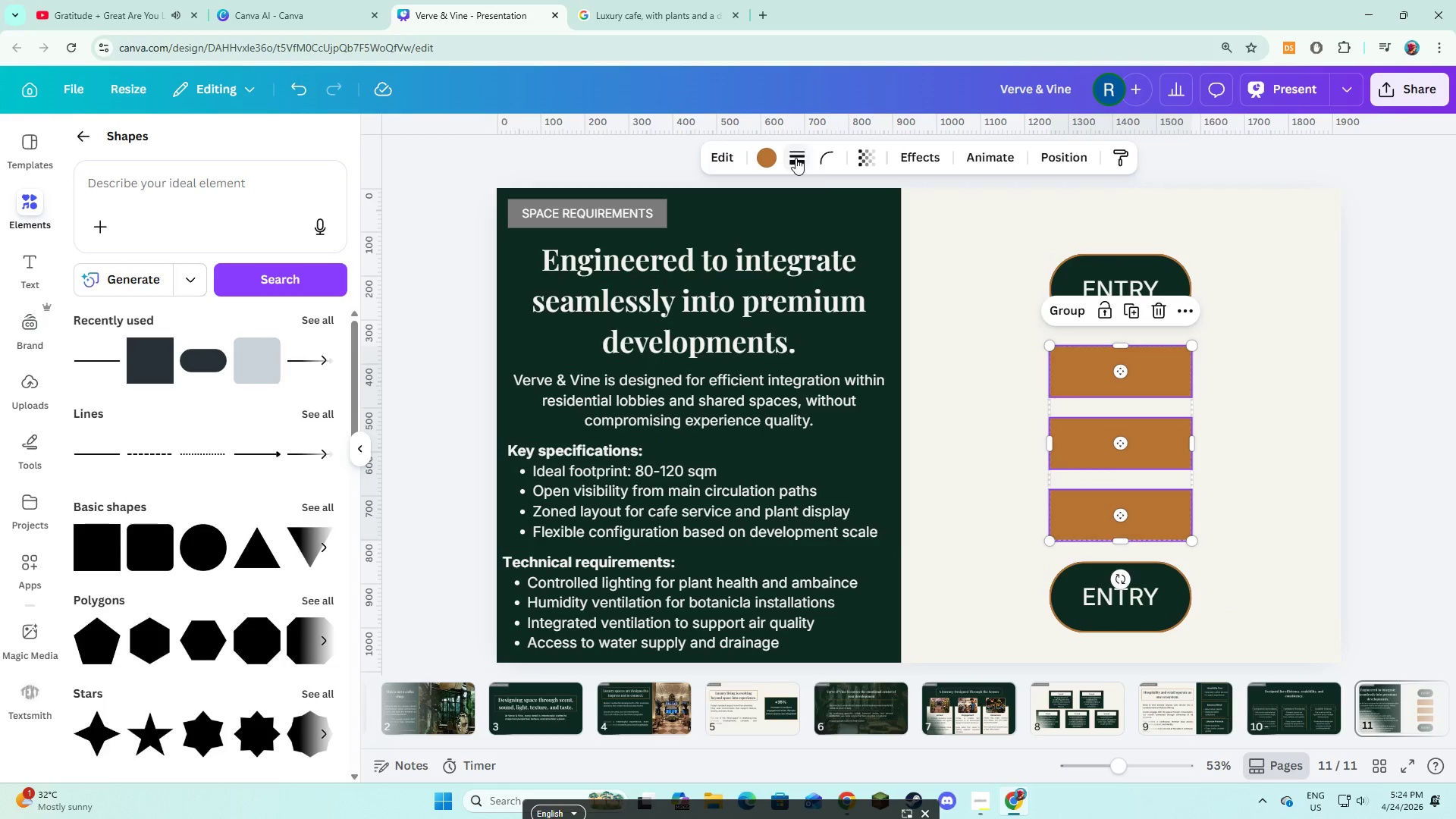 
left_click([795, 158])
 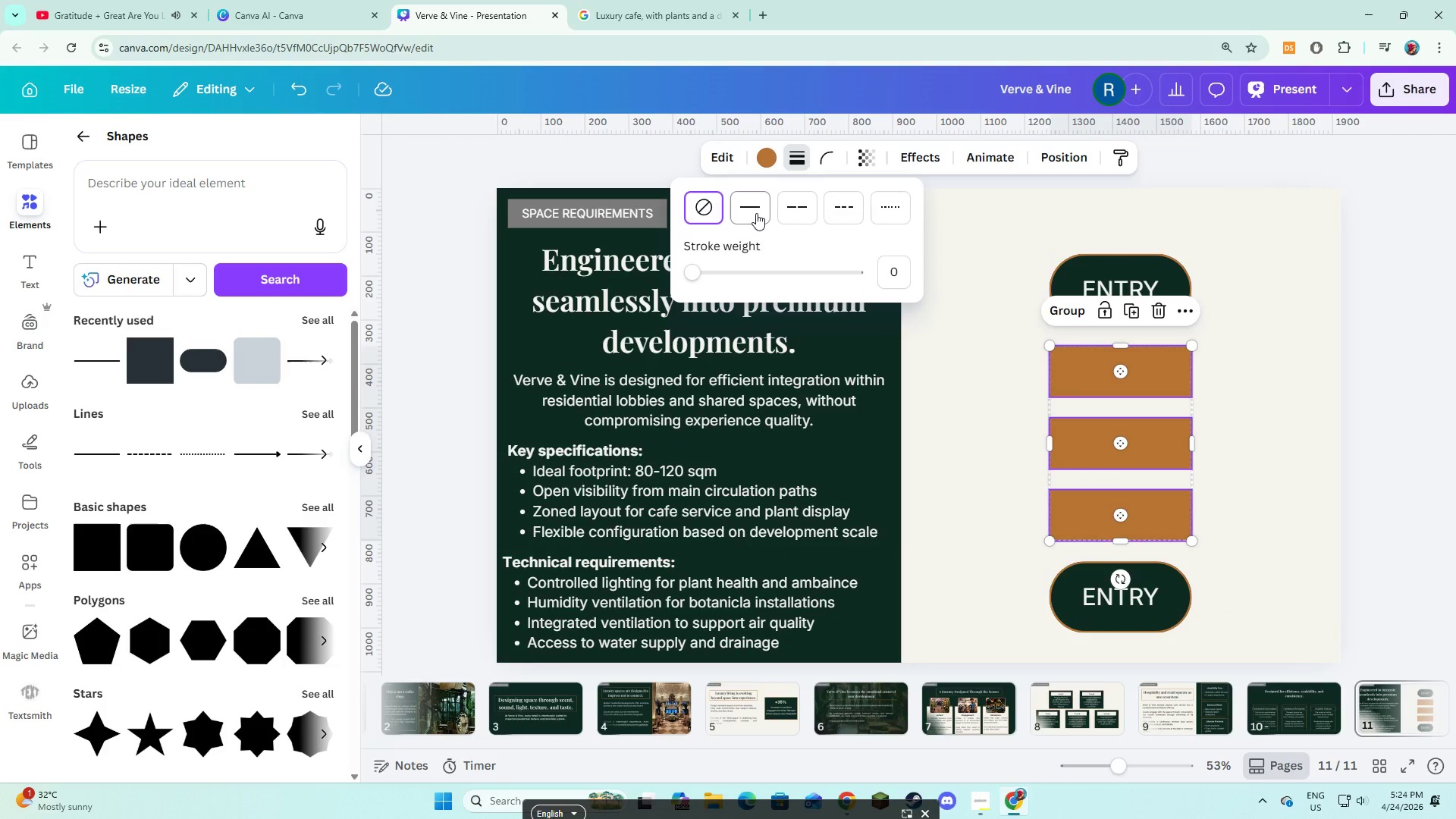 
left_click([756, 213])
 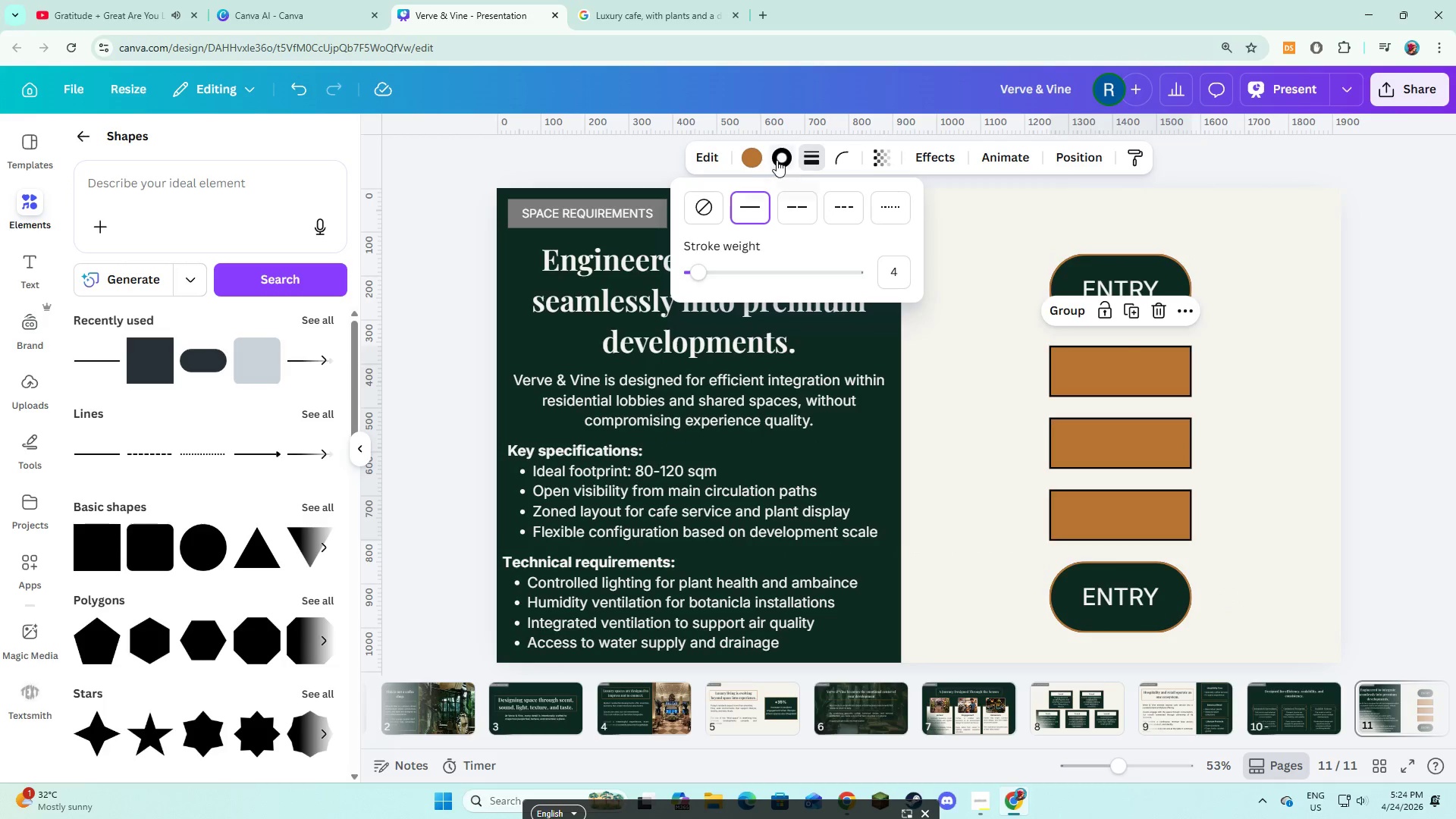 
left_click([777, 160])
 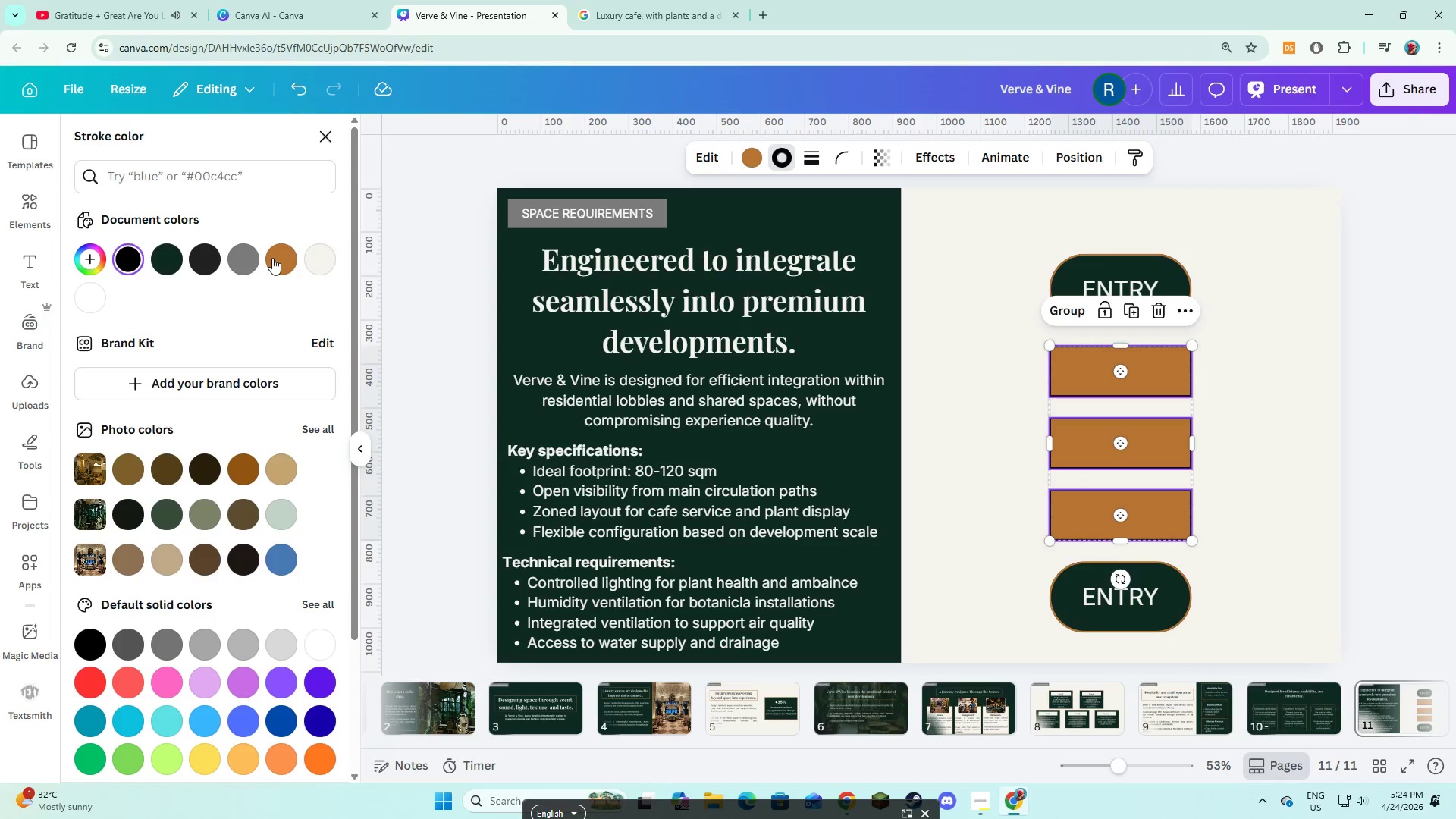 
left_click([272, 258])
 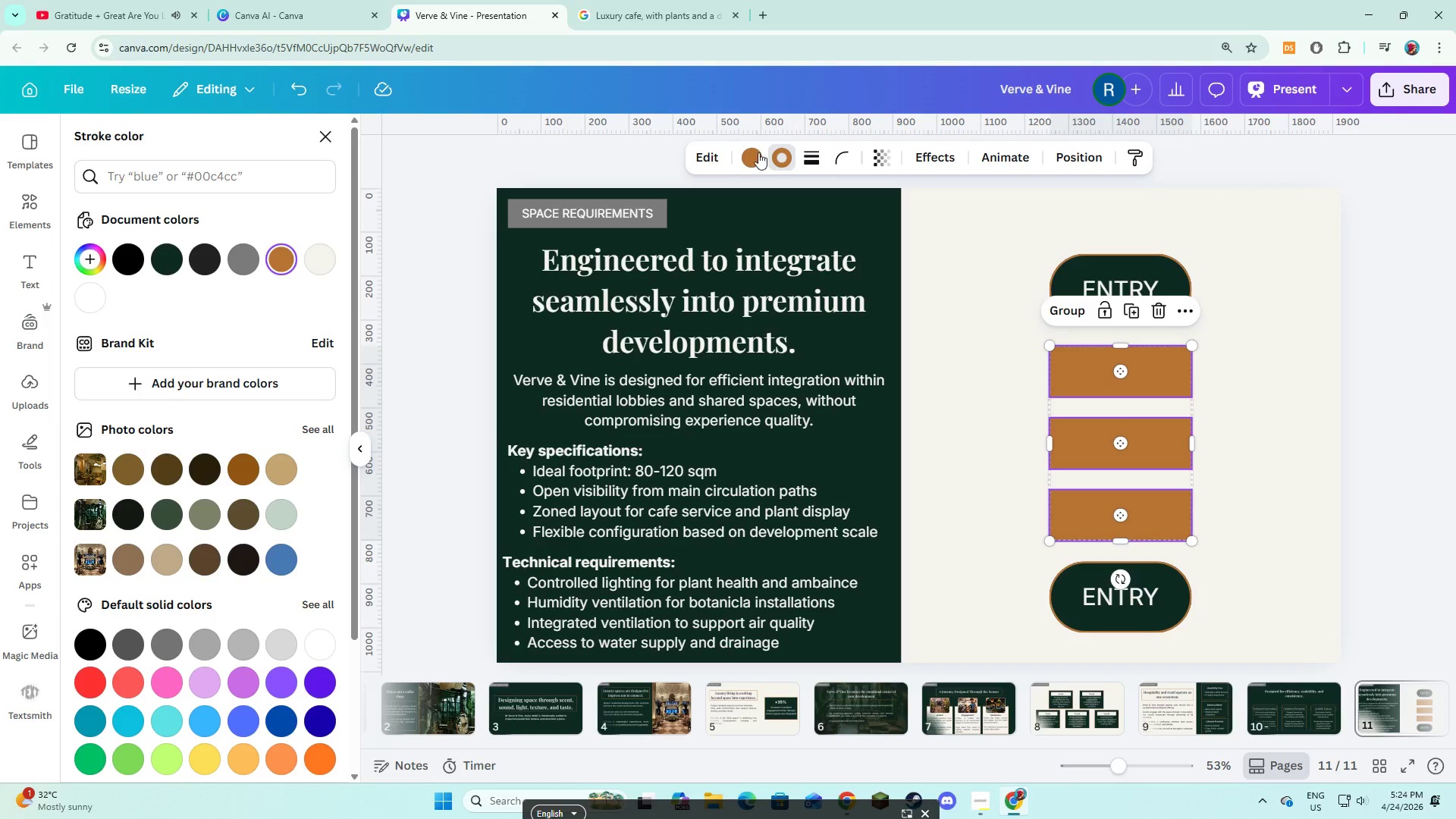 
left_click([756, 155])
 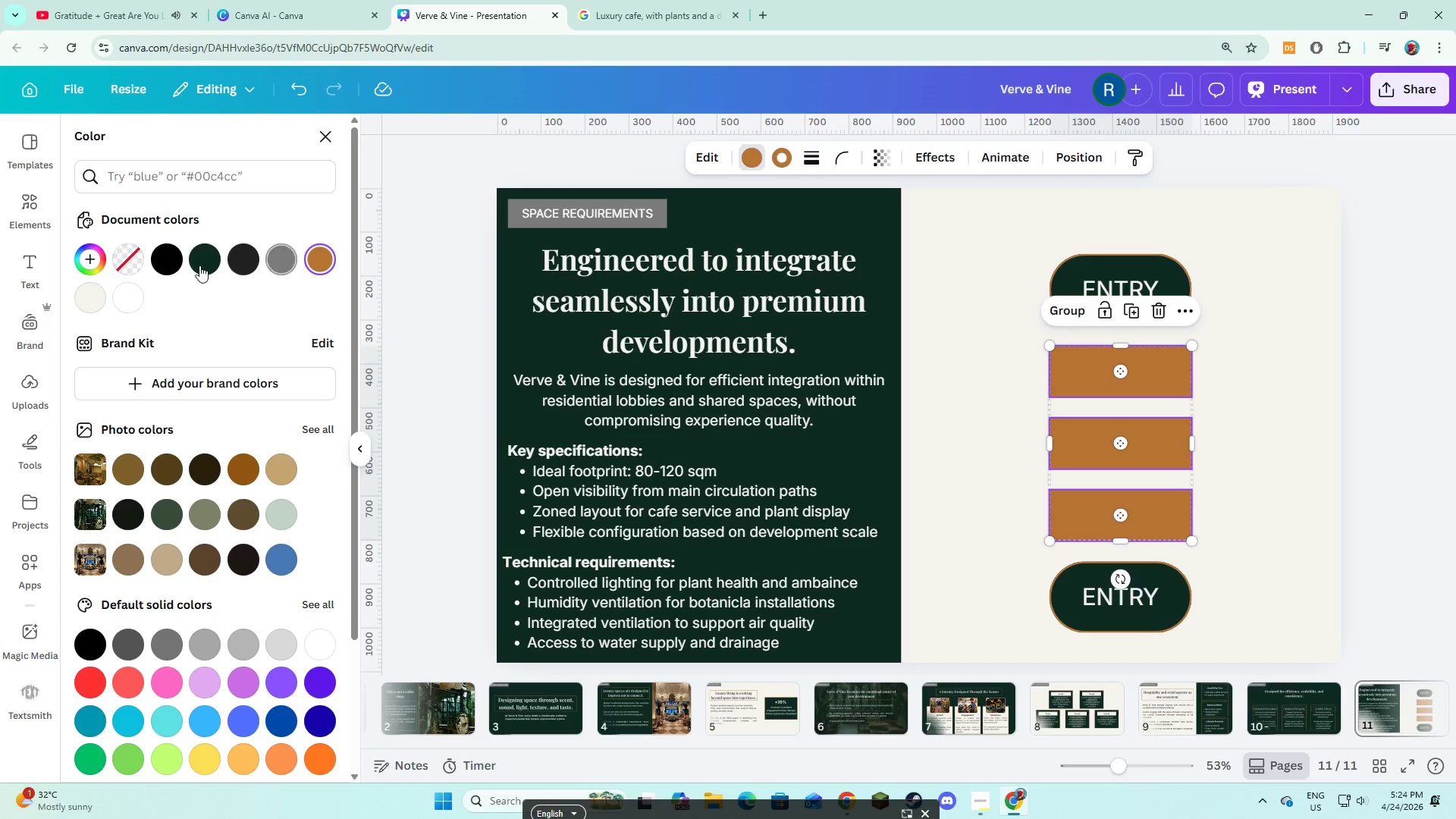 
left_click([198, 265])
 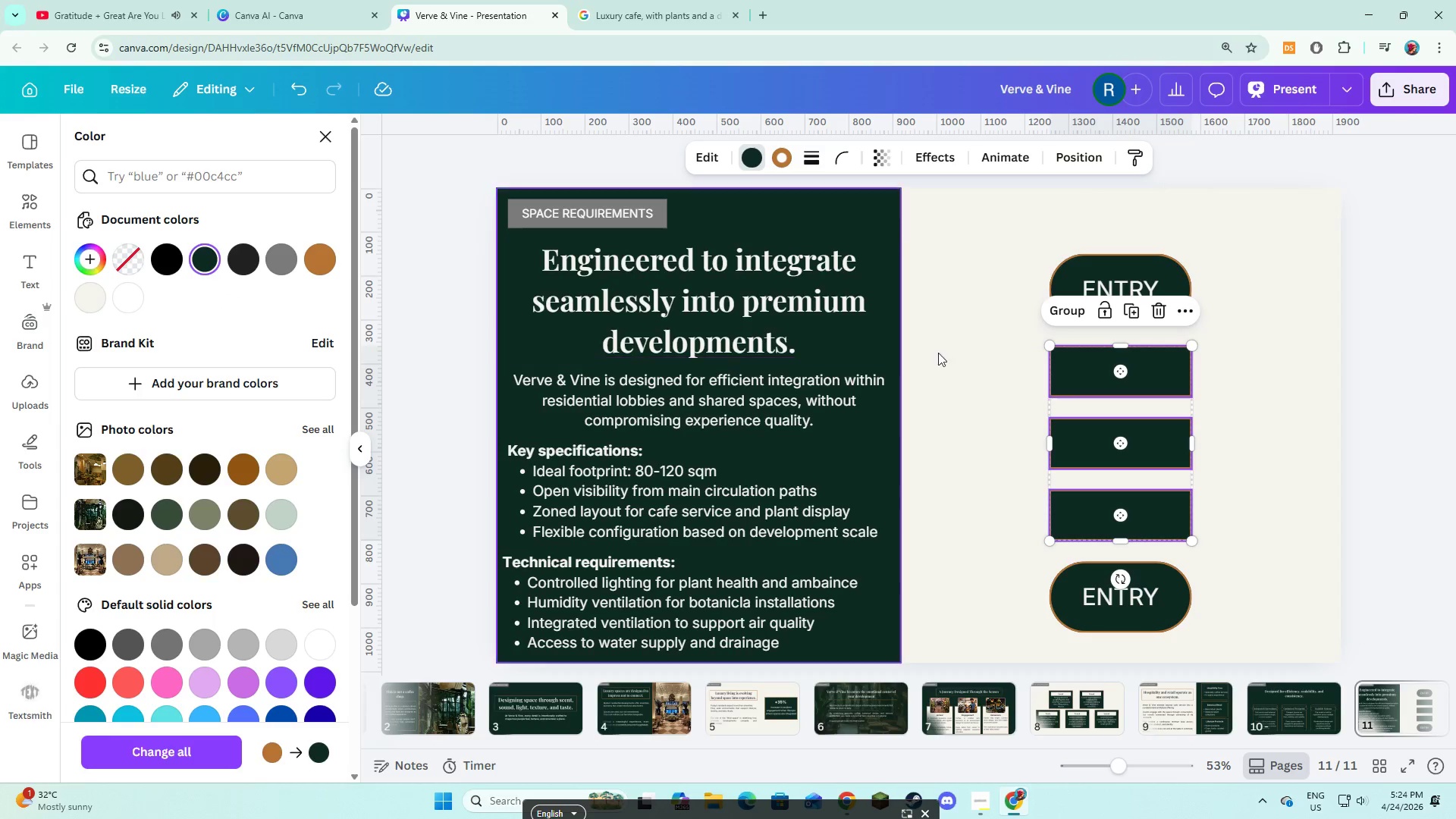 
left_click([965, 353])
 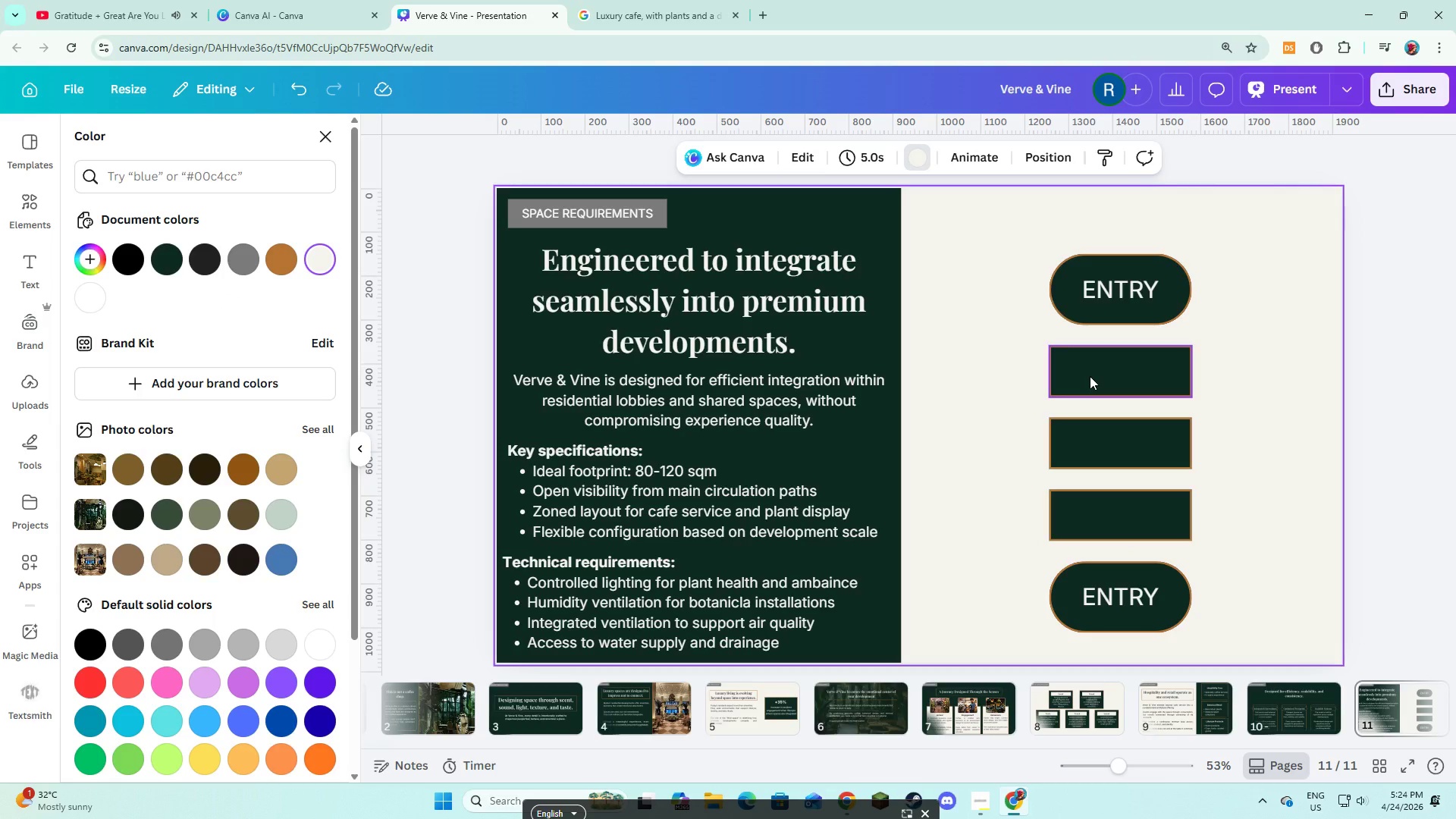 
double_click([1090, 376])
 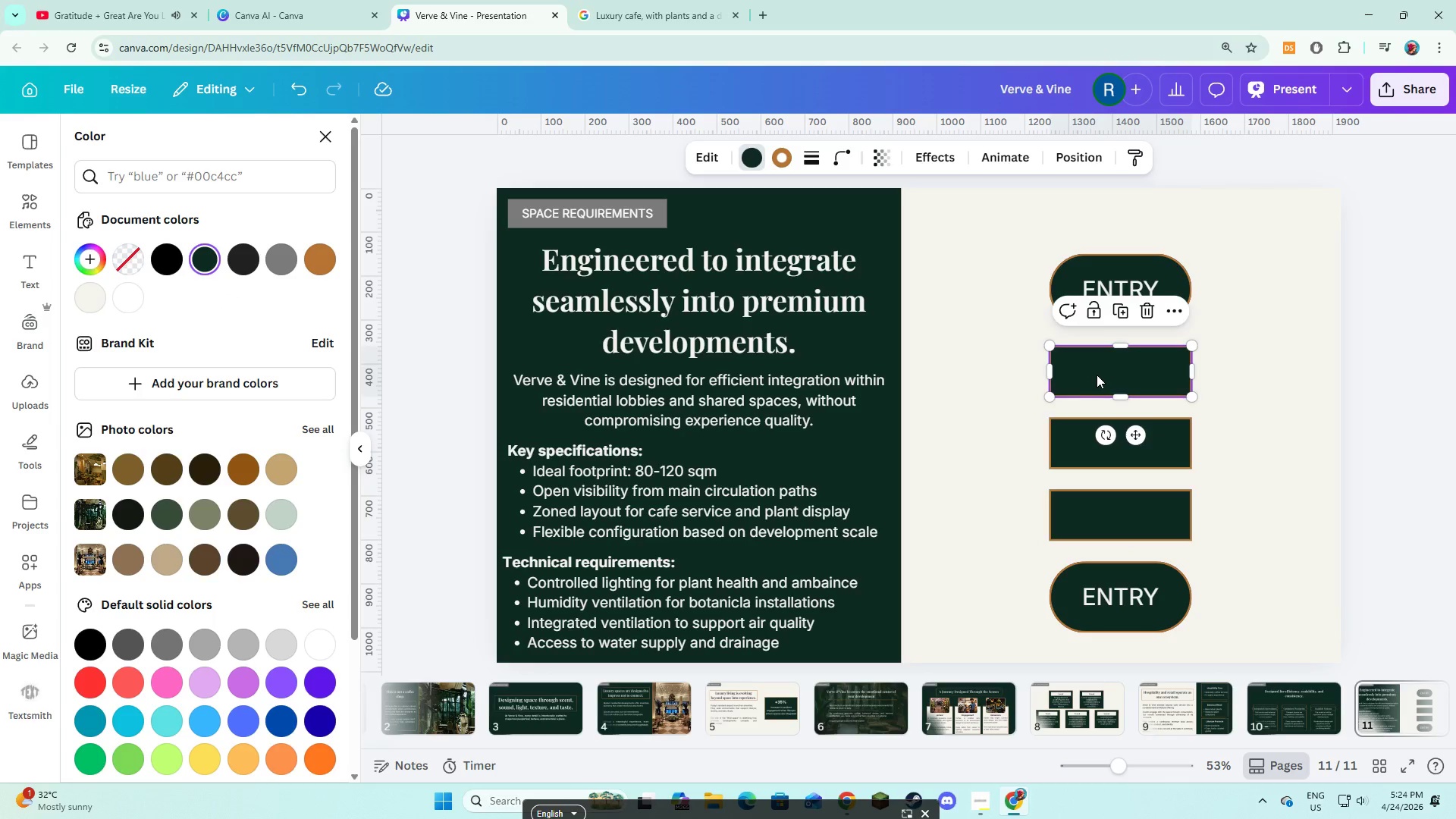 
left_click([1101, 373])
 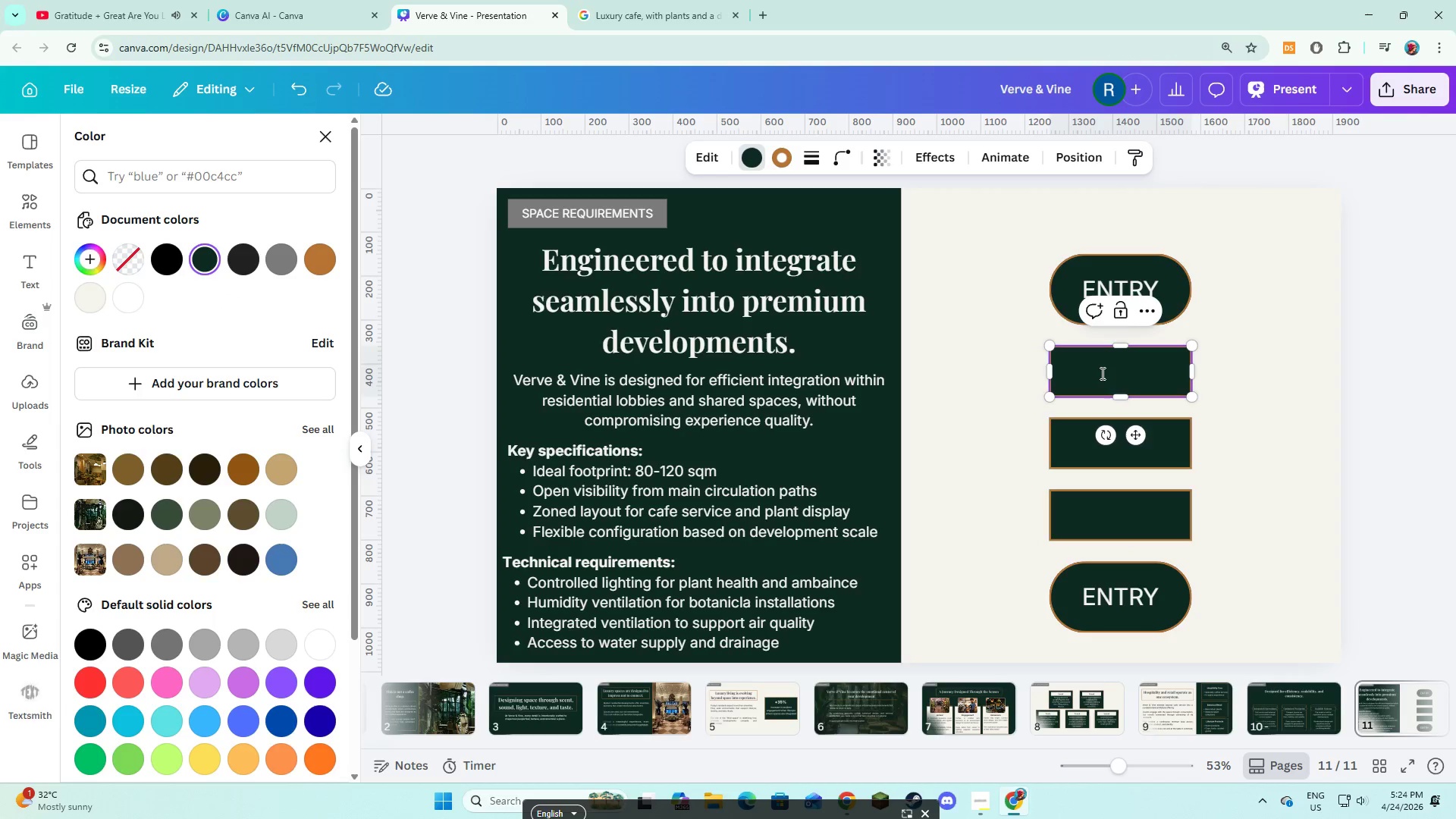 
type(BAR)
 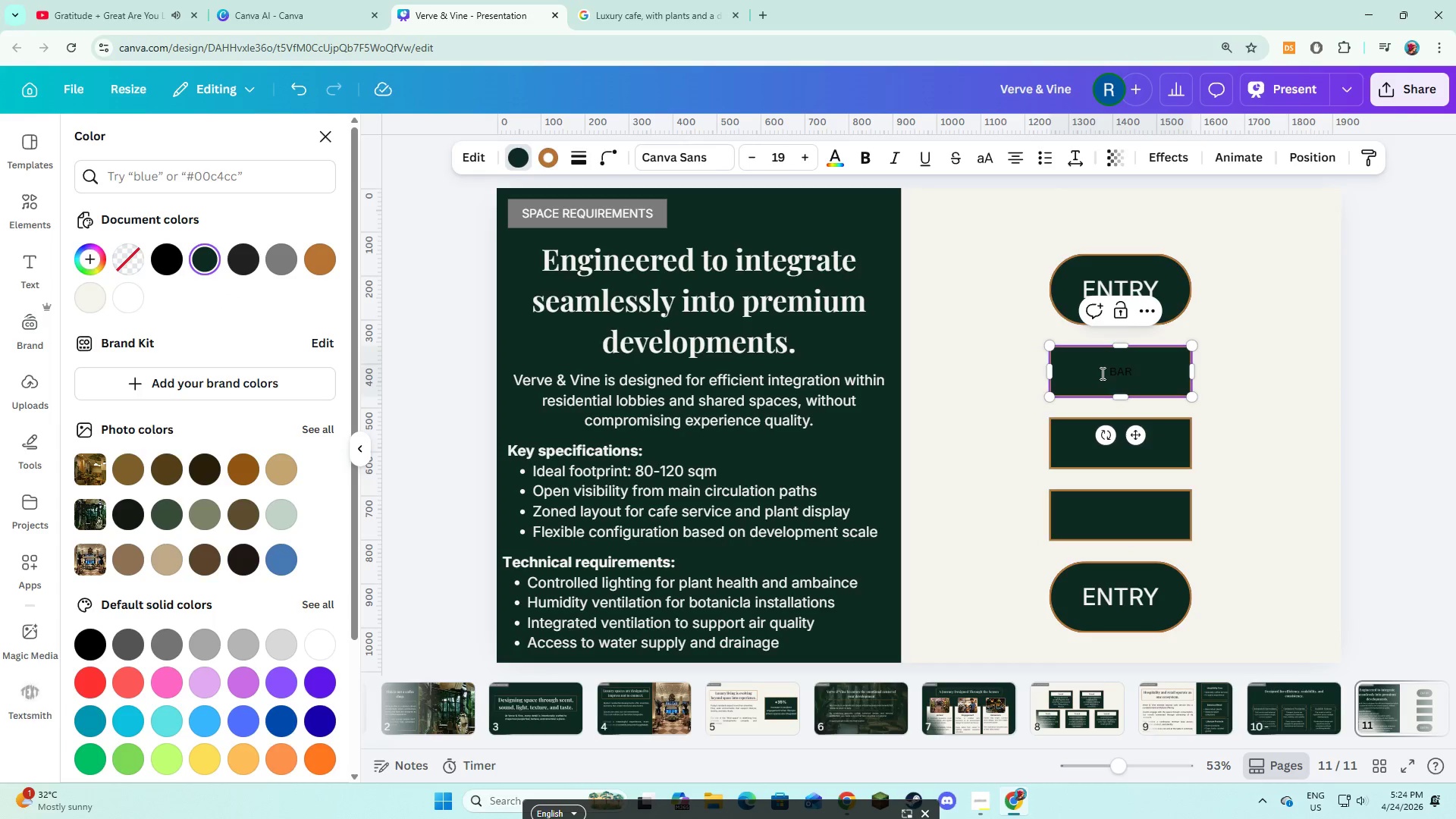 
key(Control+ControlLeft)
 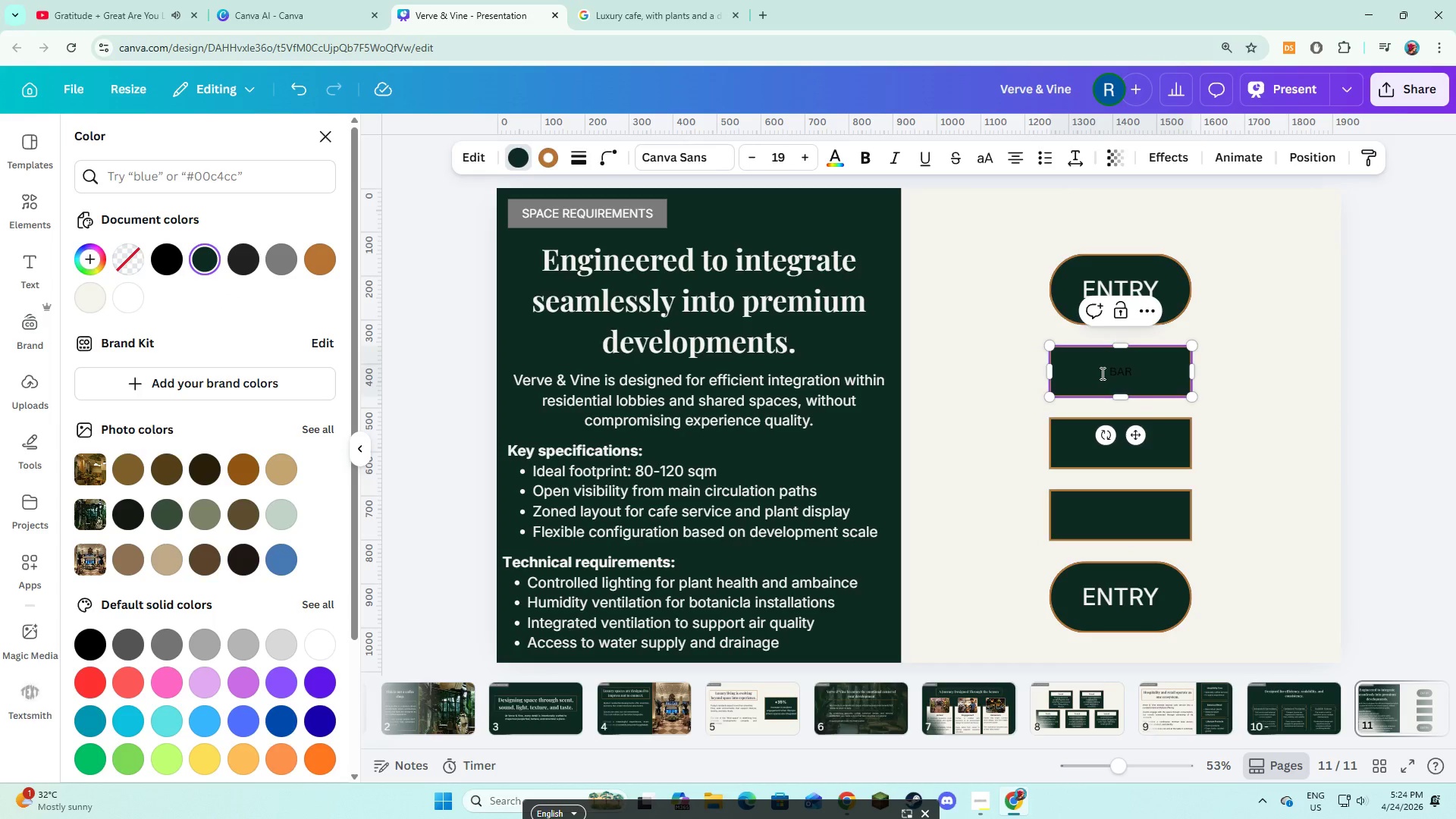 
key(Control+A)
 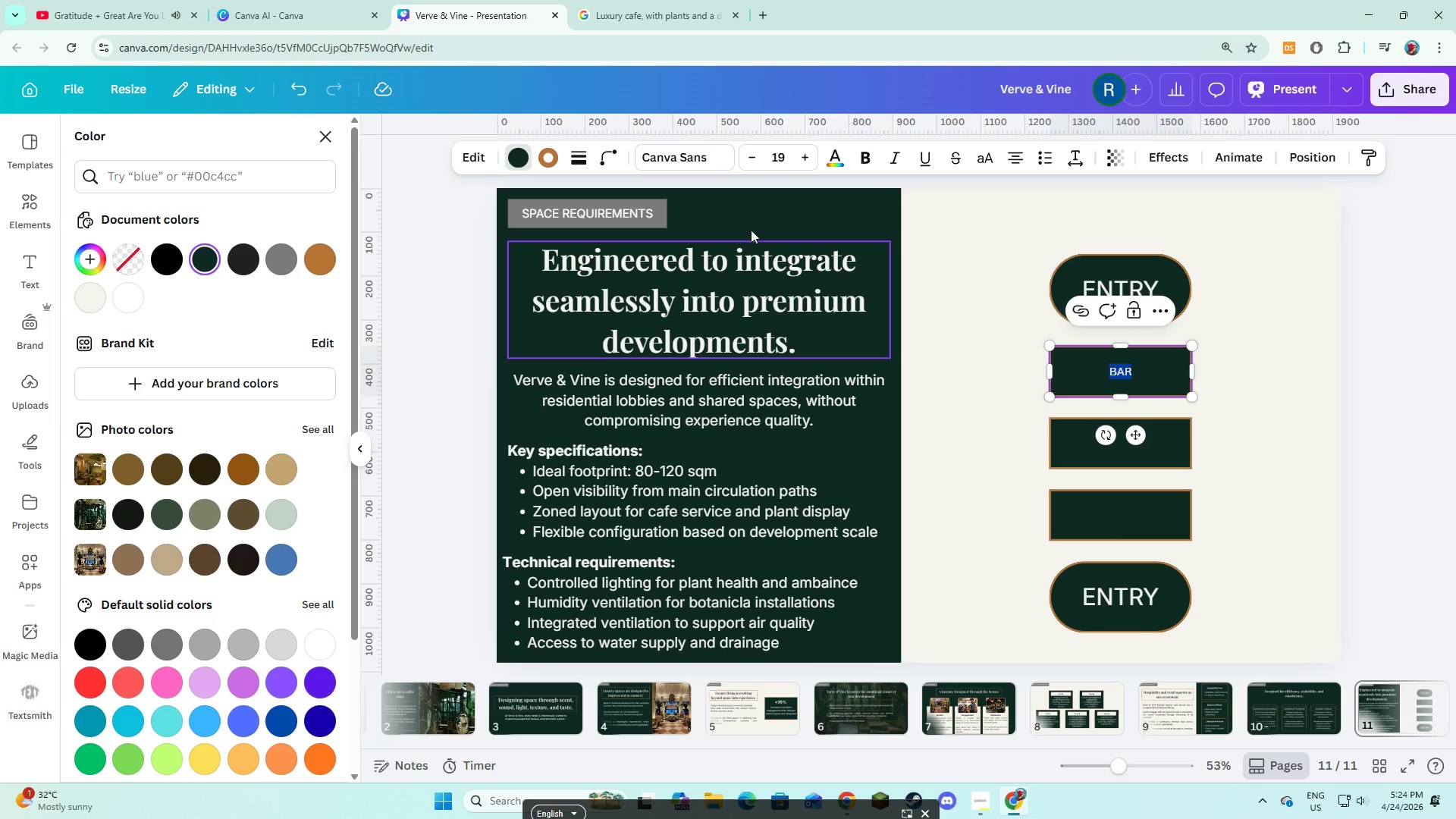 
left_click([692, 152])
 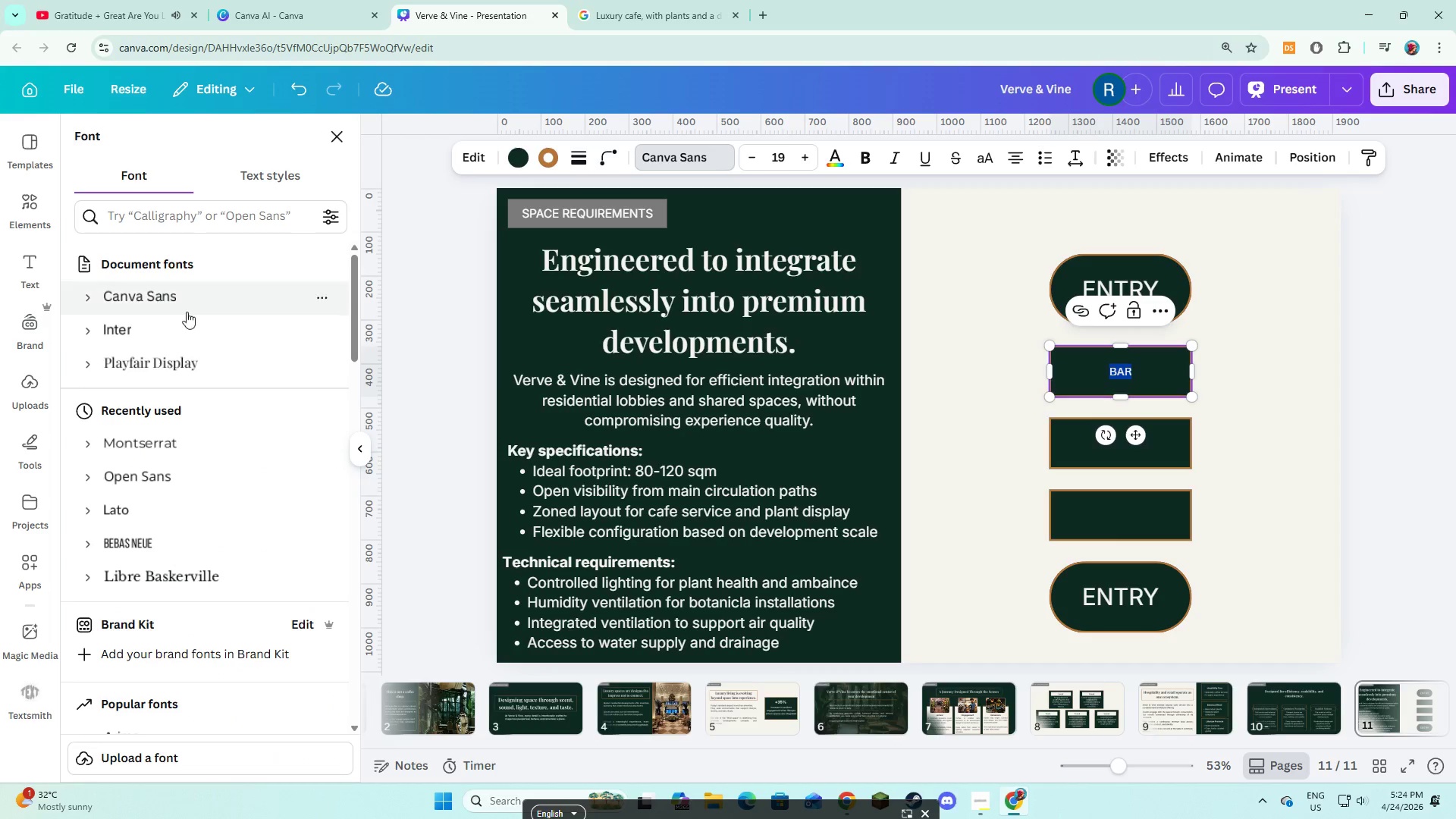 
left_click([168, 318])
 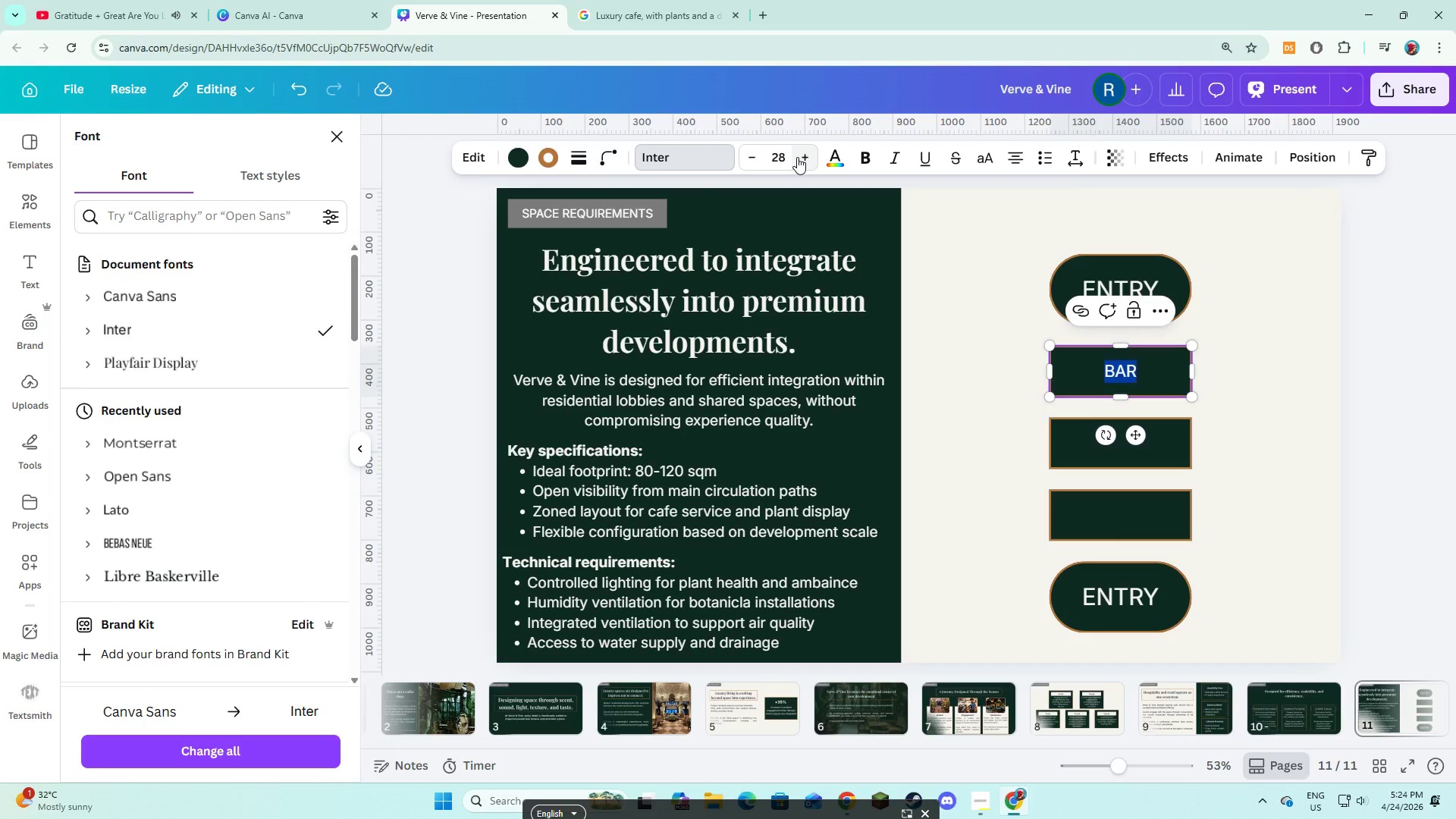 
double_click([797, 157])
 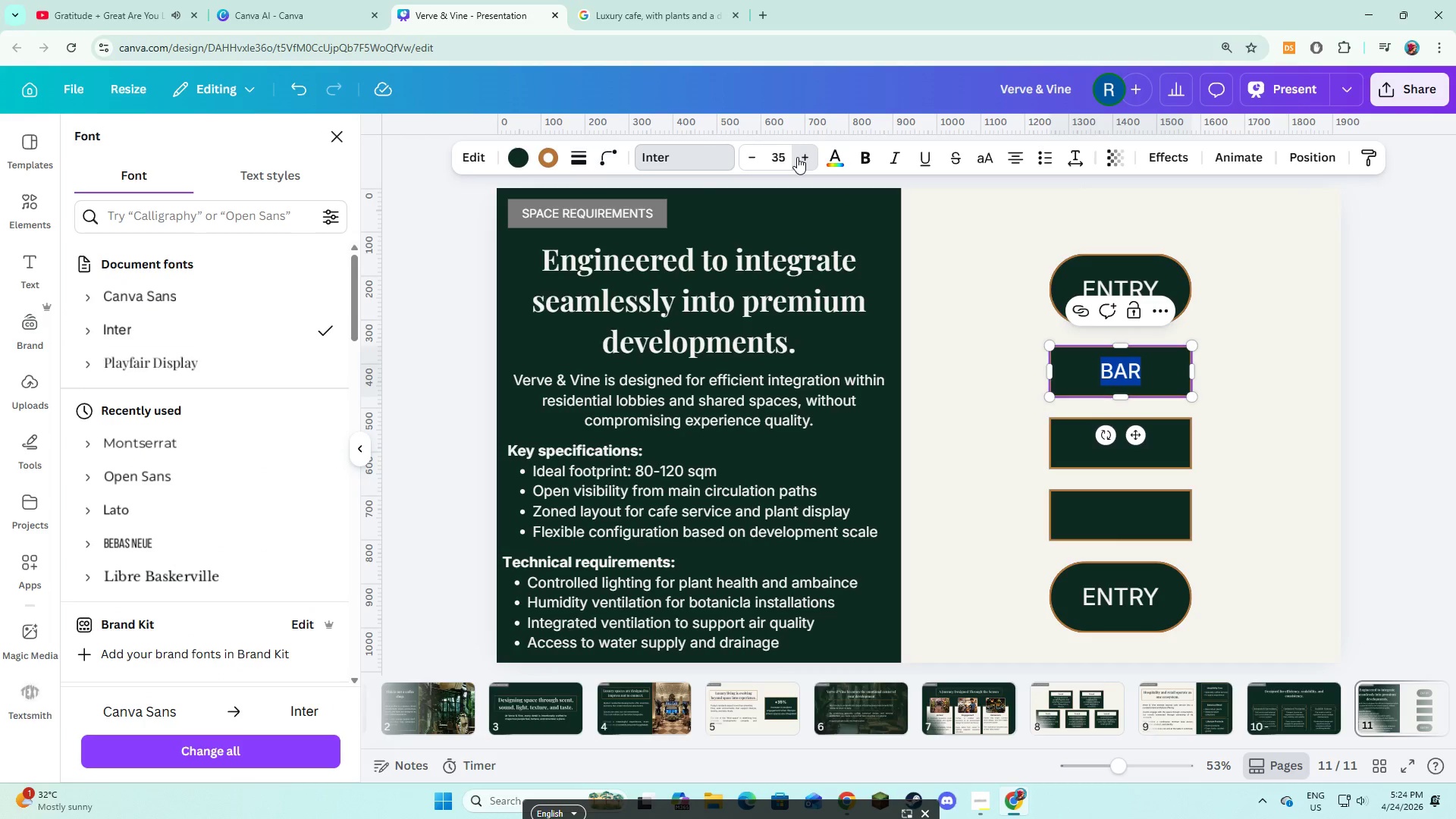 
triple_click([797, 157])
 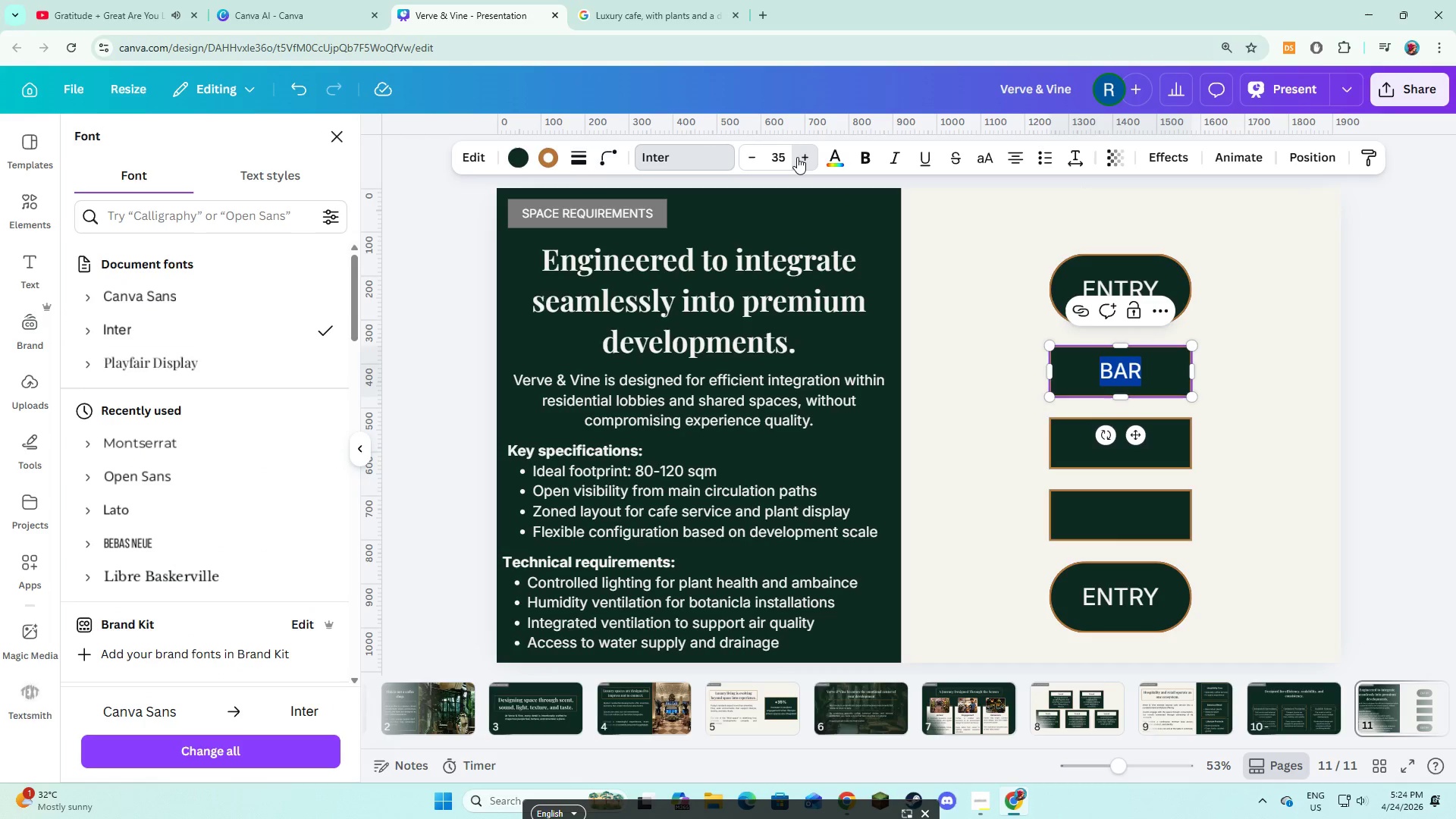 
triple_click([797, 157])
 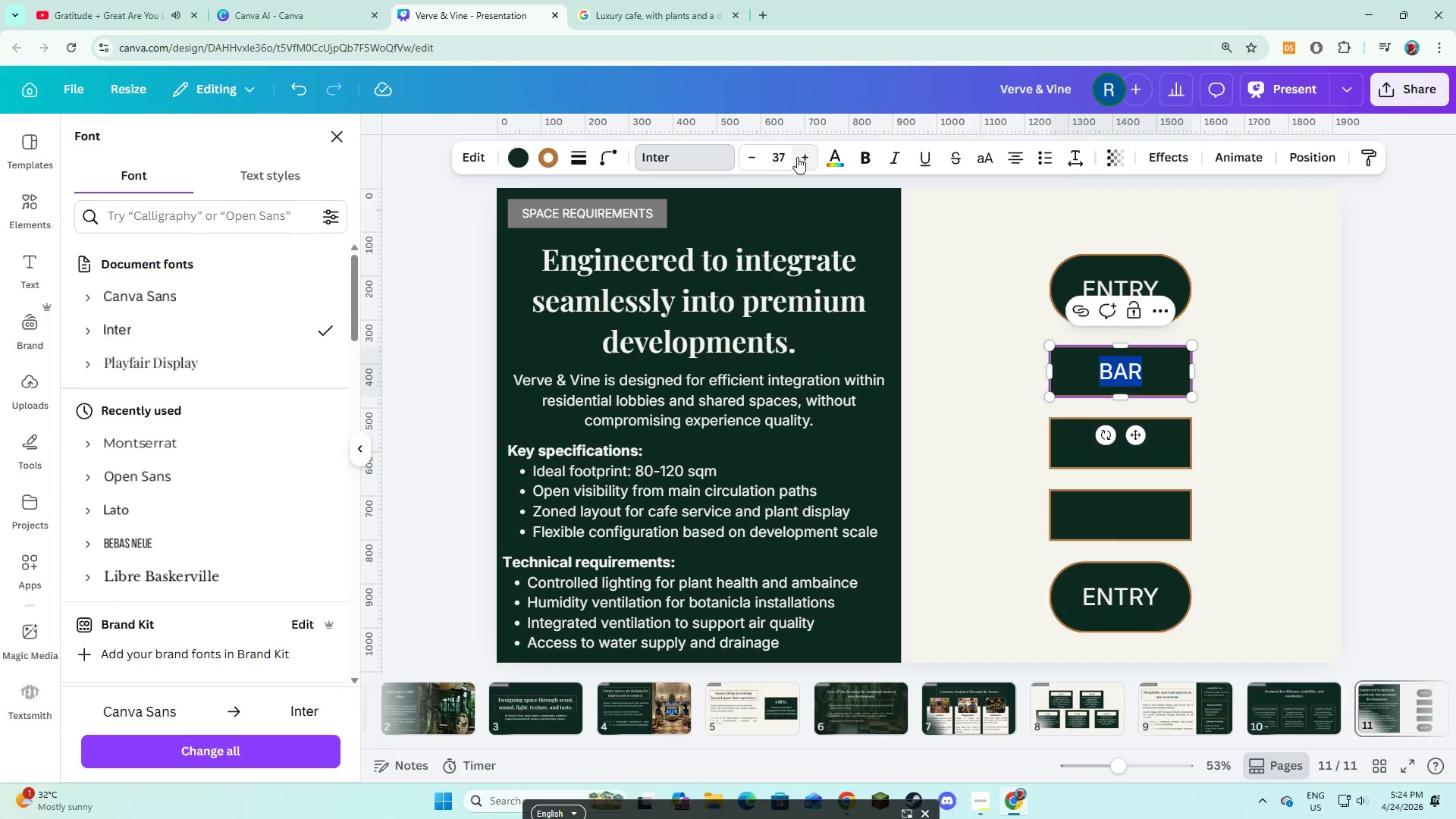 
triple_click([797, 157])
 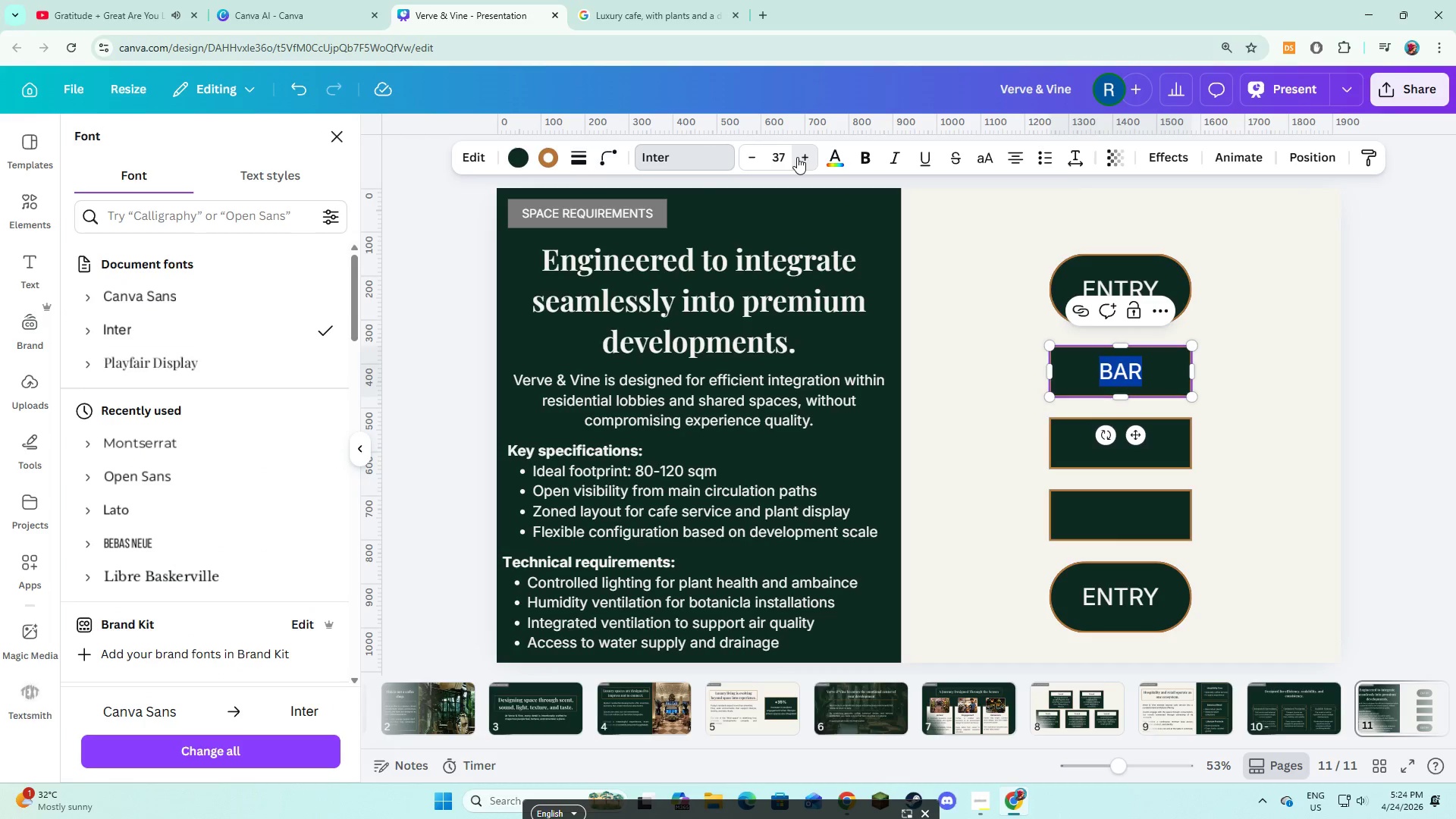 
triple_click([797, 157])
 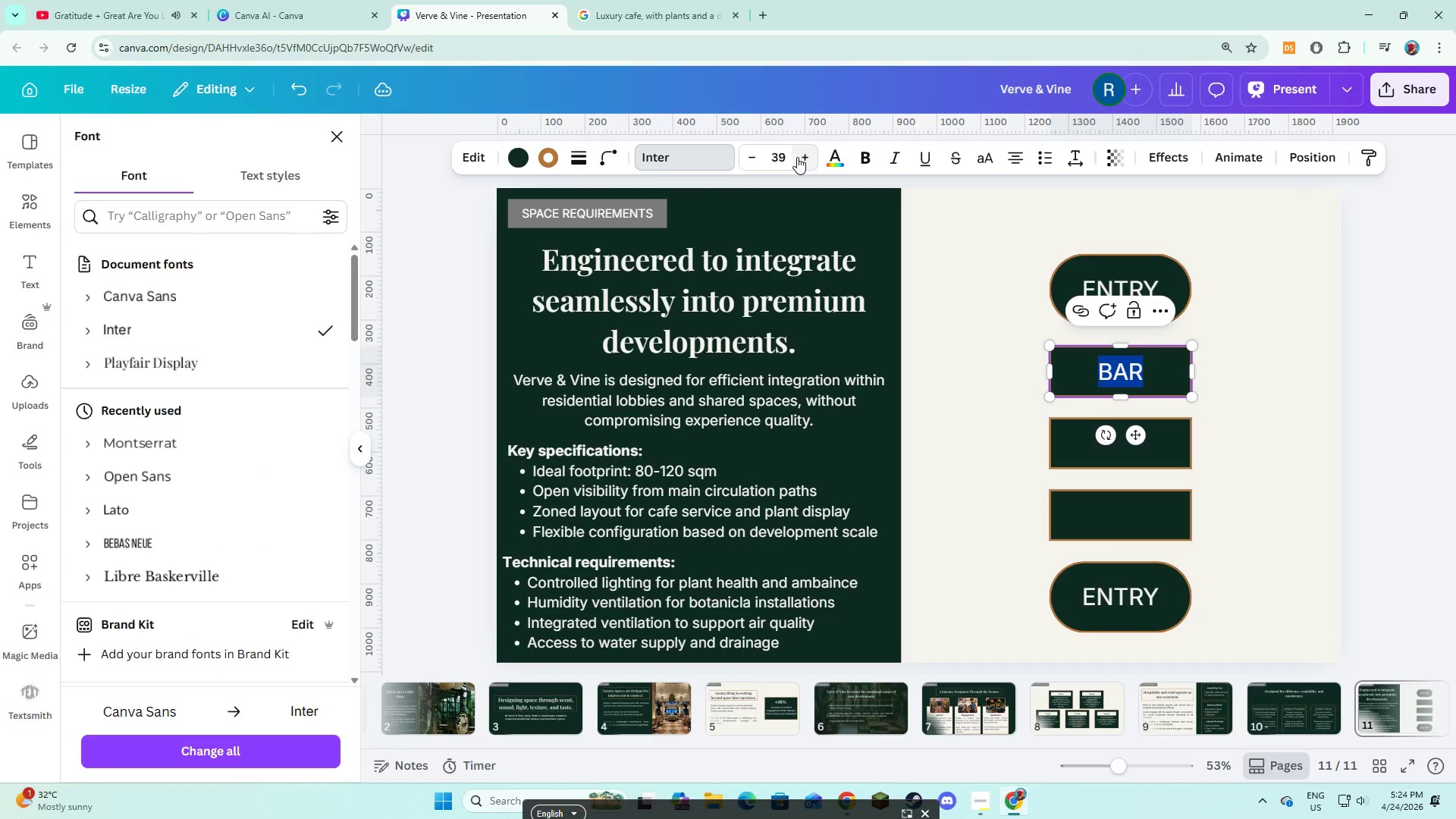 
left_click([797, 157])
 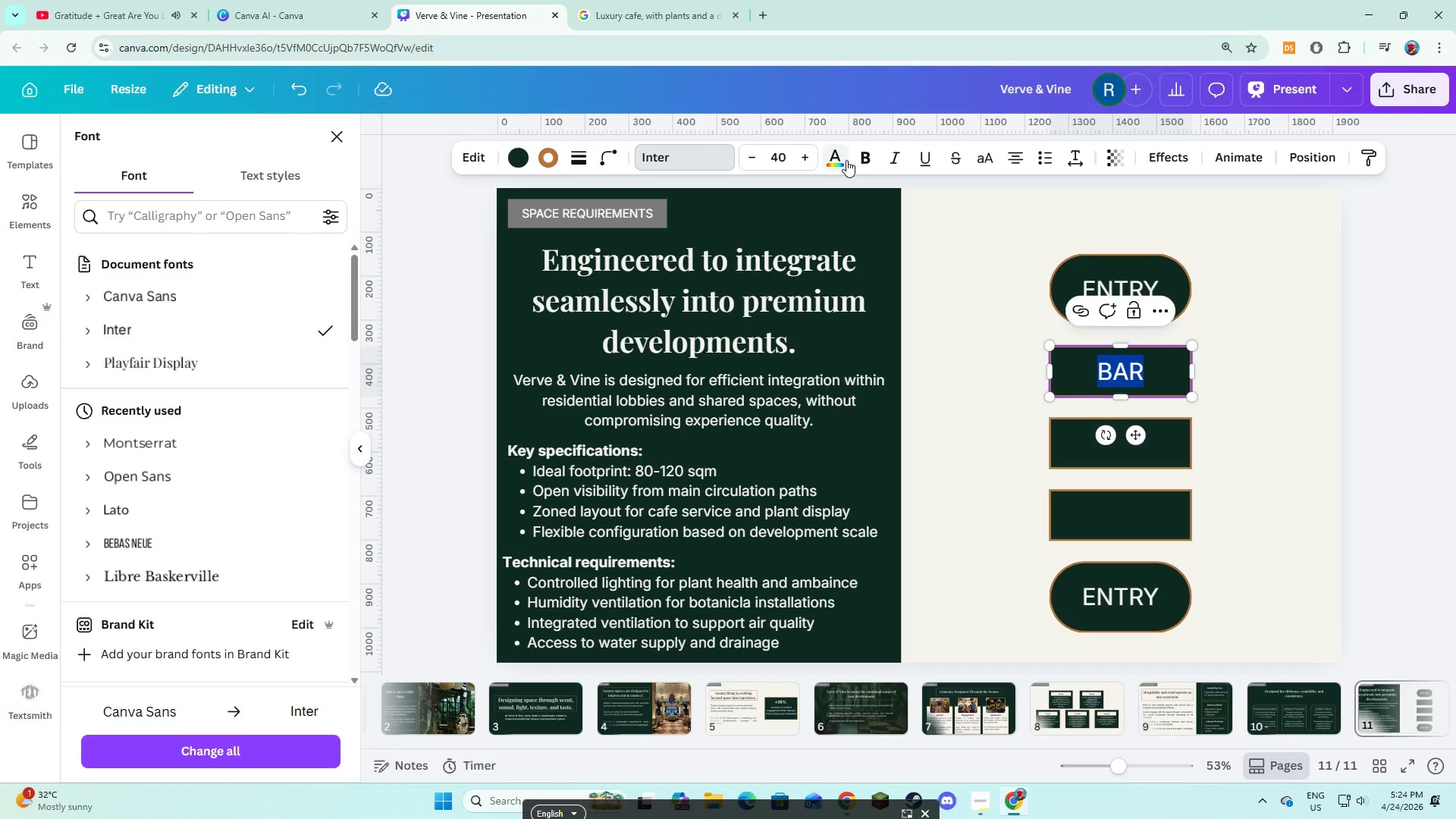 
left_click([846, 160])
 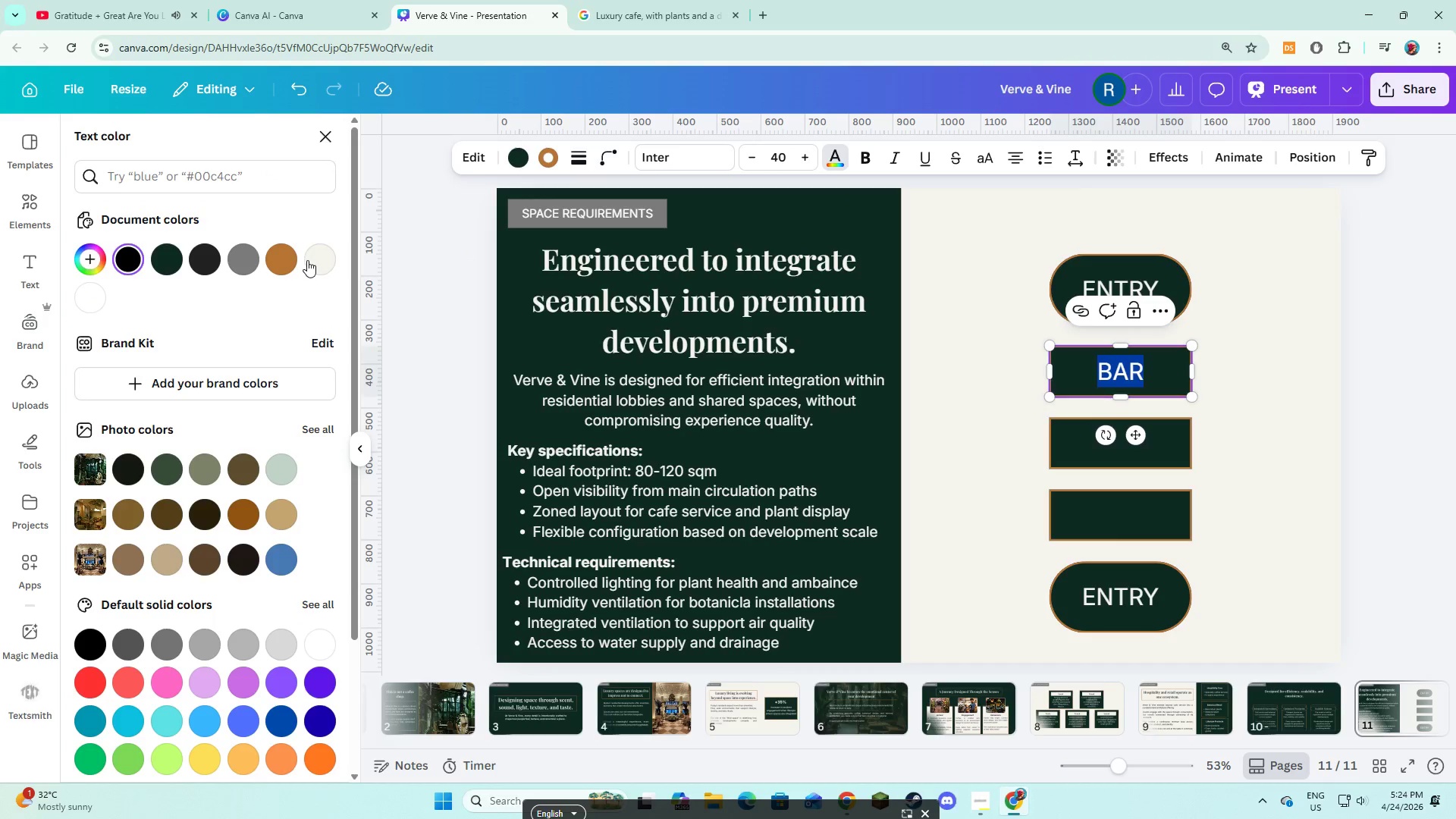 
left_click([313, 259])
 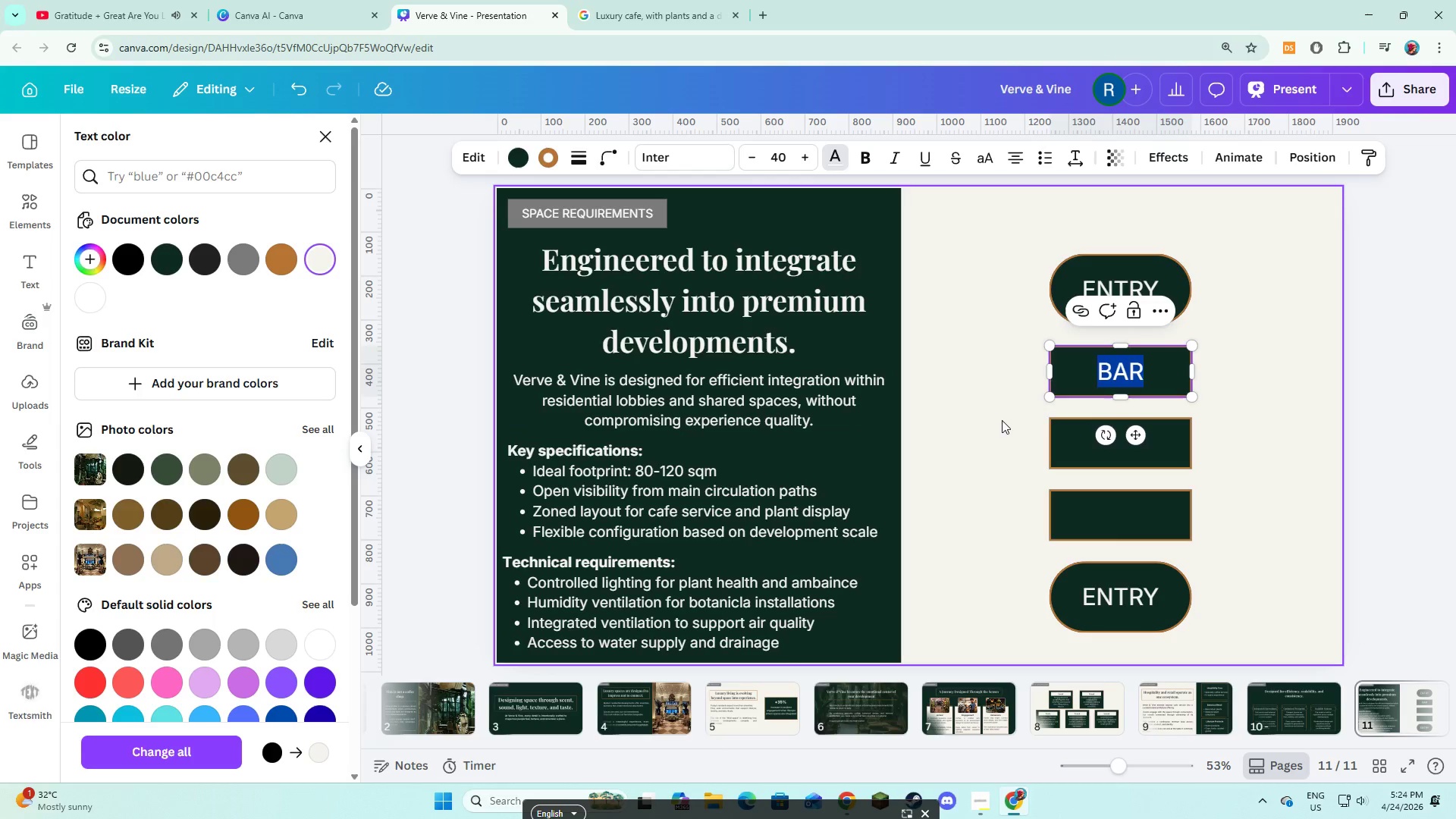 
left_click([999, 422])
 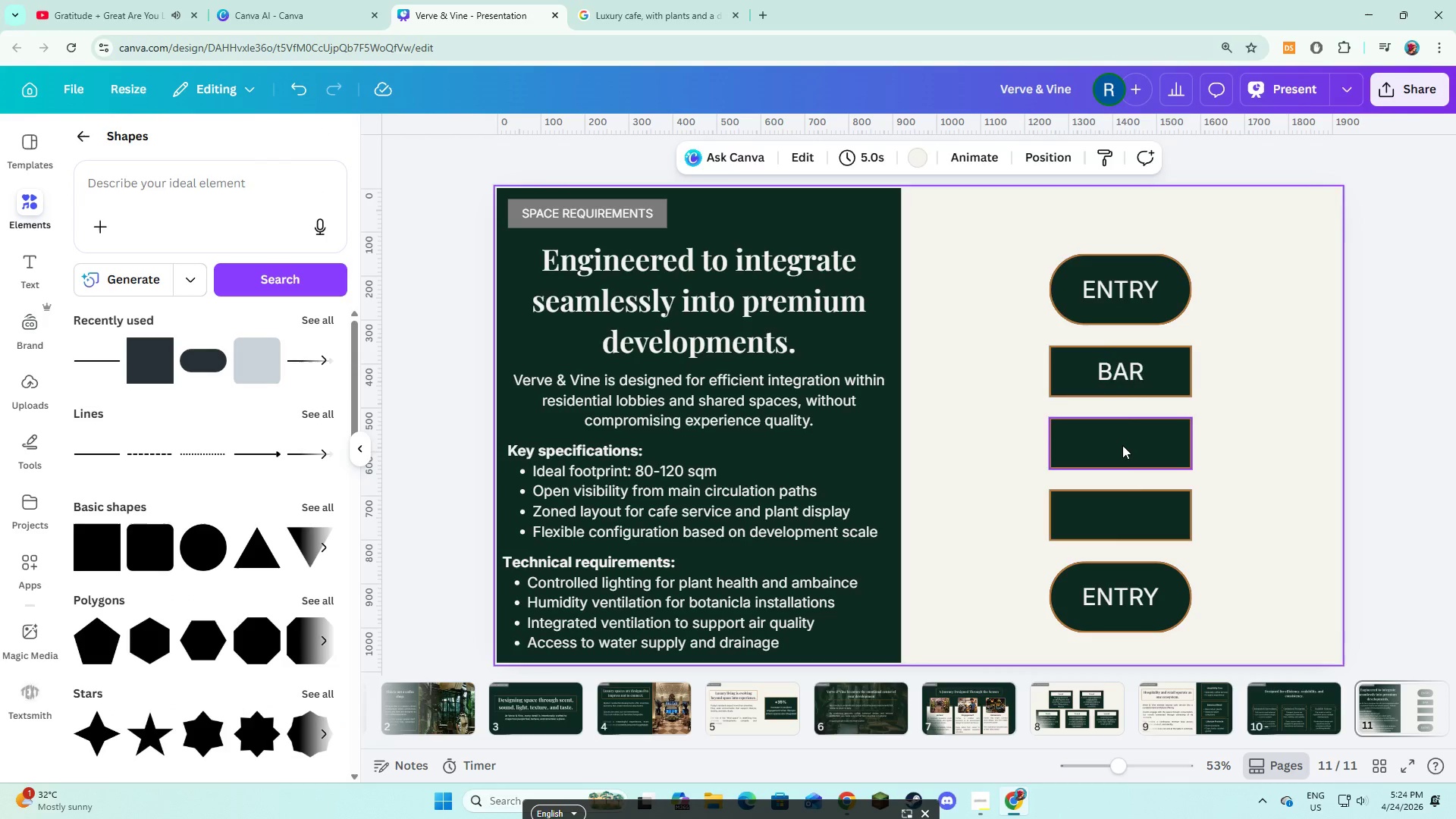 
double_click([1122, 445])
 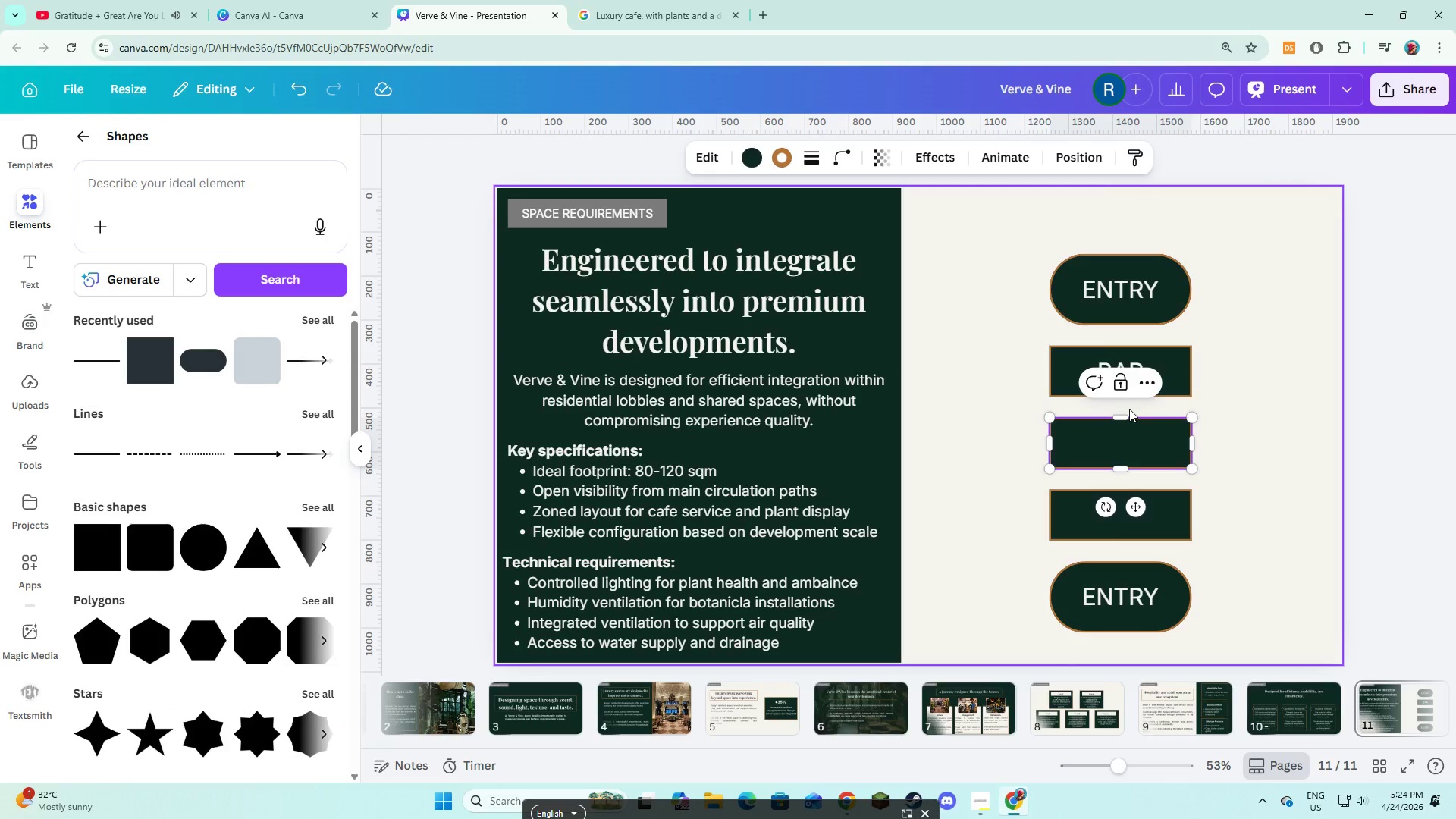 
type(SEATING)
 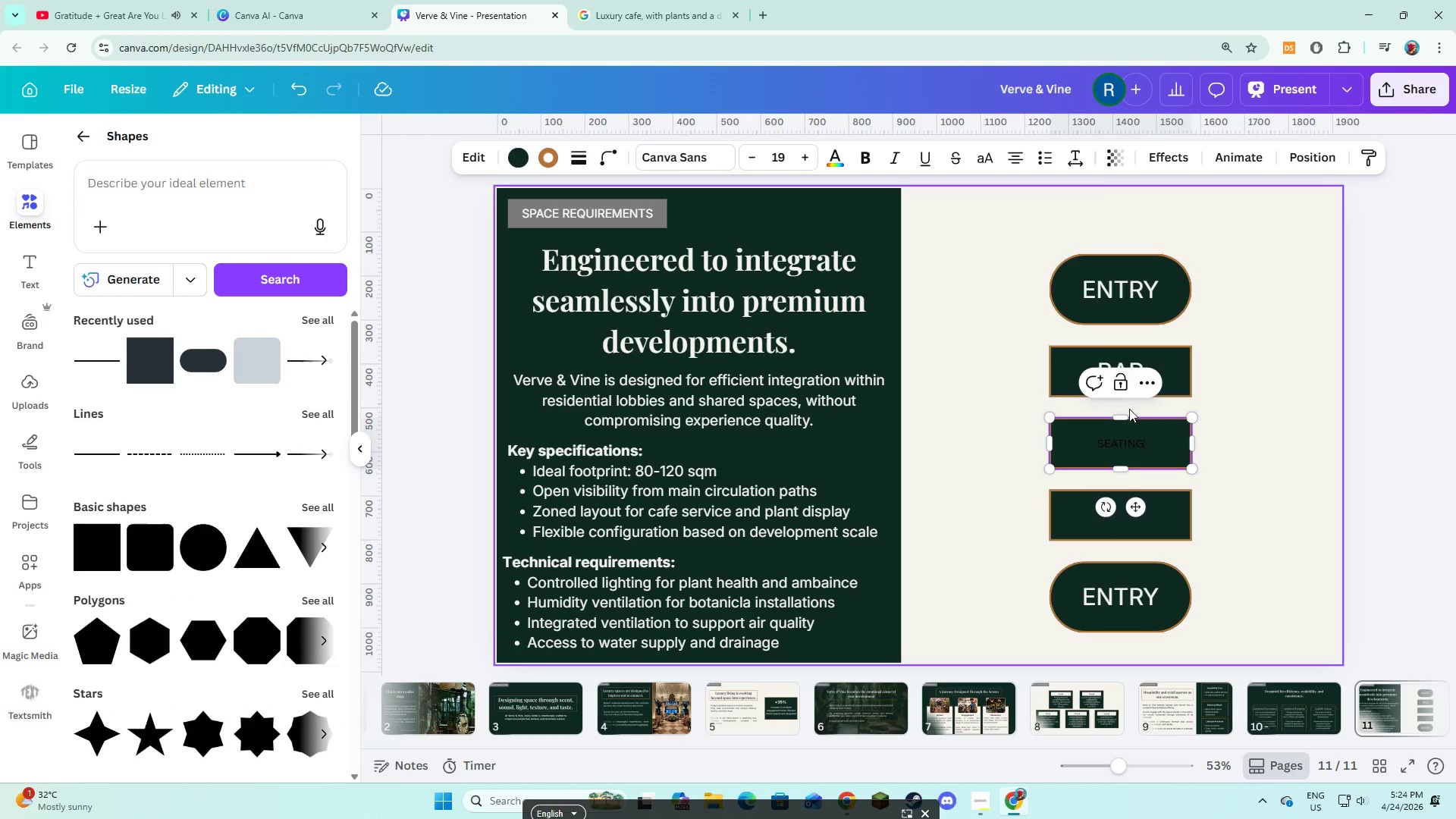 
key(Control+ControlLeft)
 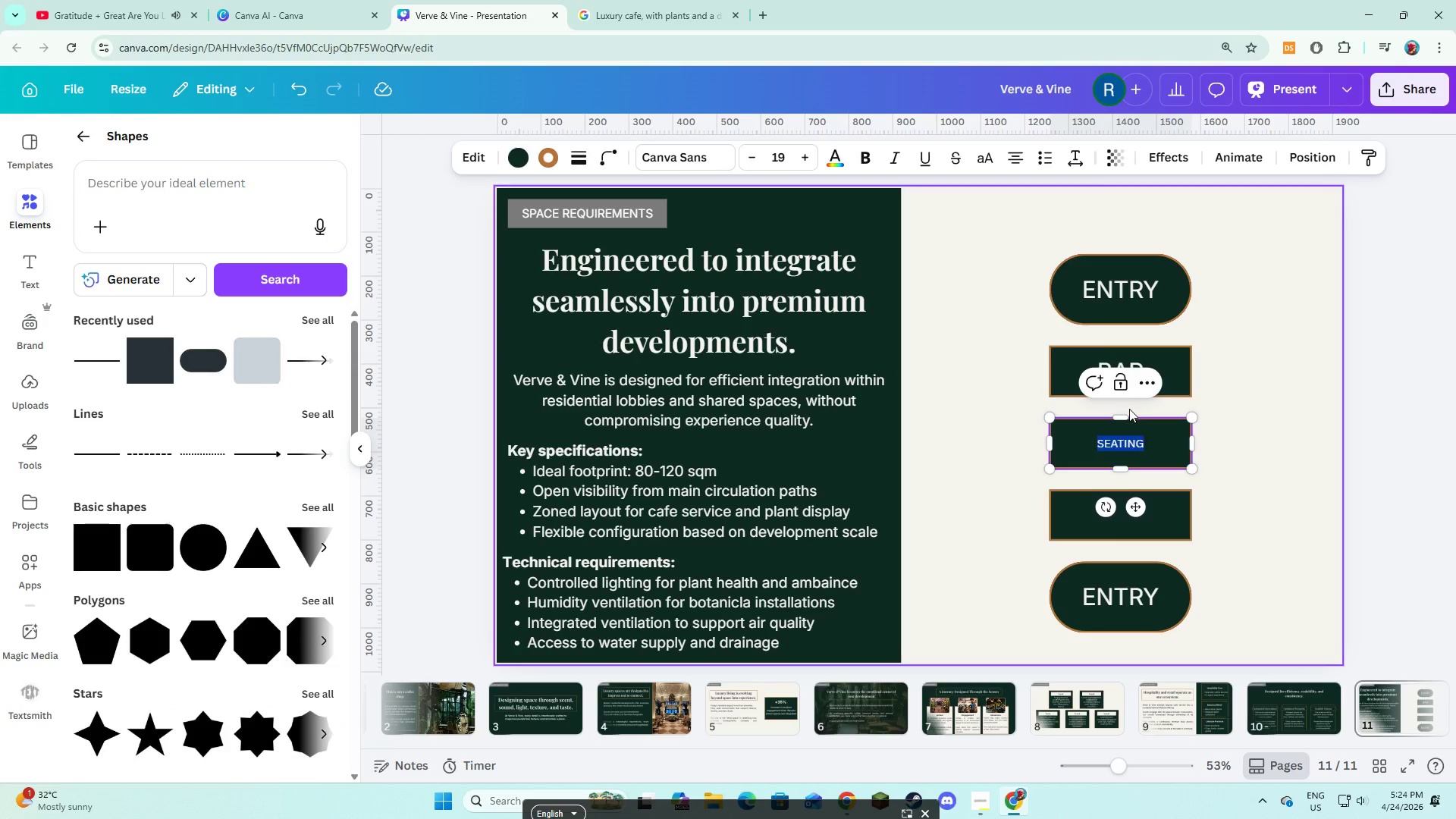 
key(Control+A)
 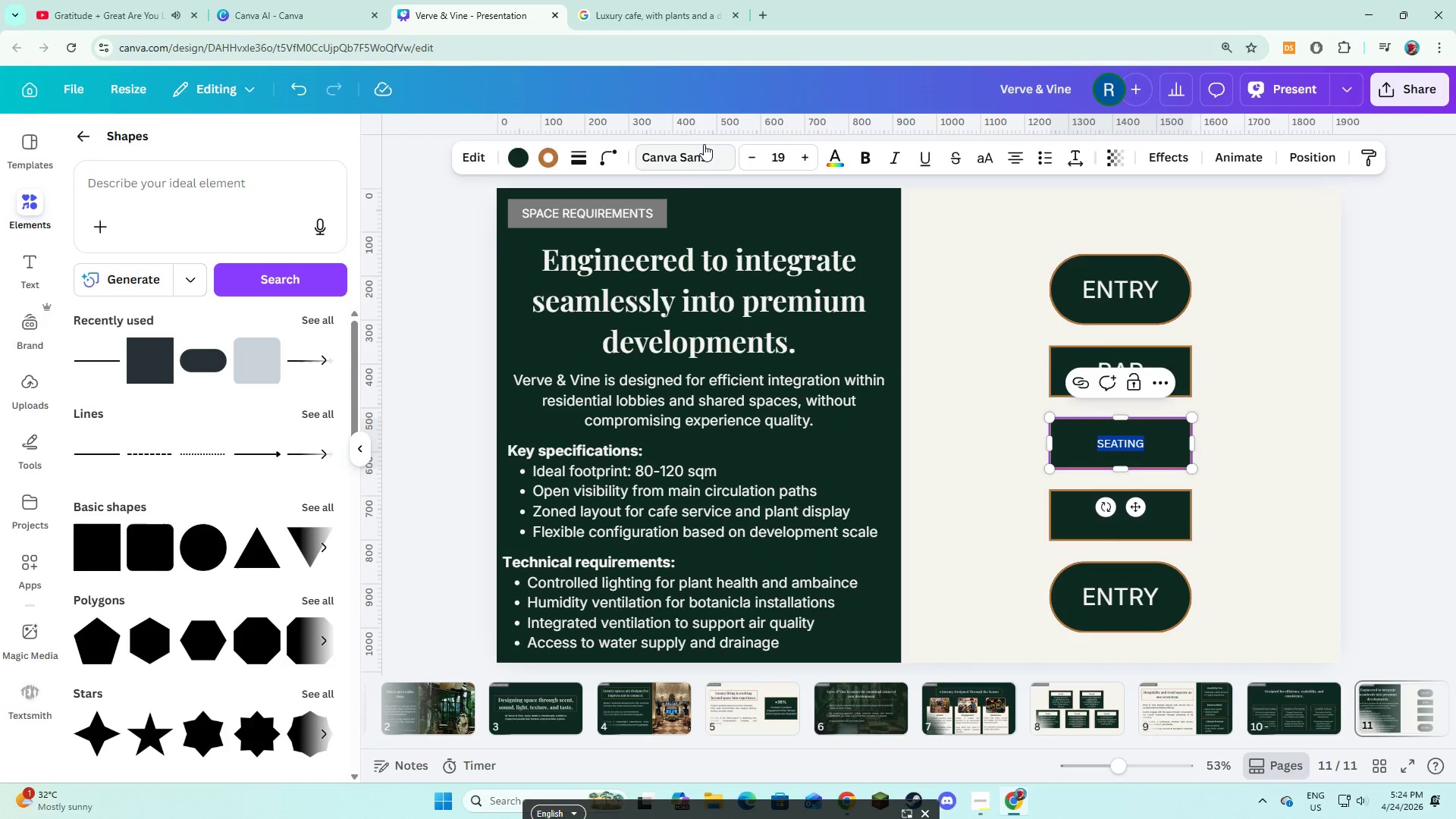 
left_click([703, 146])
 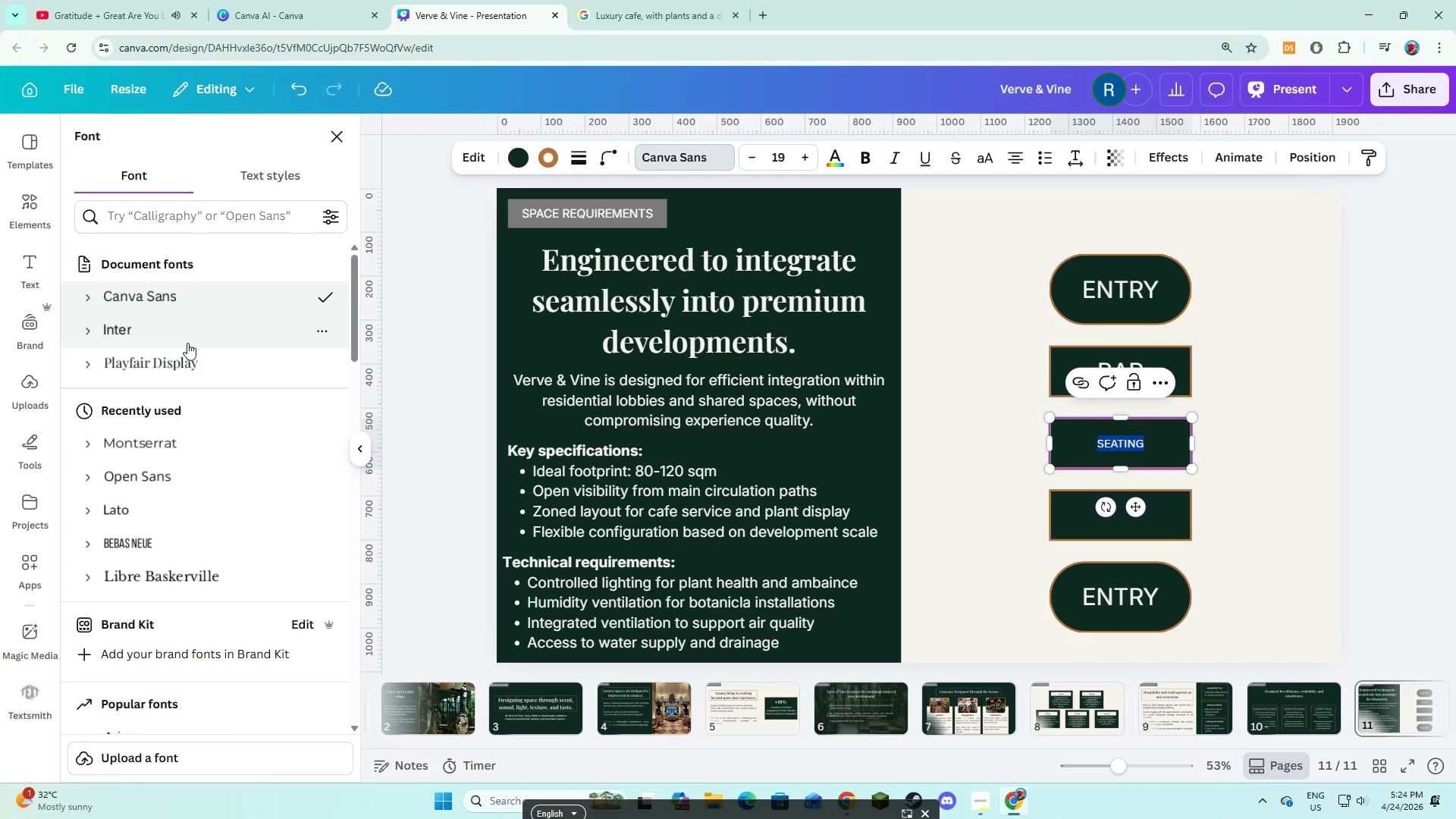 
left_click([187, 343])
 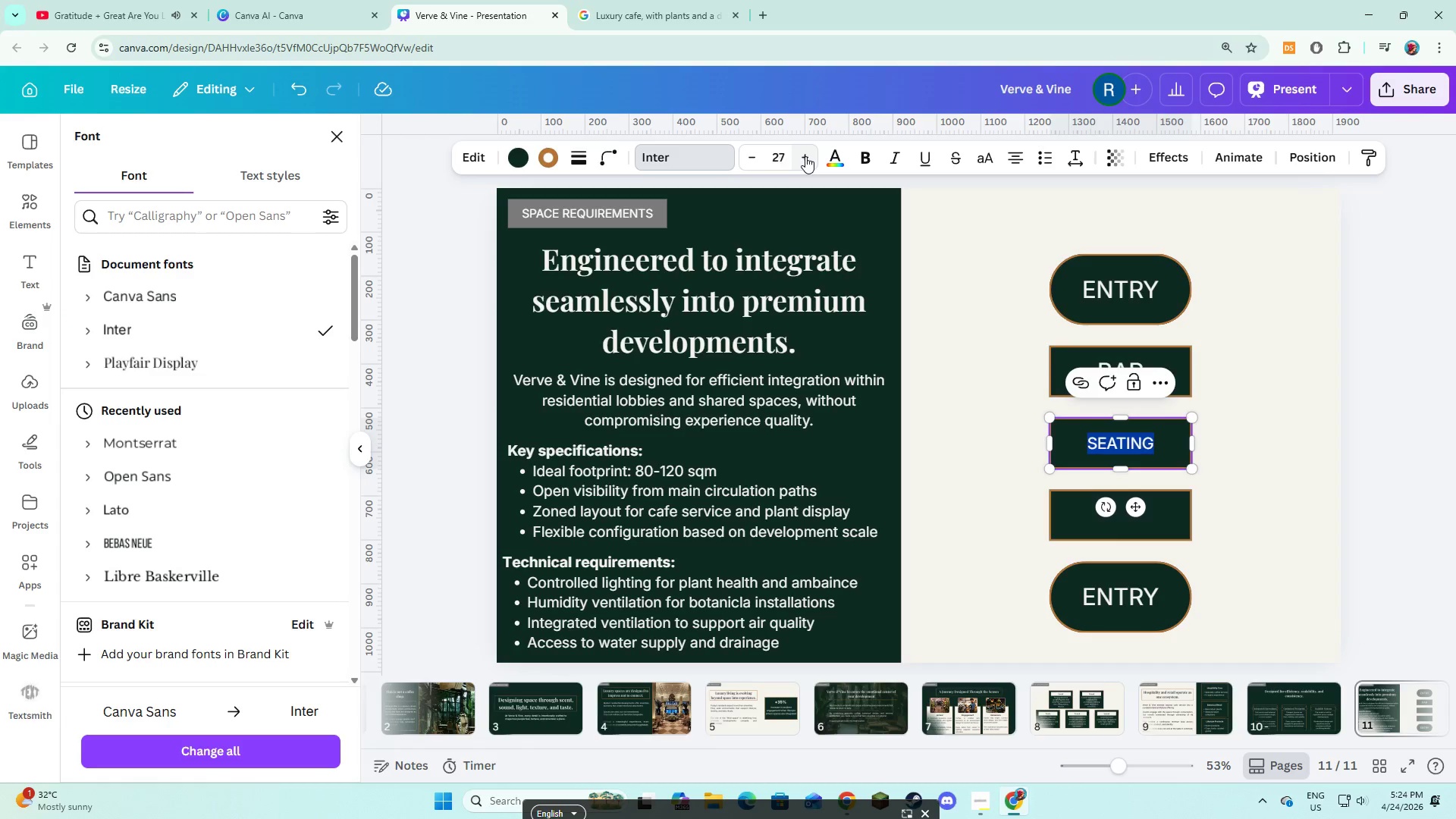 
wait(5.06)
 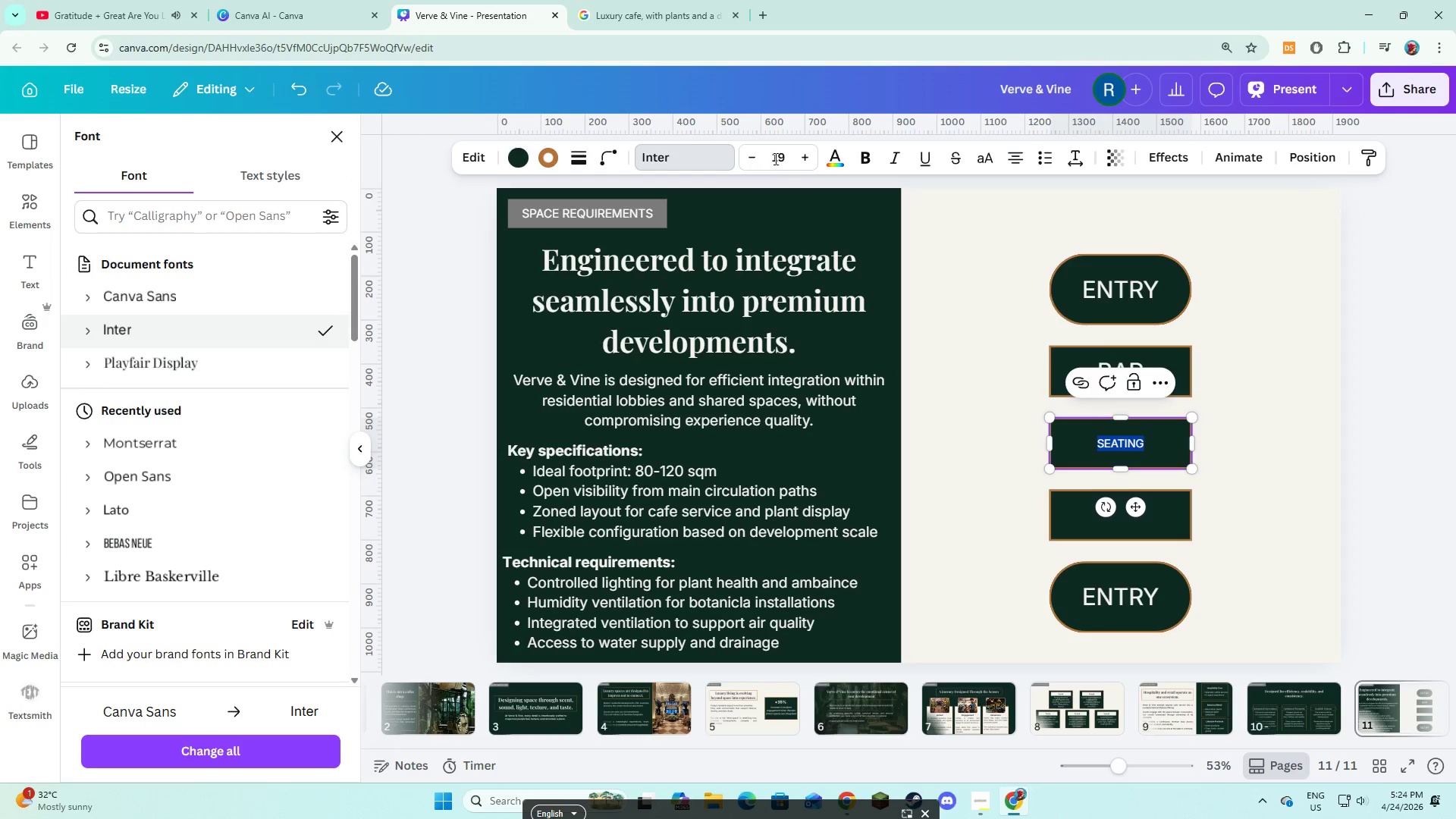 
left_click([805, 156])
 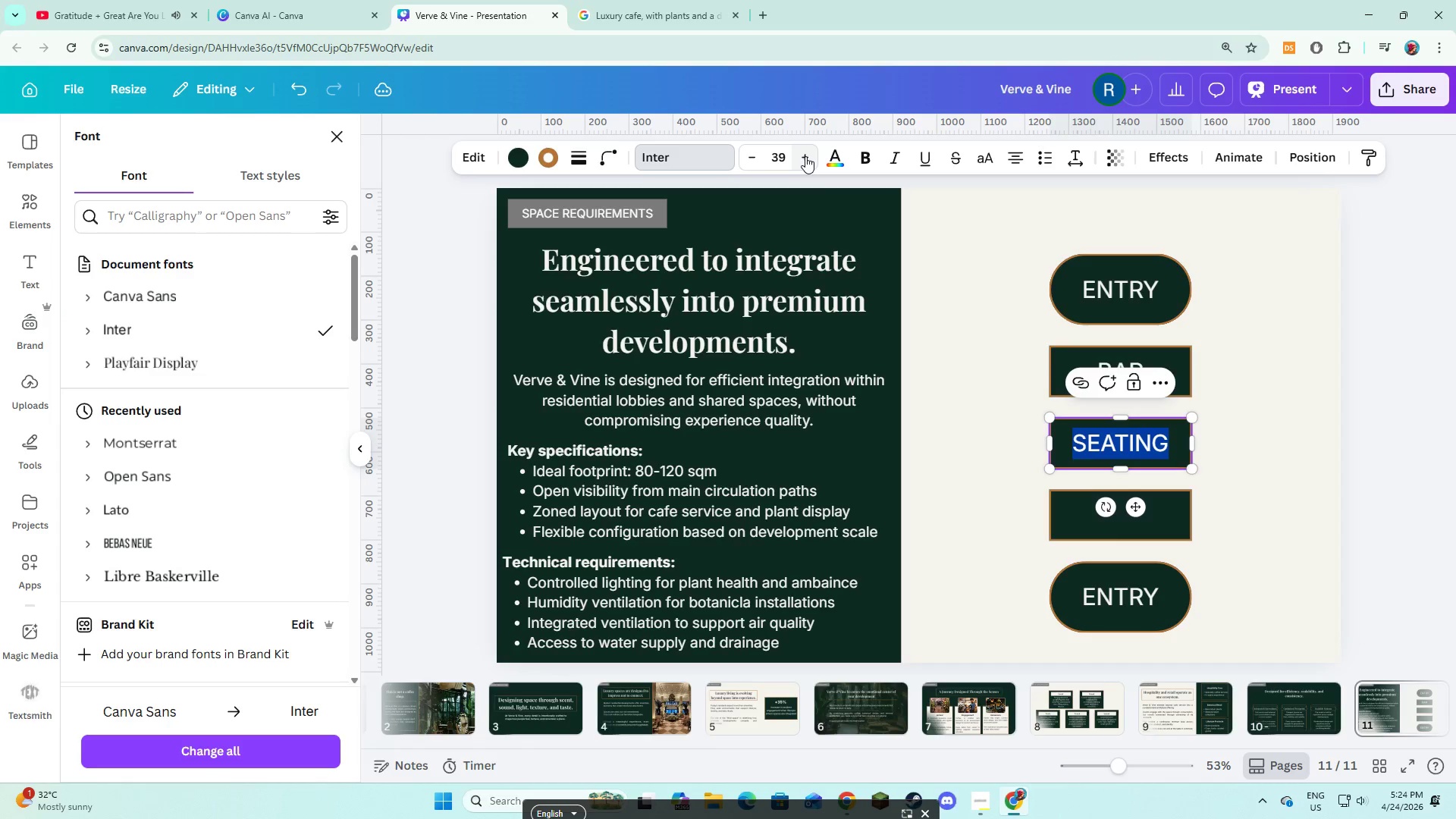 
left_click([805, 156])
 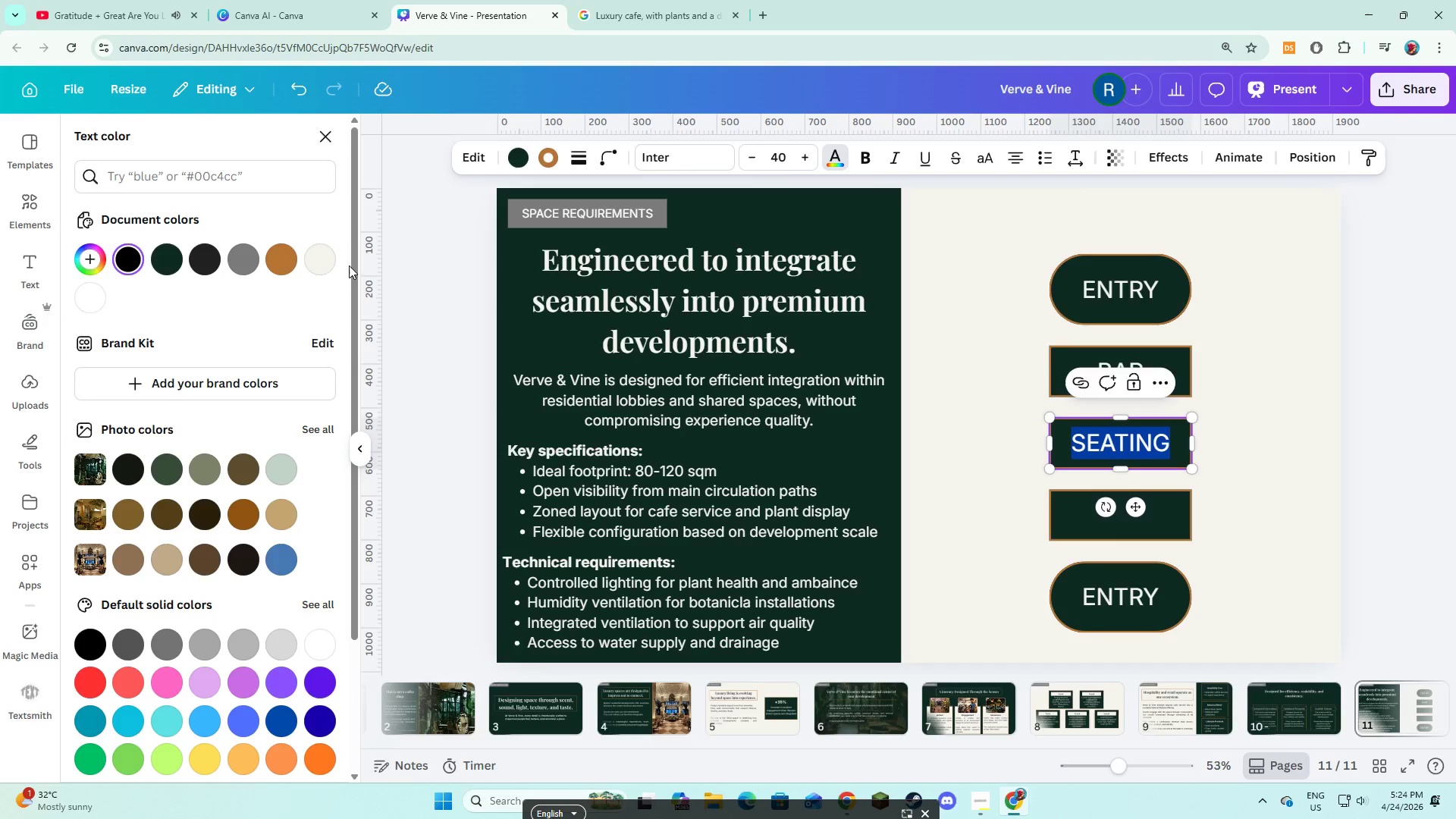 
left_click([331, 263])
 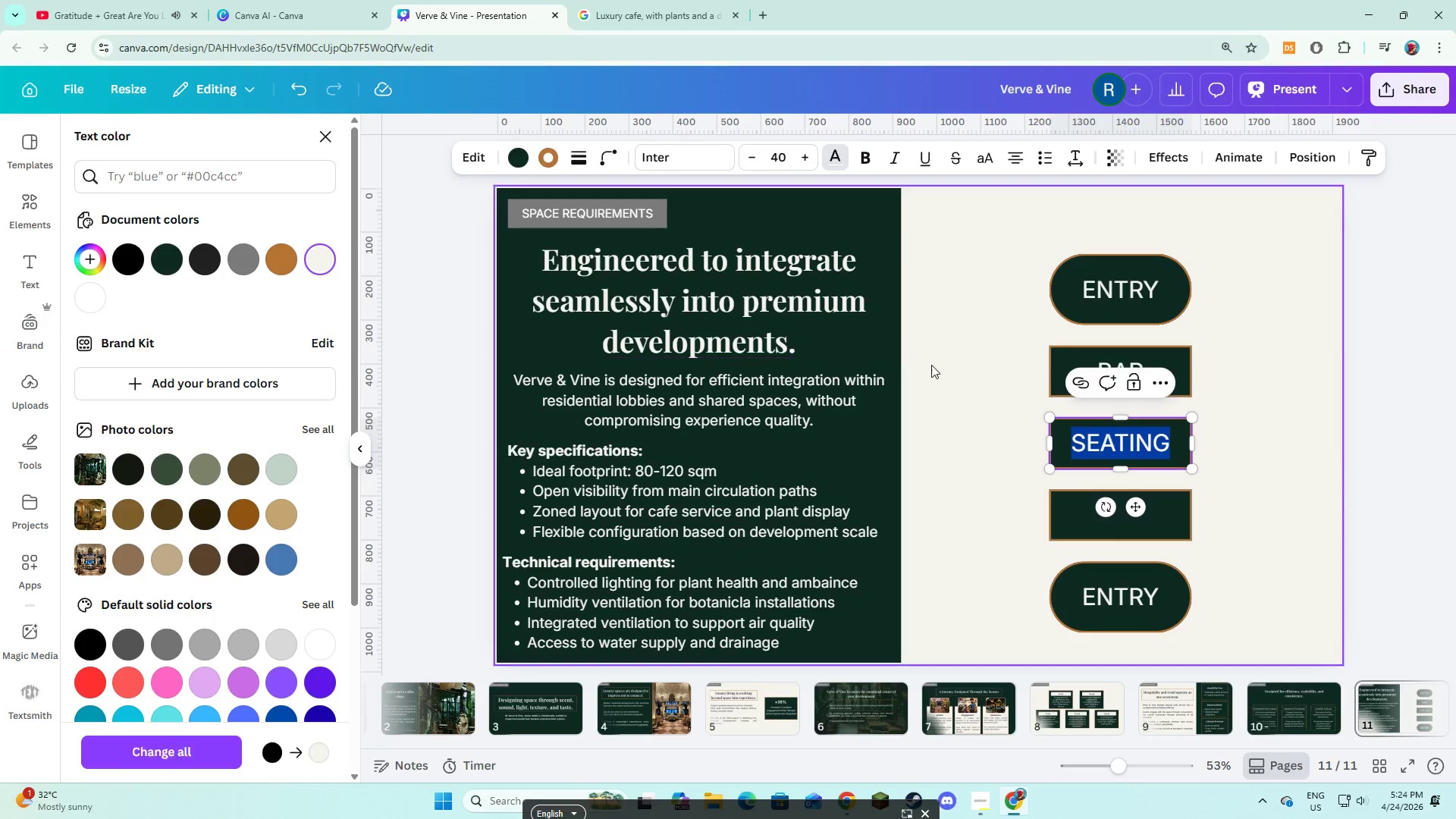 
left_click([932, 368])
 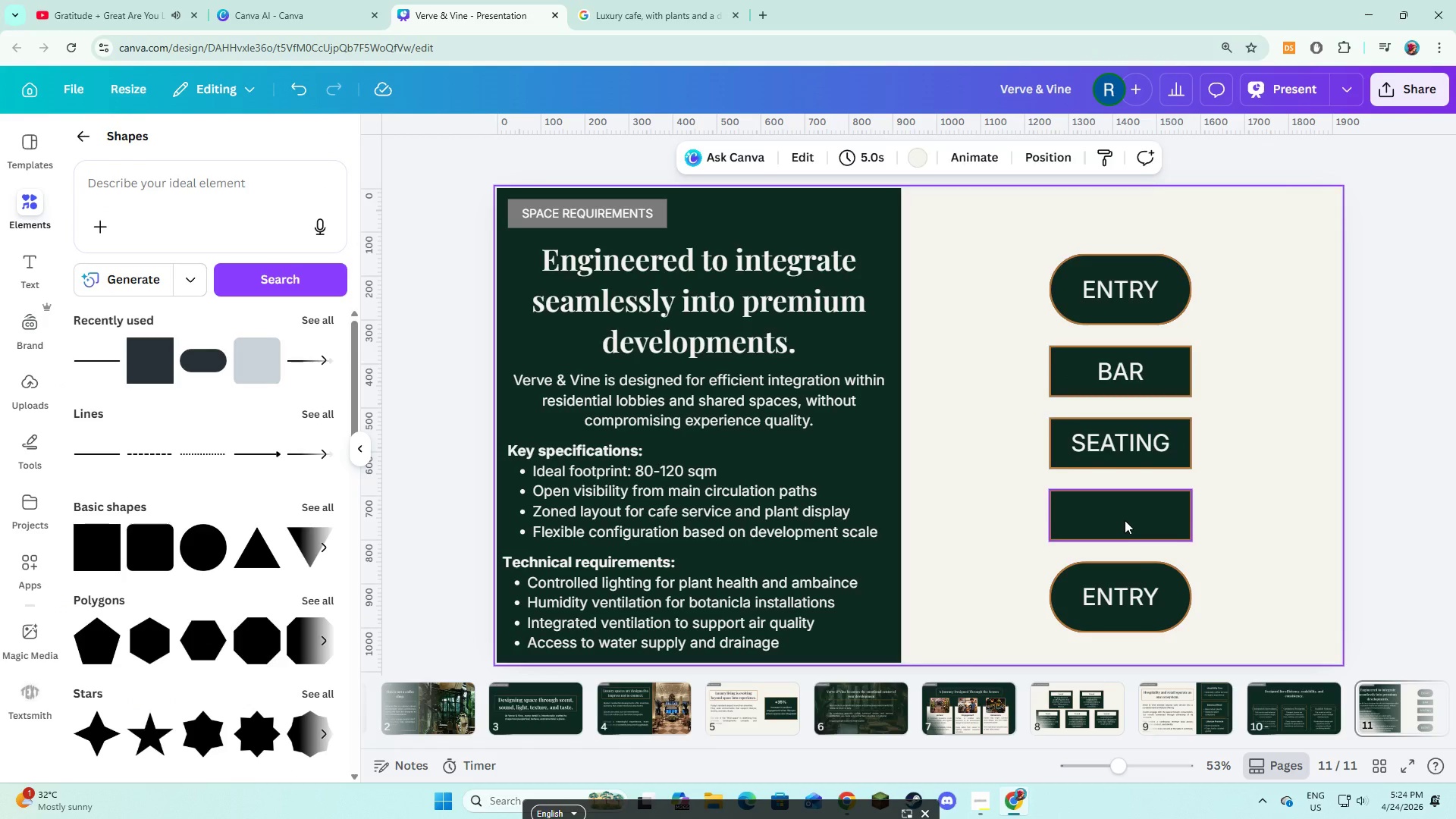 
double_click([1125, 520])
 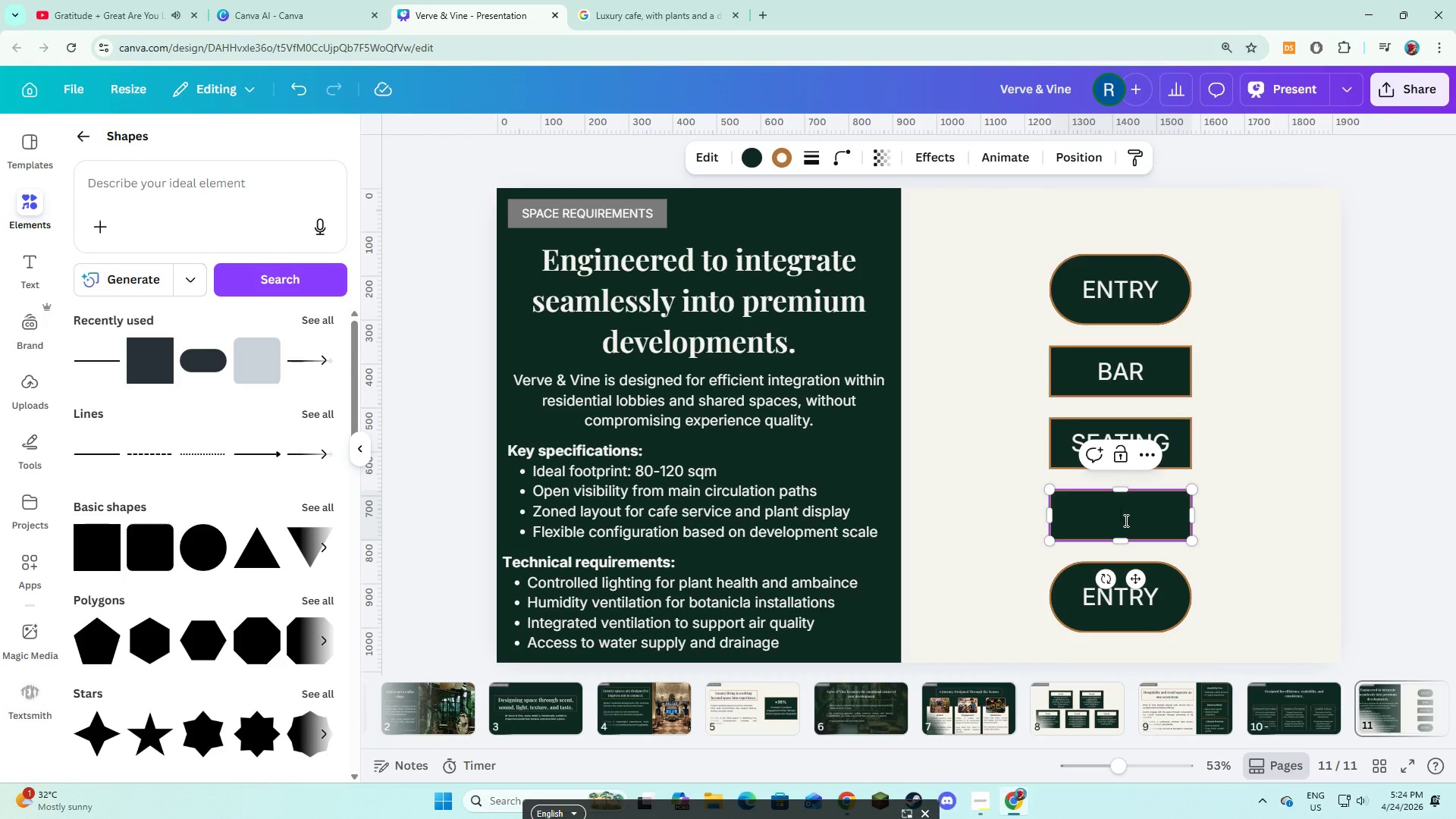 
type(Pla)
key(Backspace)
key(Backspace)
key(Backspace)
type(palnt )
key(Backspace)
key(Backspace)
key(Backspace)
key(Backspace)
key(Backspace)
type(lant display)
 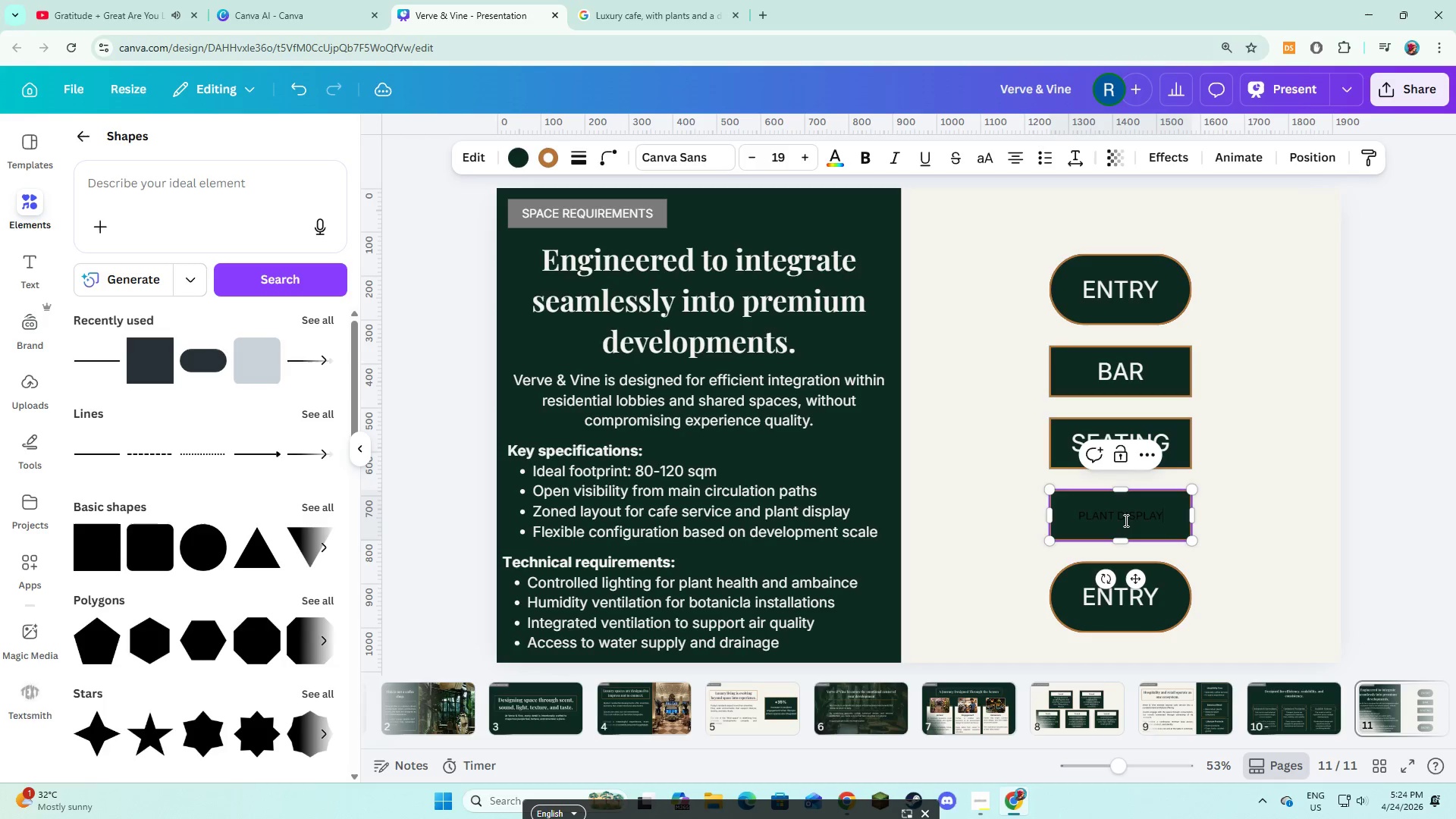 
key(Control+A)
 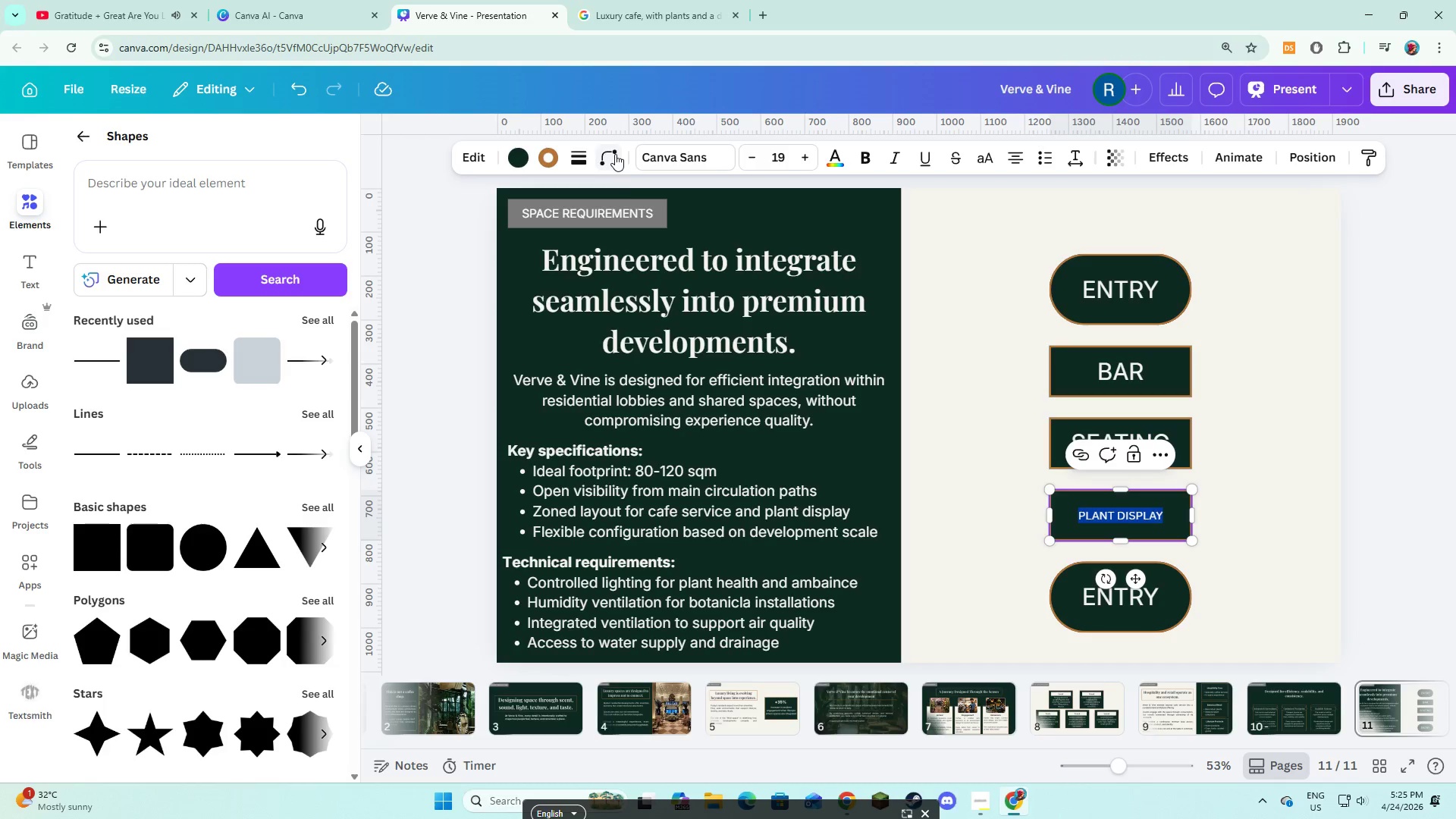 
left_click([655, 158])
 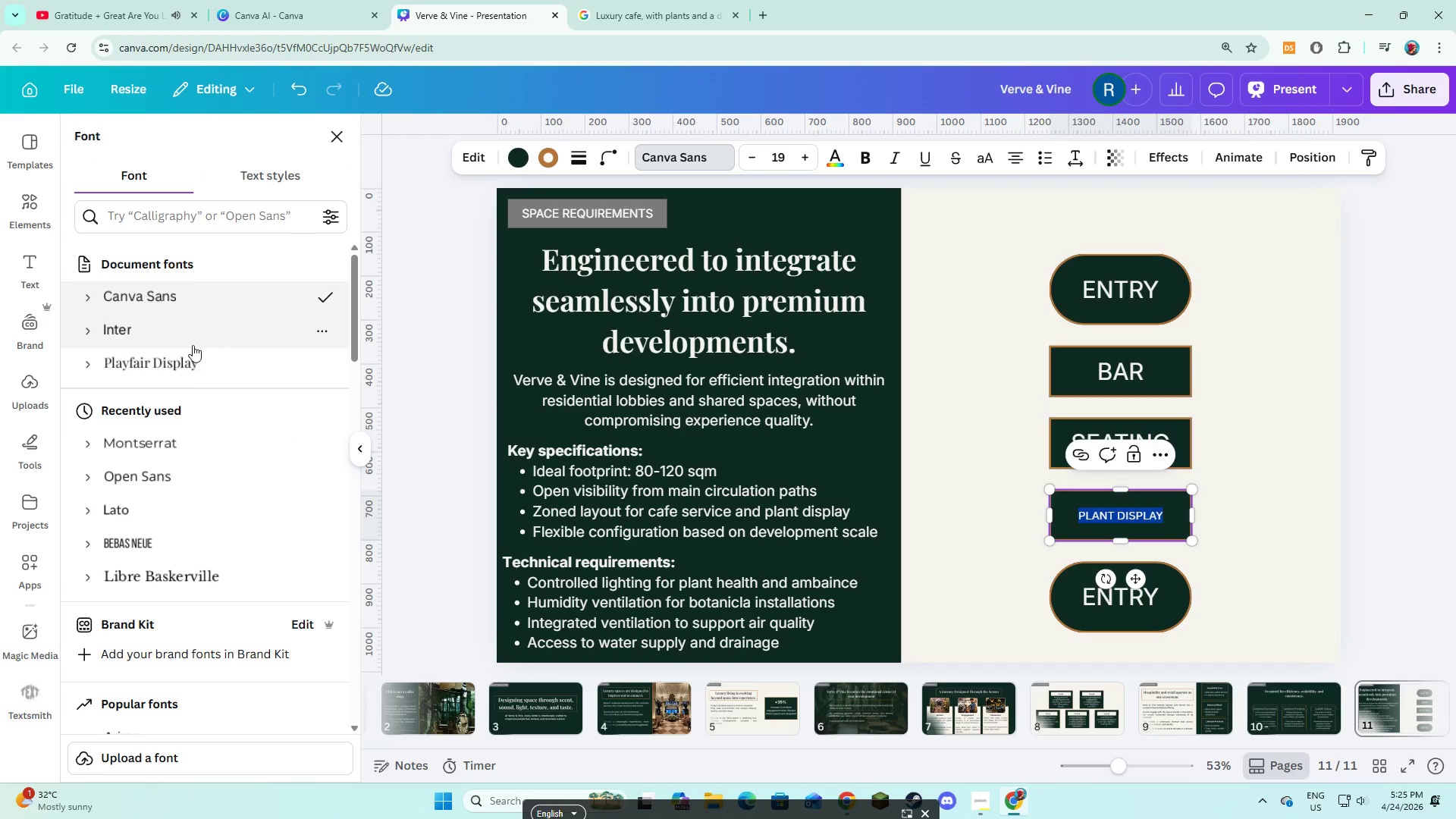 
left_click([191, 346])
 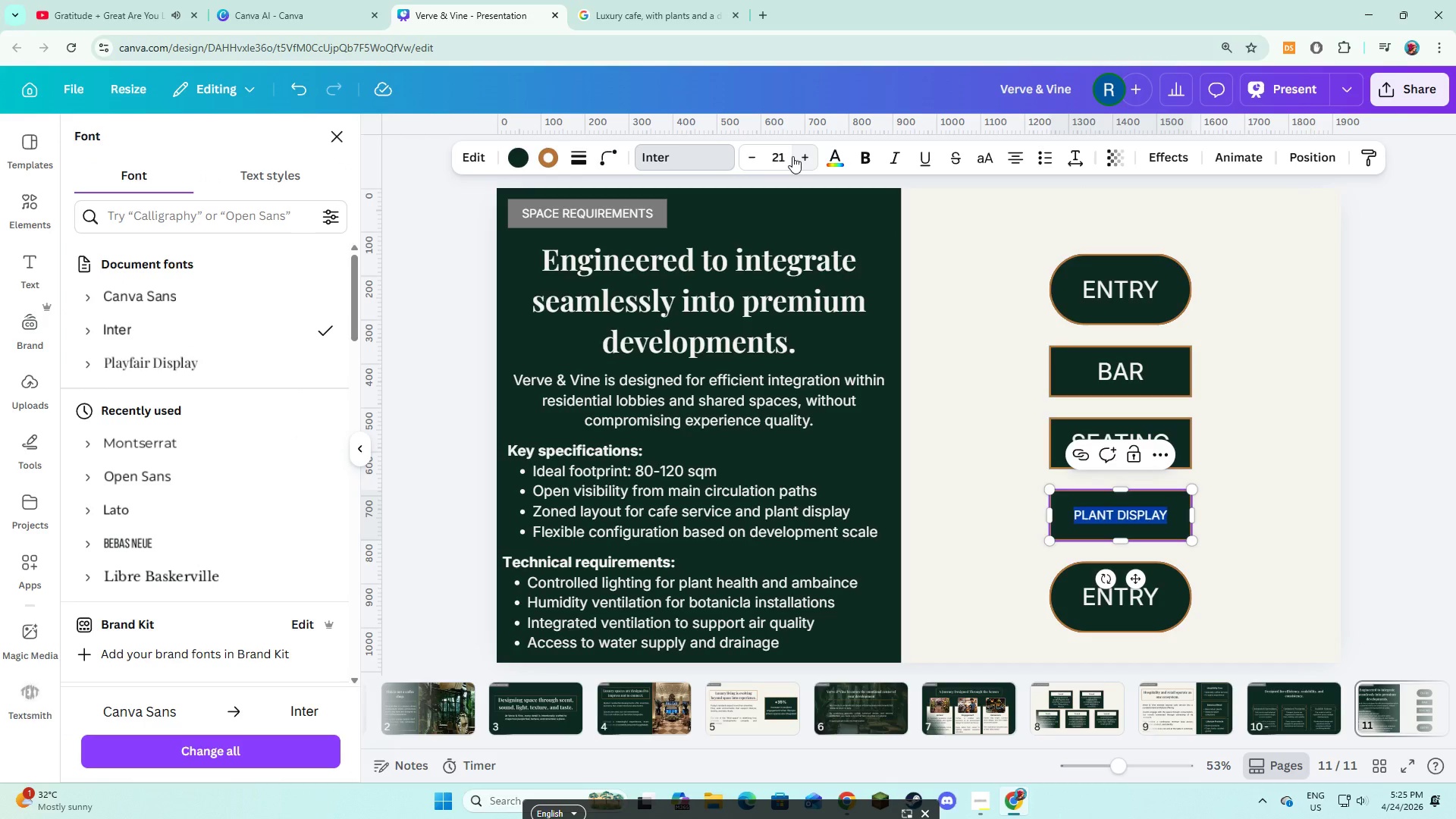 
left_click([792, 156])
 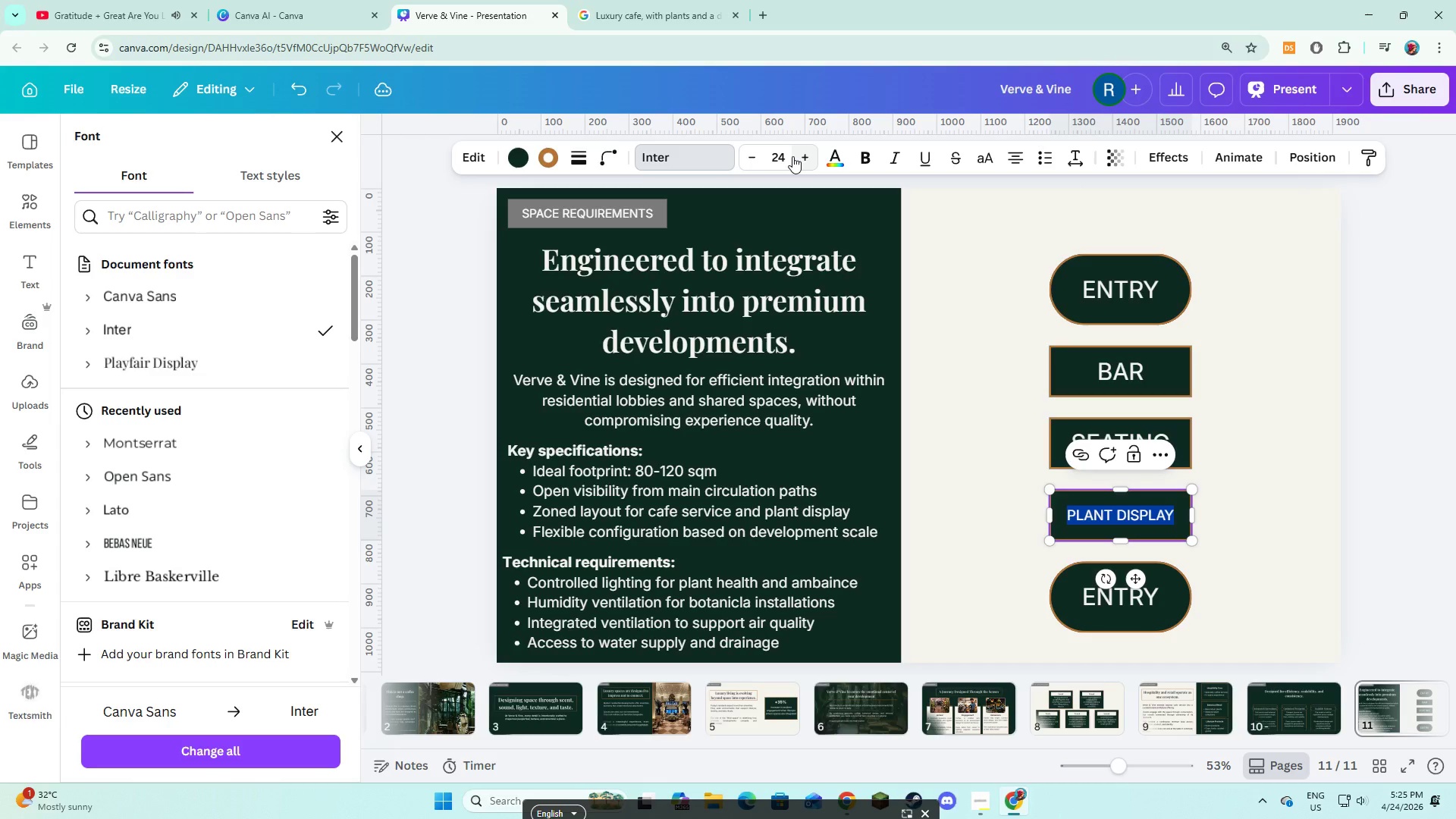 
left_click([792, 156])
 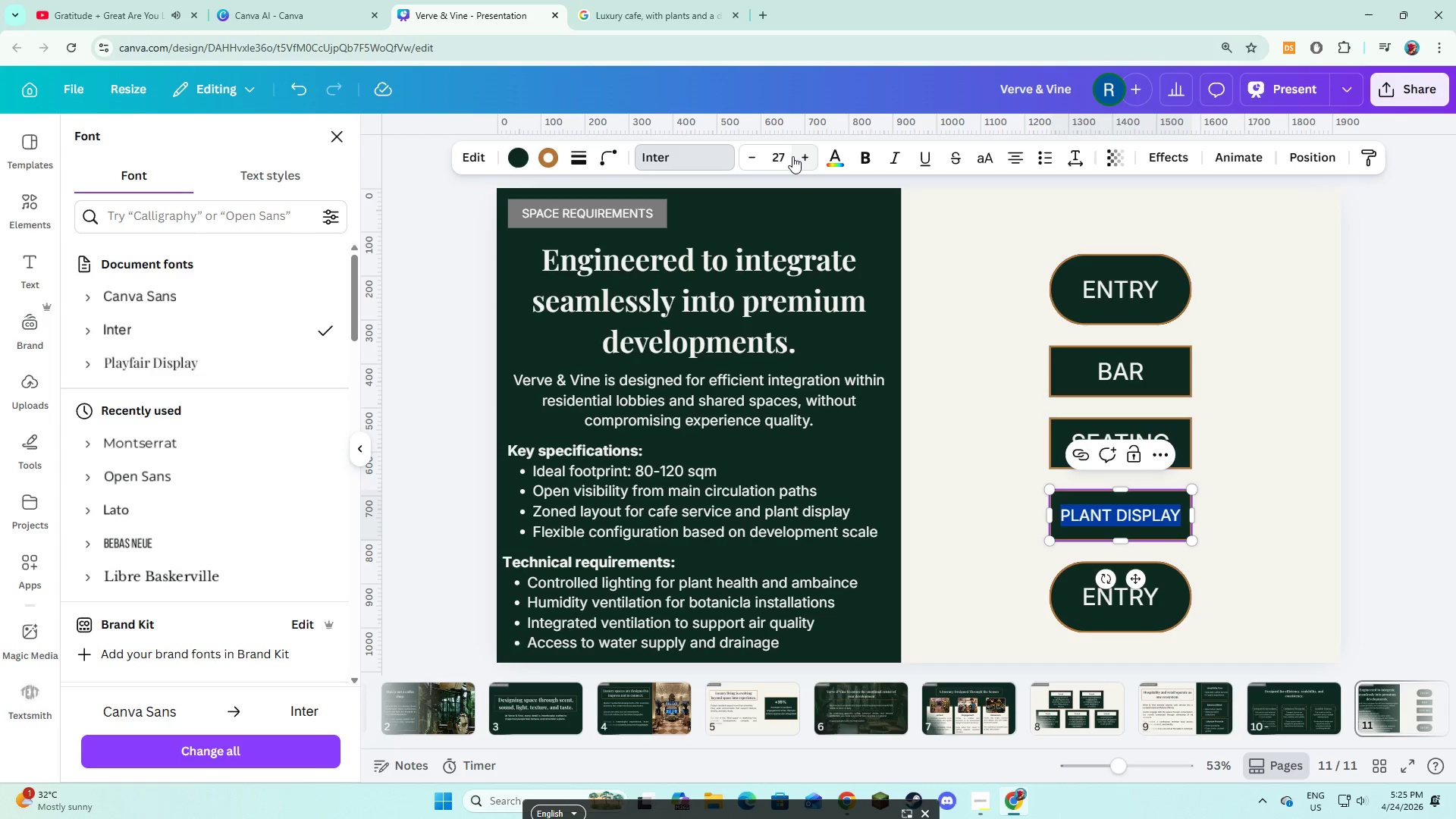 
double_click([792, 156])
 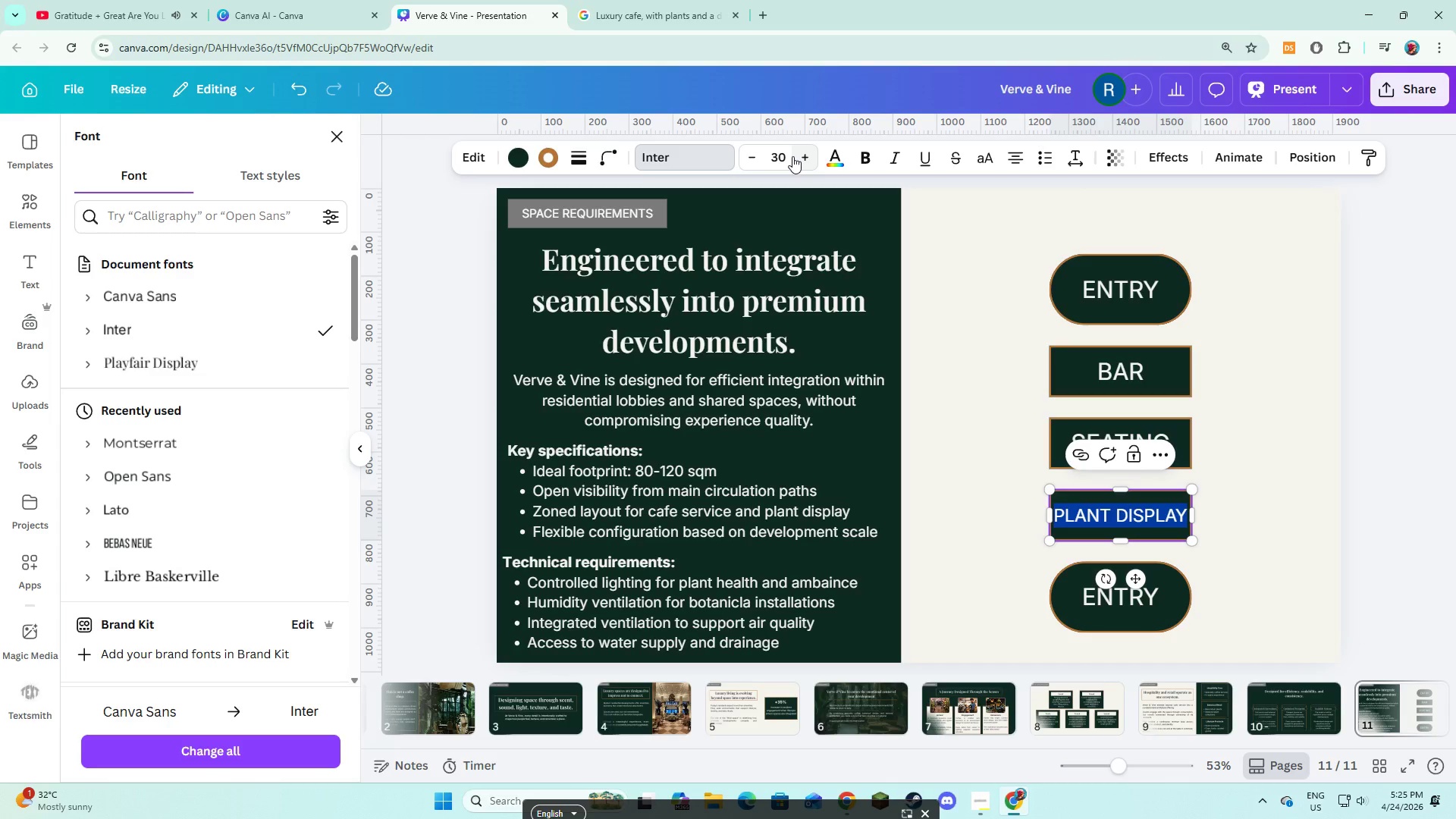 
left_click([792, 156])
 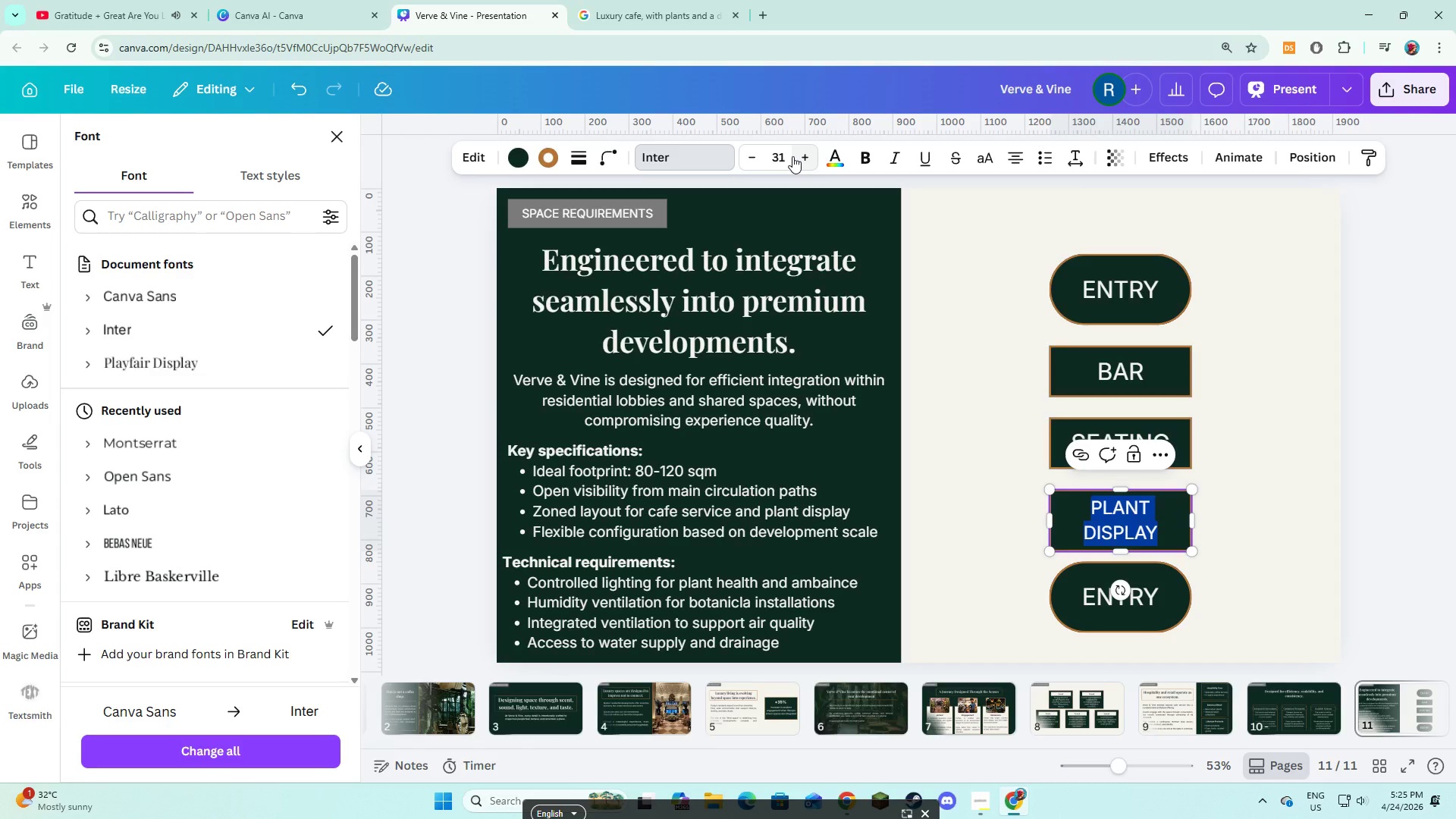 
left_click([792, 156])
 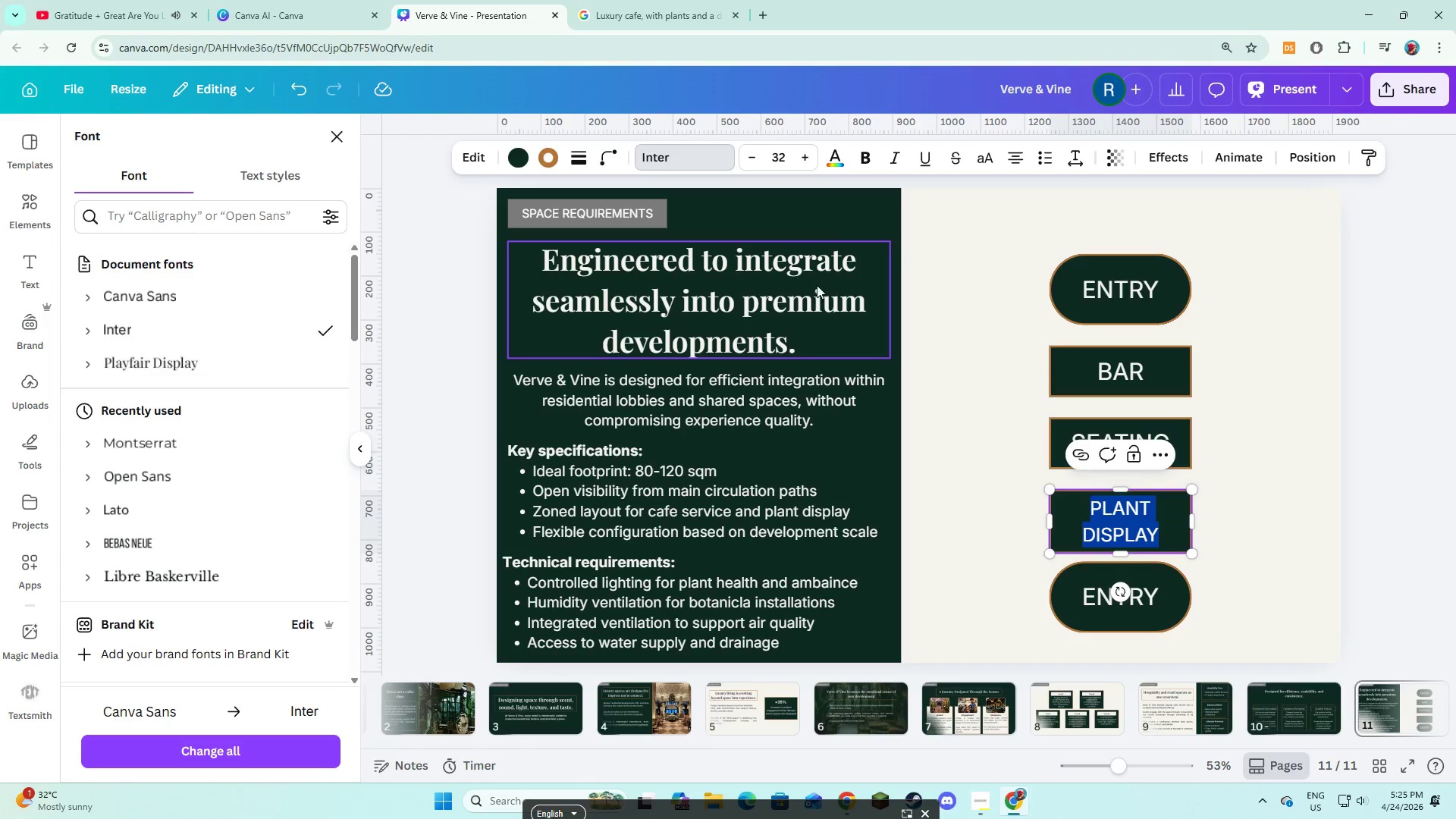 
double_click([805, 148])
 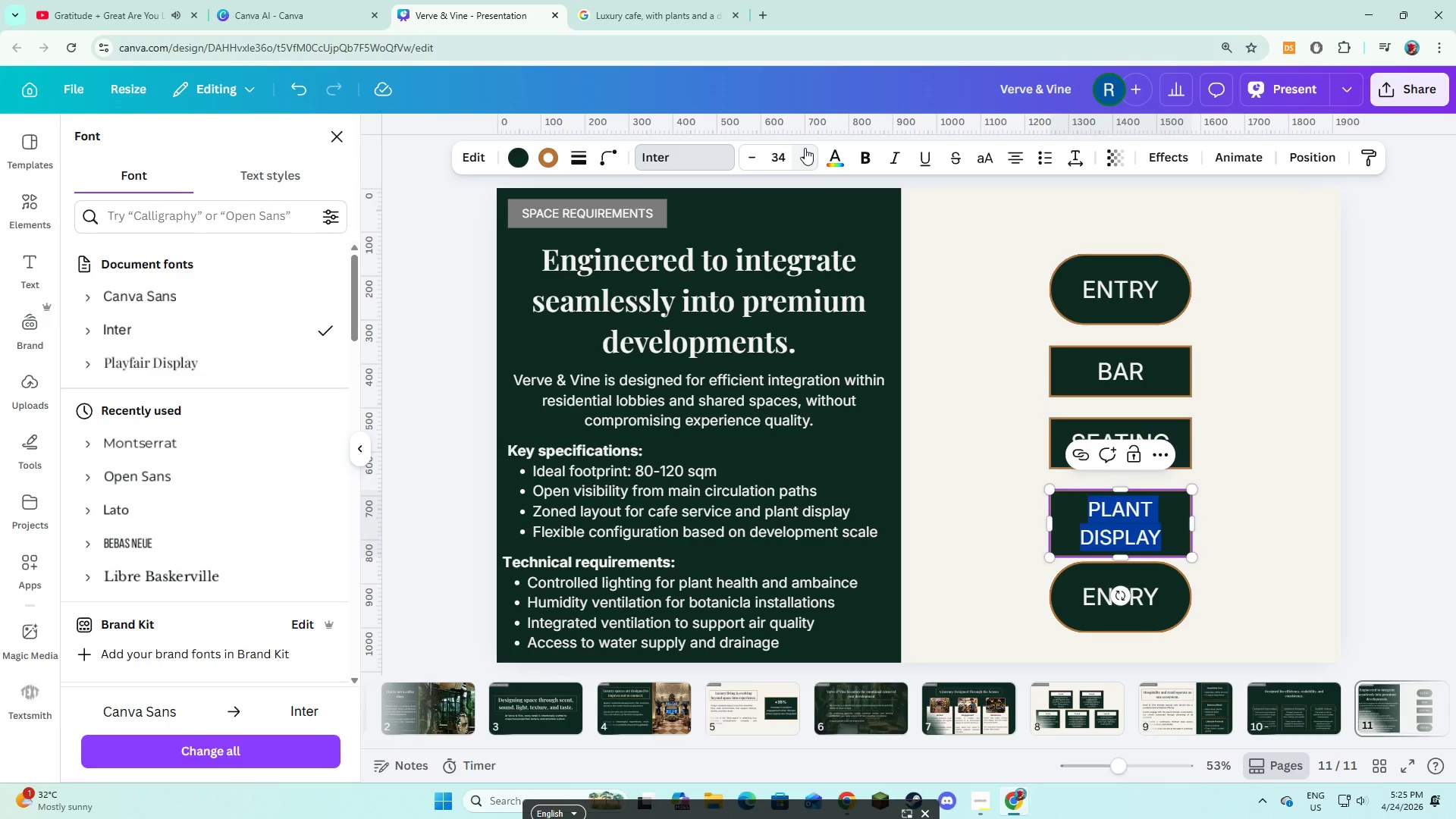 
left_click([805, 148])
 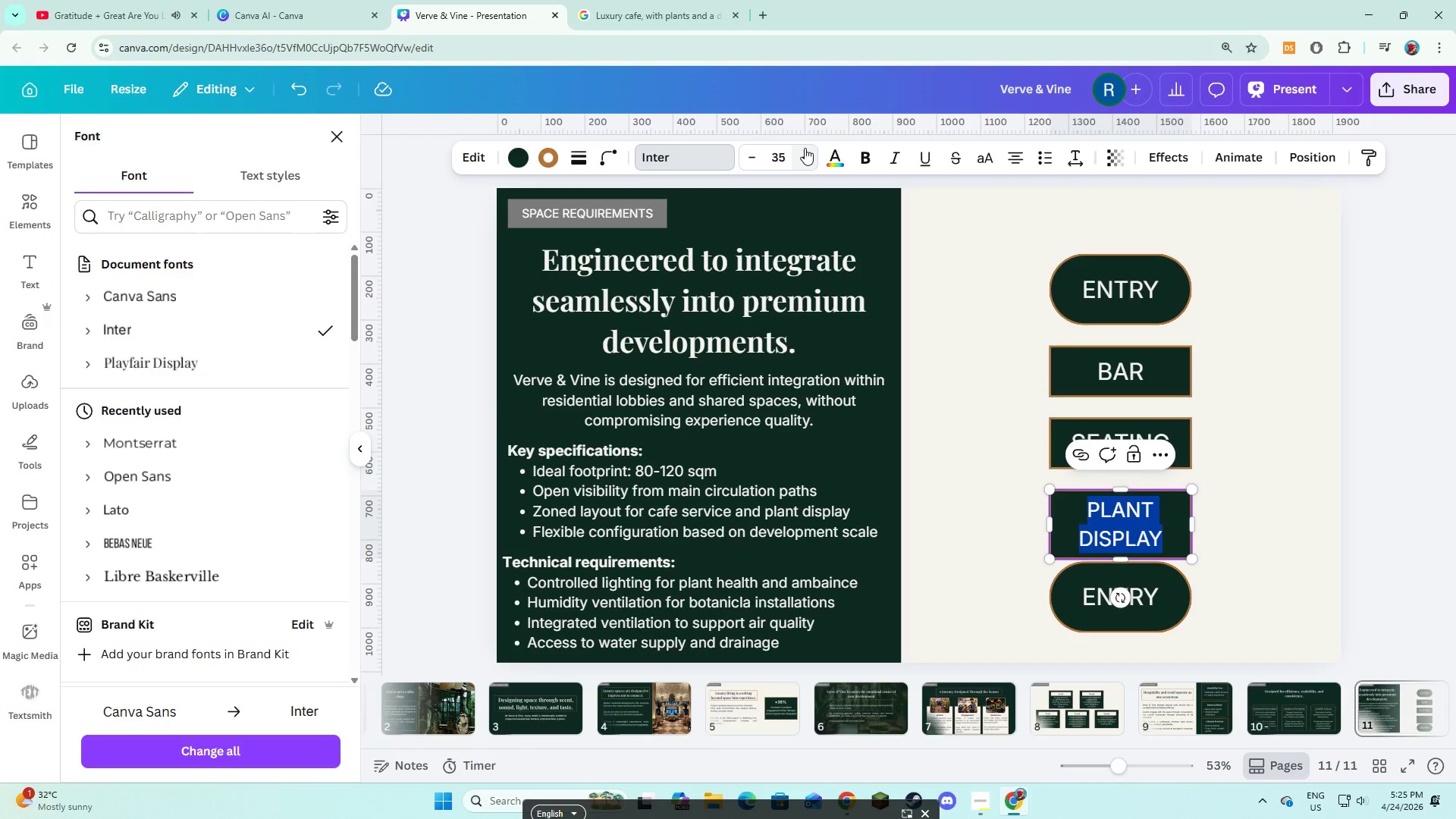 
left_click([805, 148])
 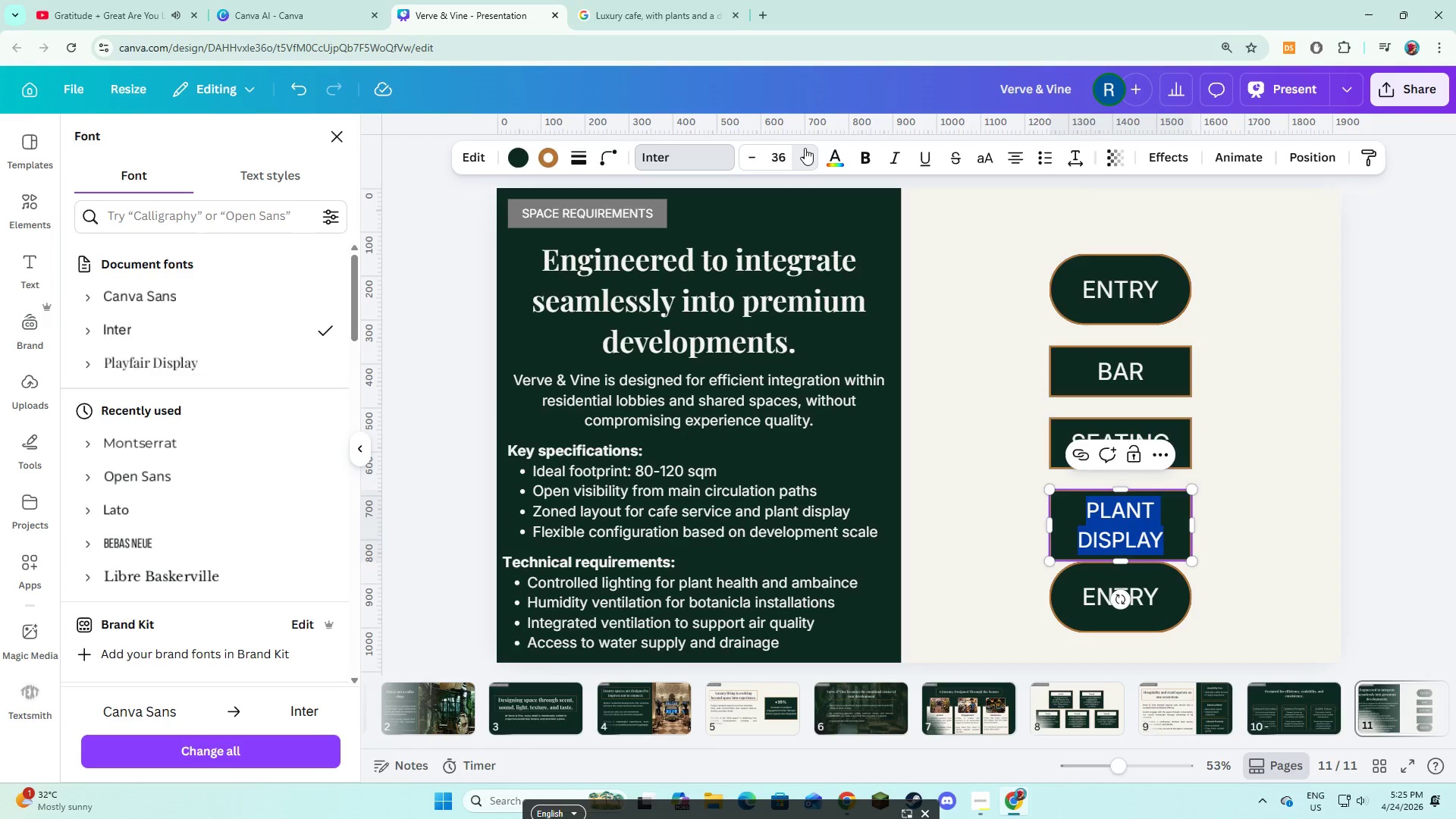 
double_click([805, 148])
 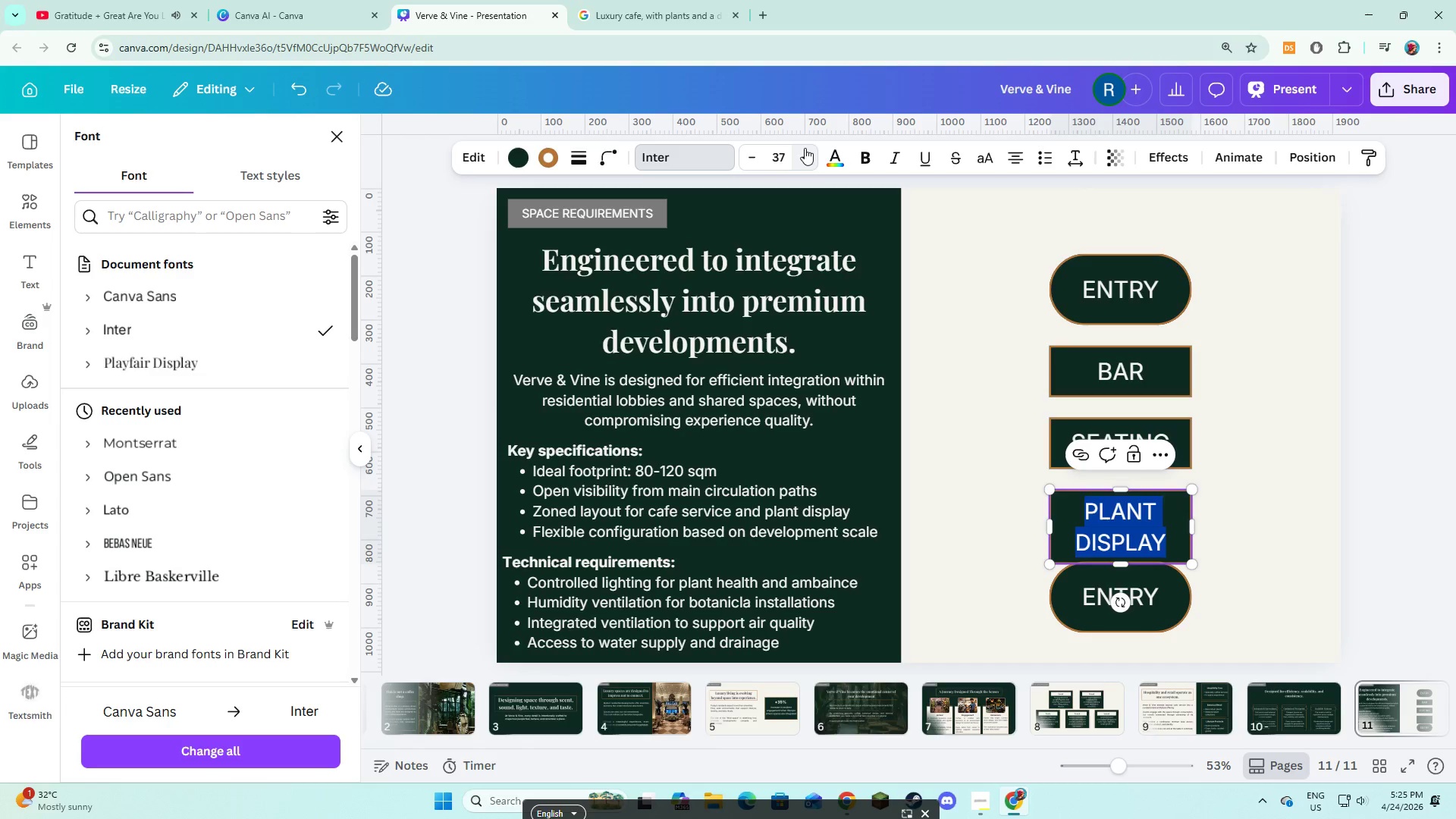 
triple_click([805, 148])
 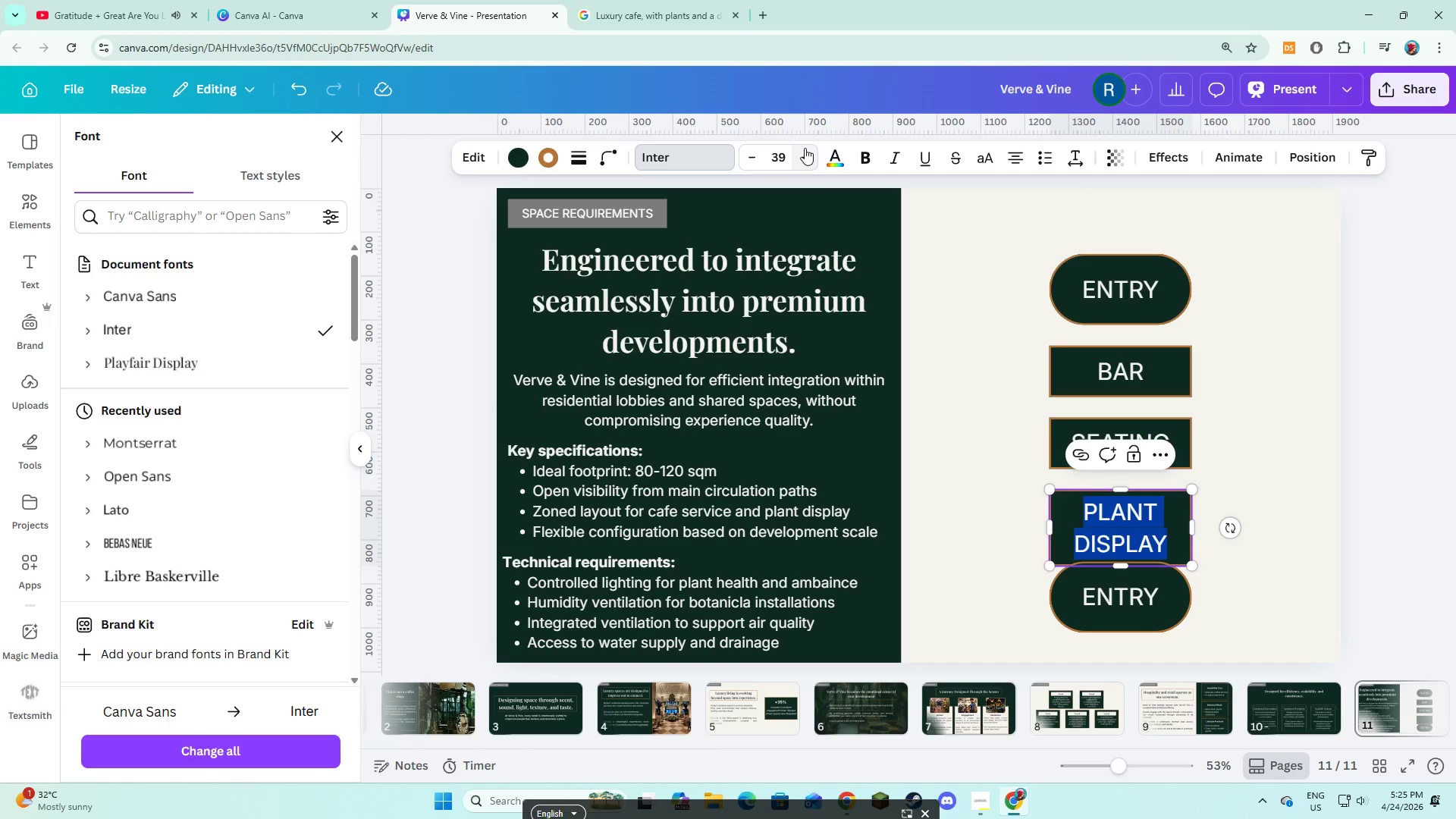 
left_click([805, 148])
 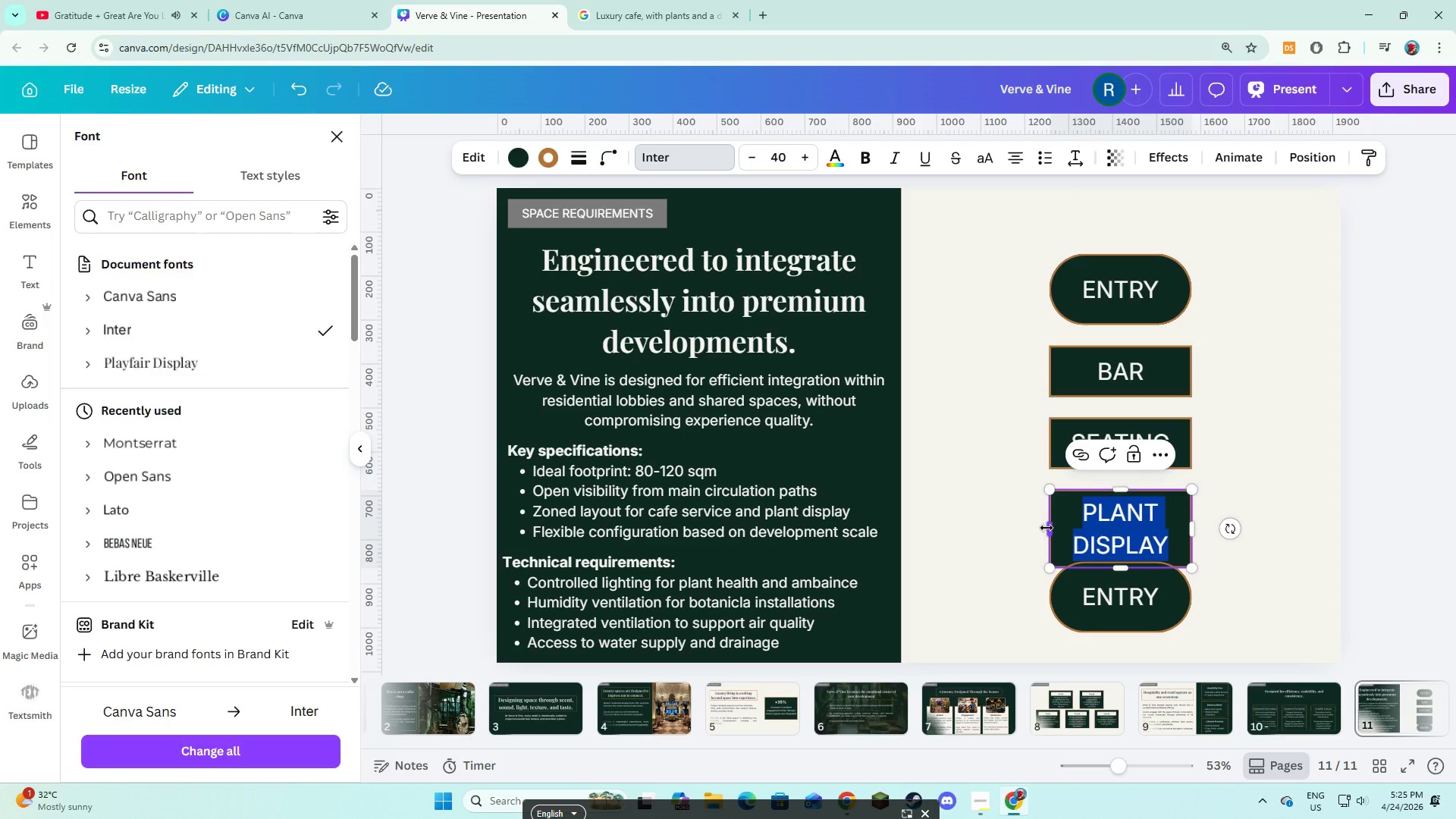 
left_click_drag(start_coordinate=[1046, 527], to_coordinate=[1025, 526])
 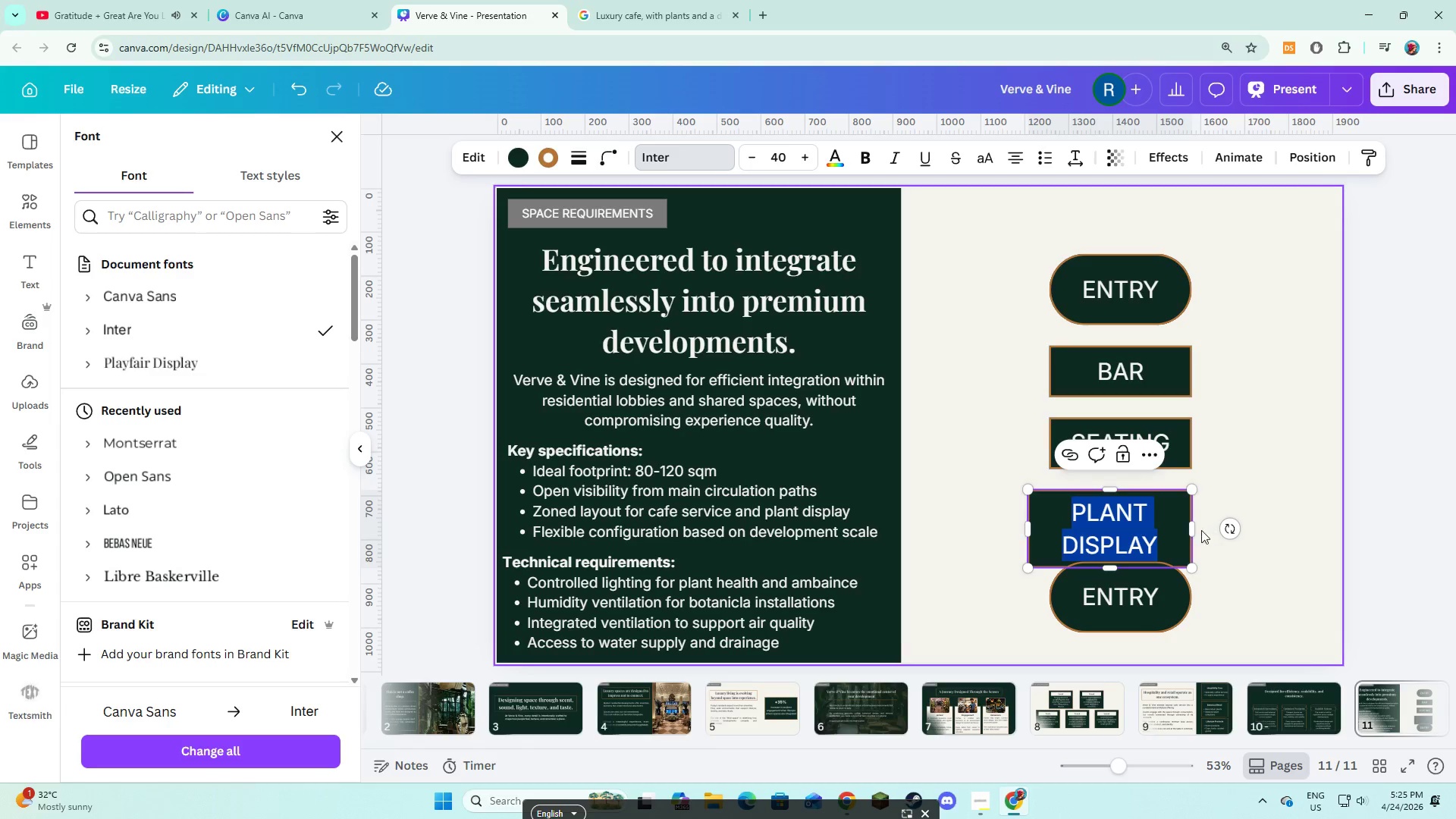 
left_click_drag(start_coordinate=[1193, 529], to_coordinate=[1224, 526])
 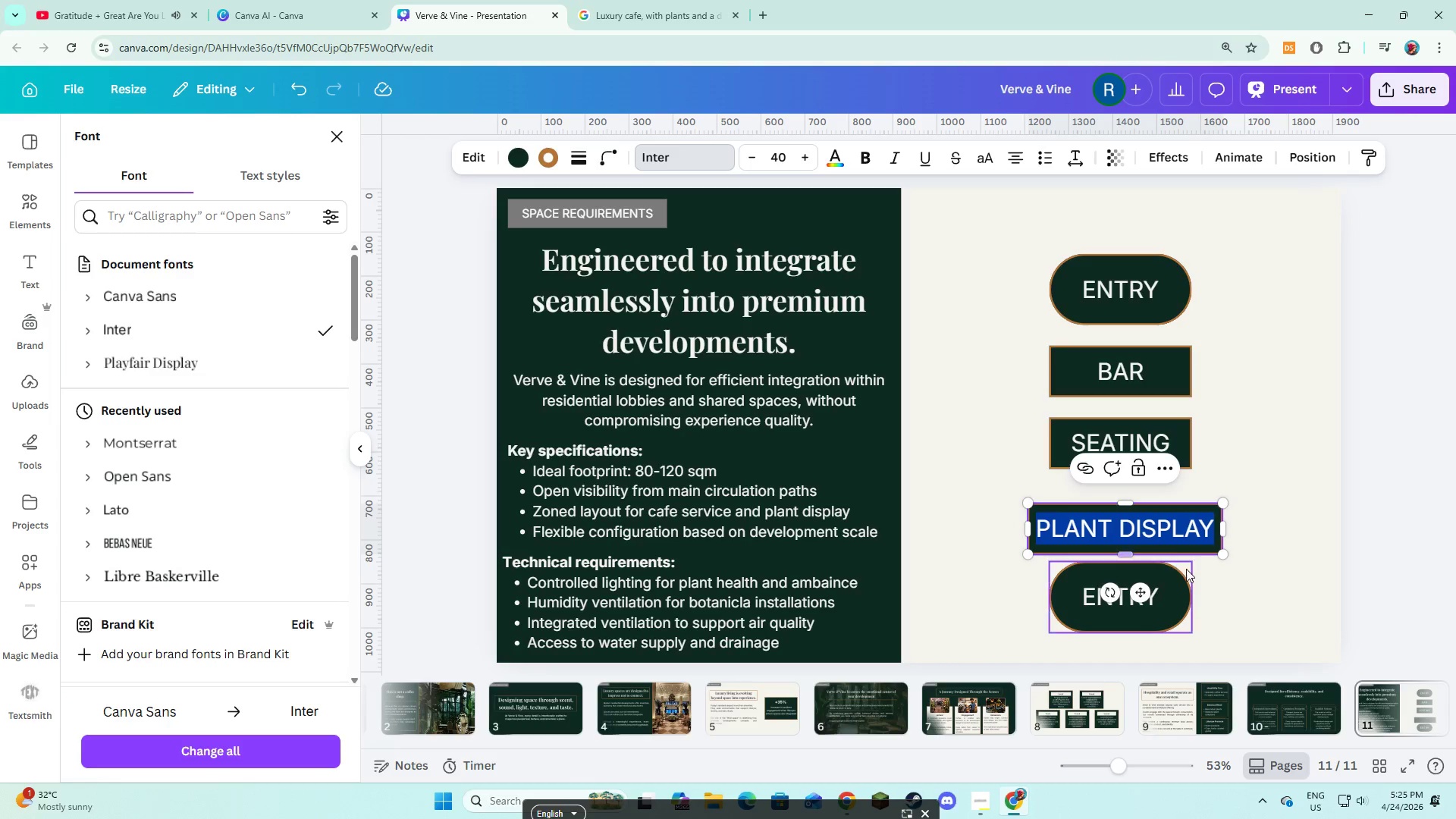 
left_click([1186, 569])
 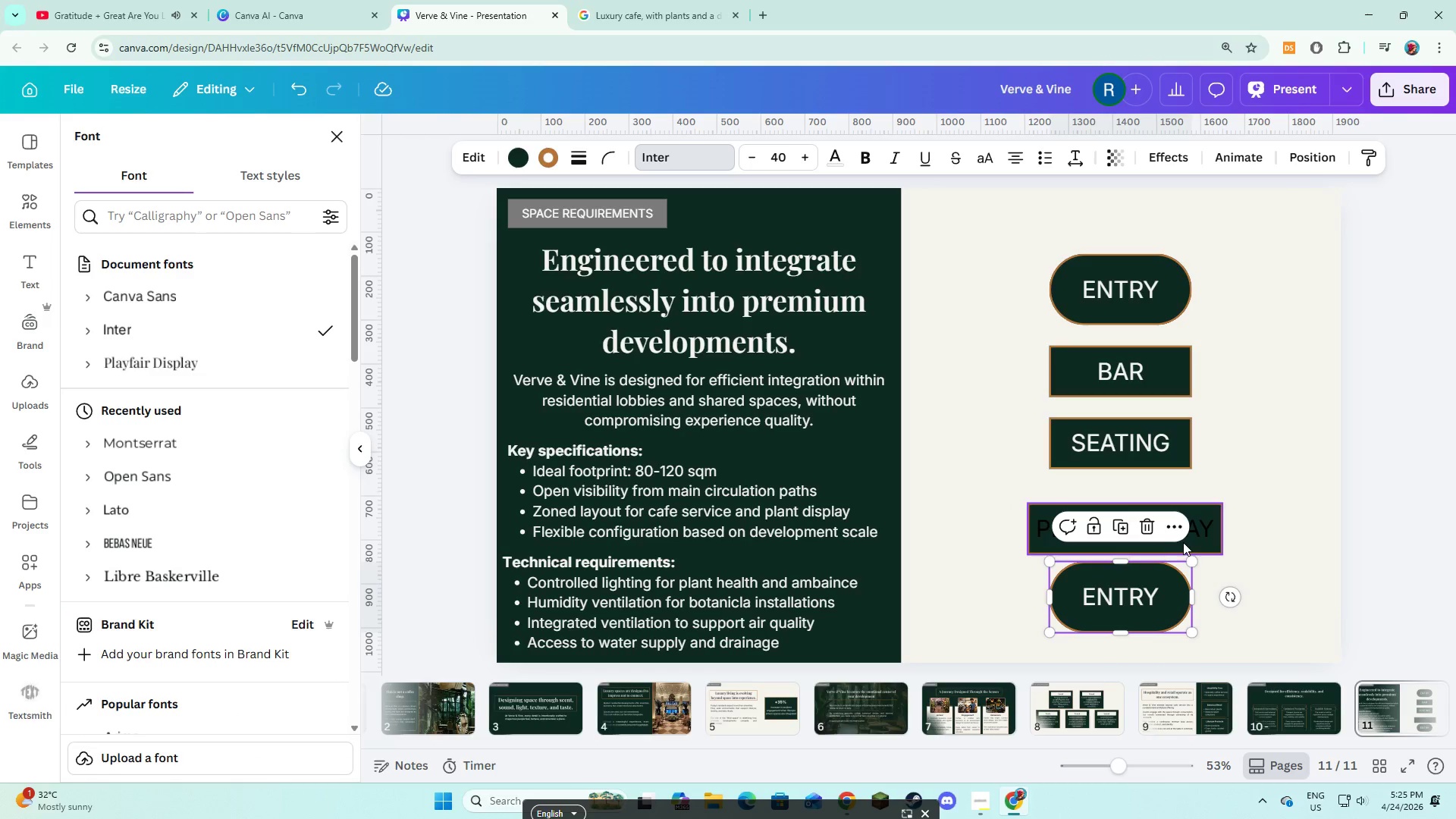 
left_click([1184, 541])
 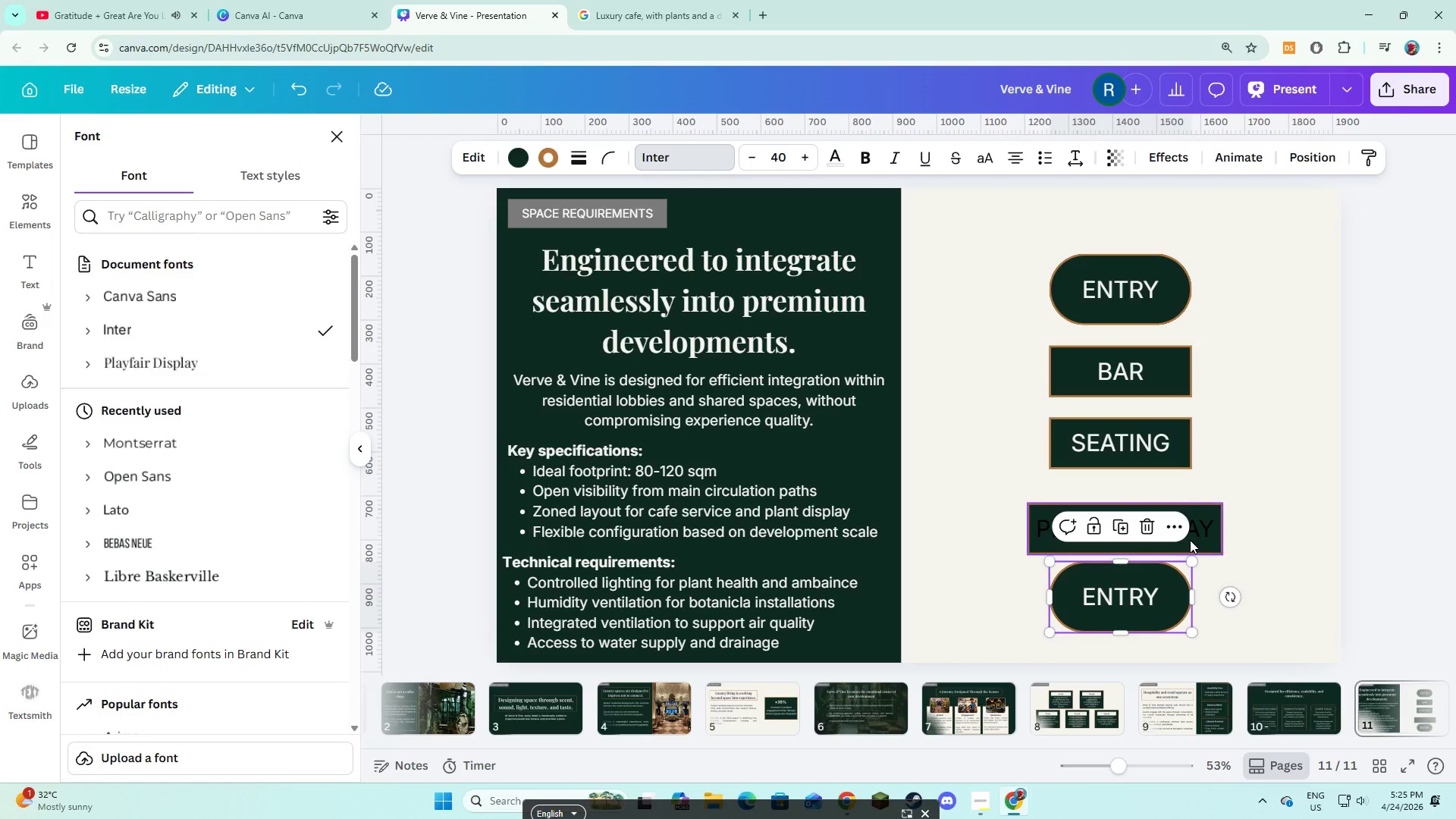 
left_click_drag(start_coordinate=[1190, 540], to_coordinate=[1194, 526])
 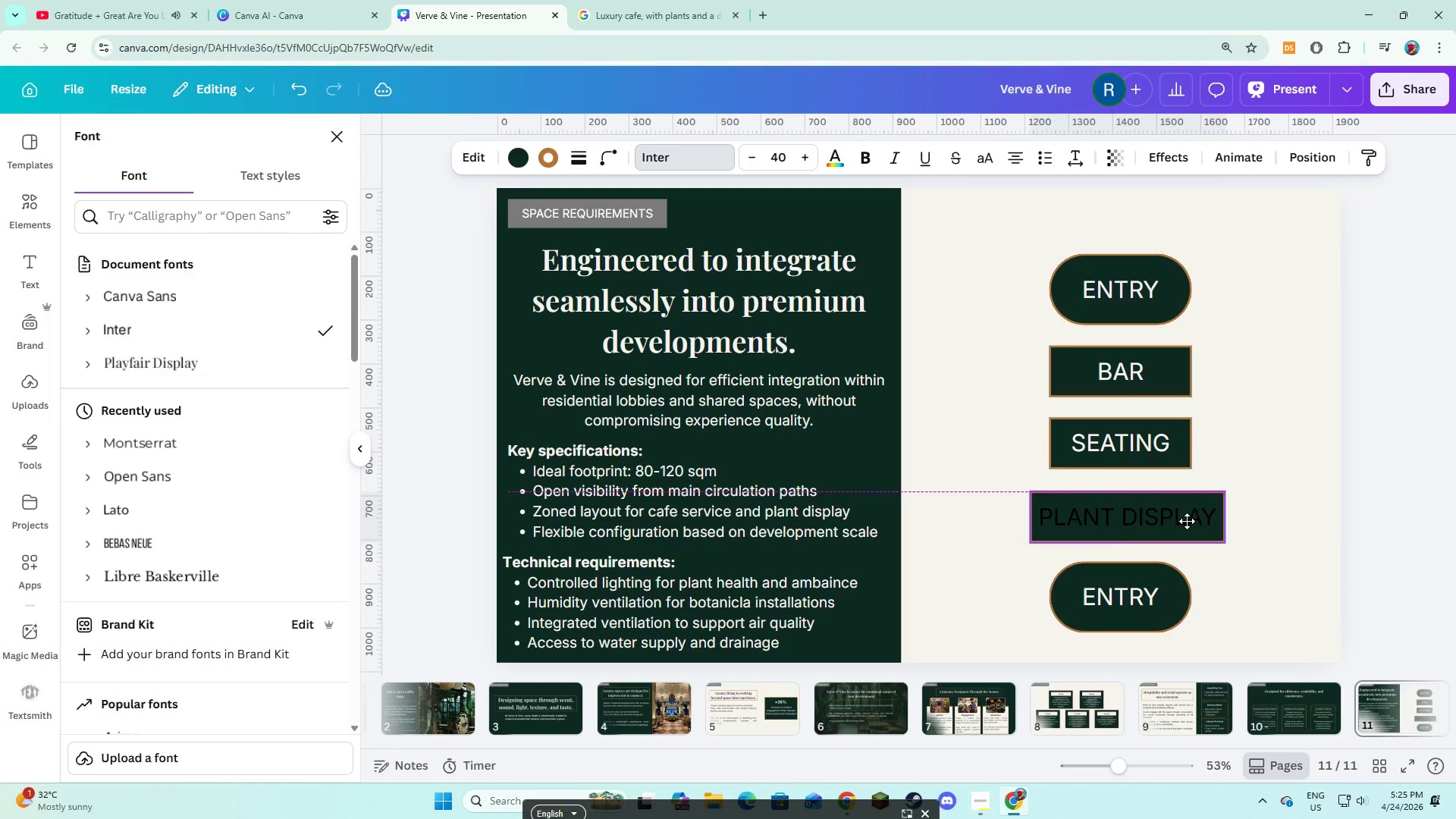 
double_click([1181, 532])
 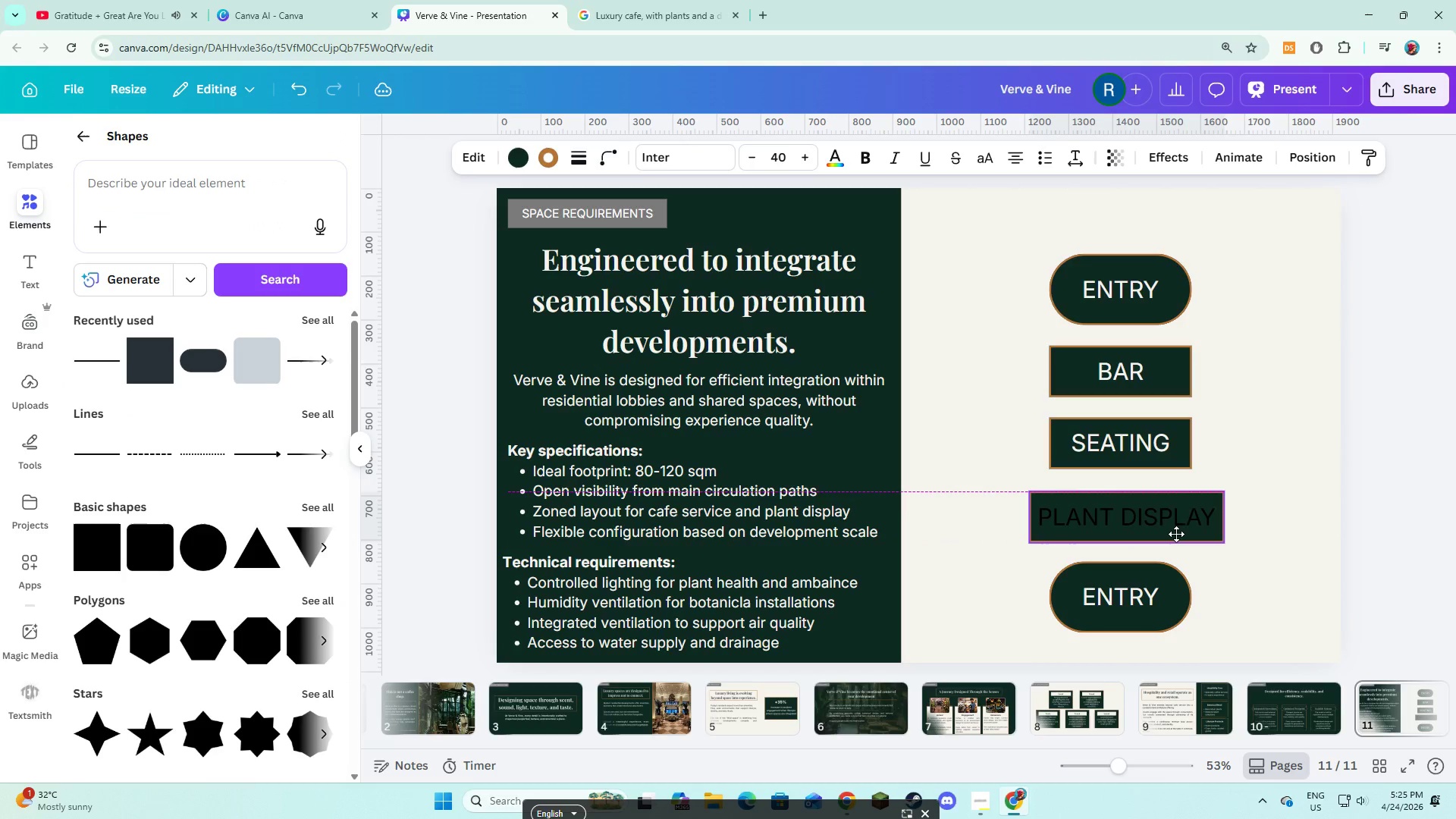 
wait(5.91)
 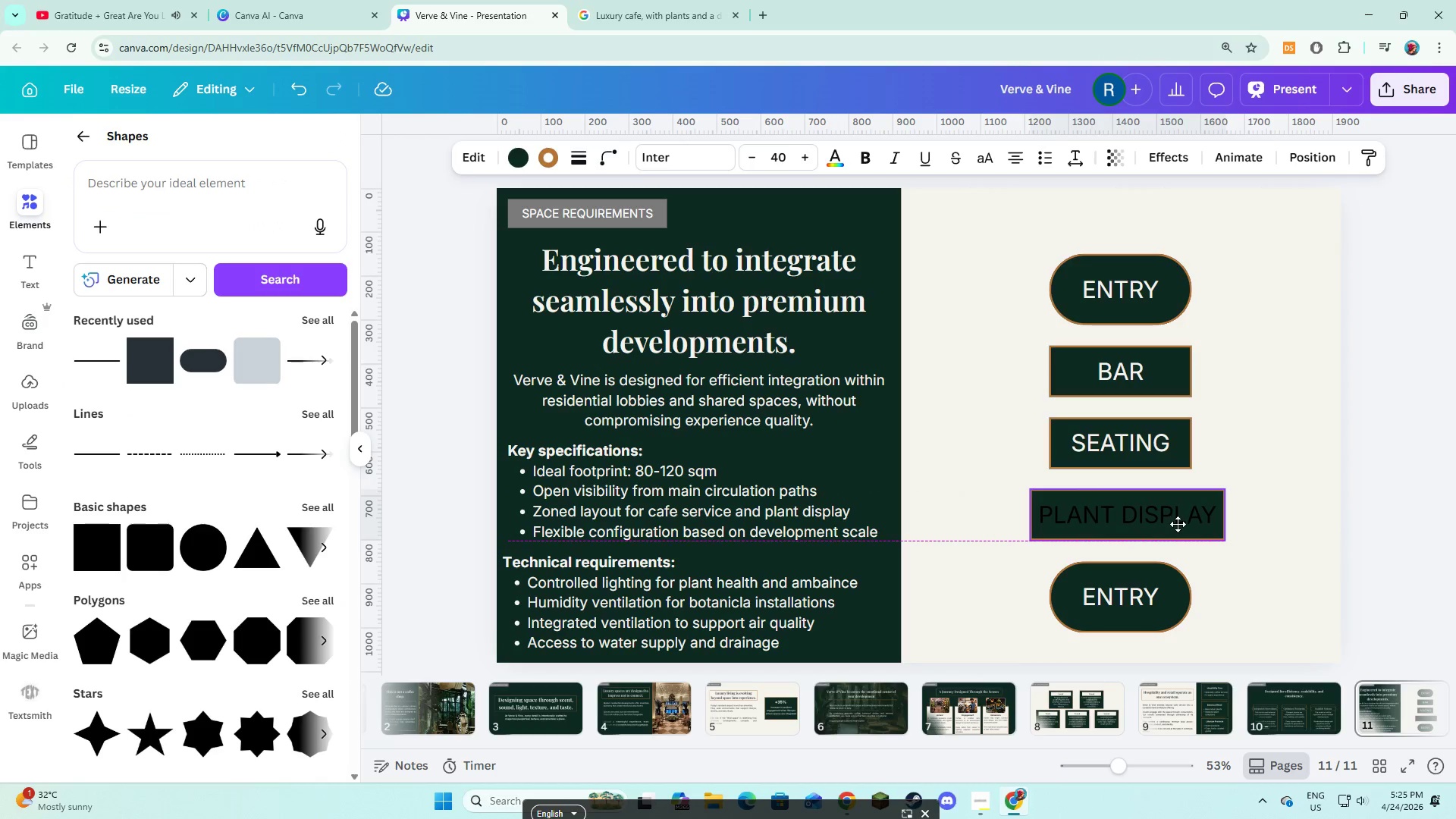 
left_click([1244, 545])
 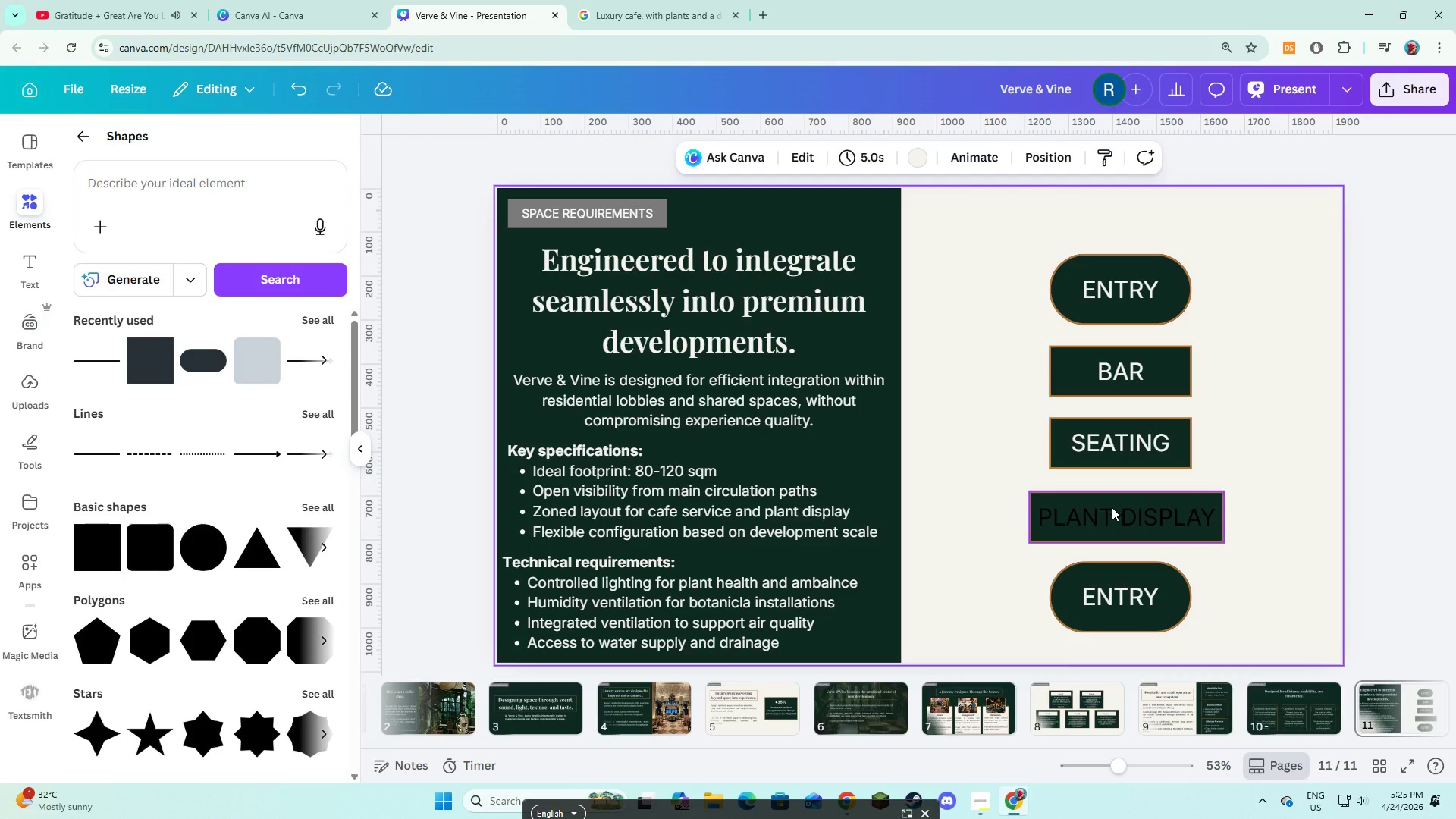 
left_click([1108, 514])
 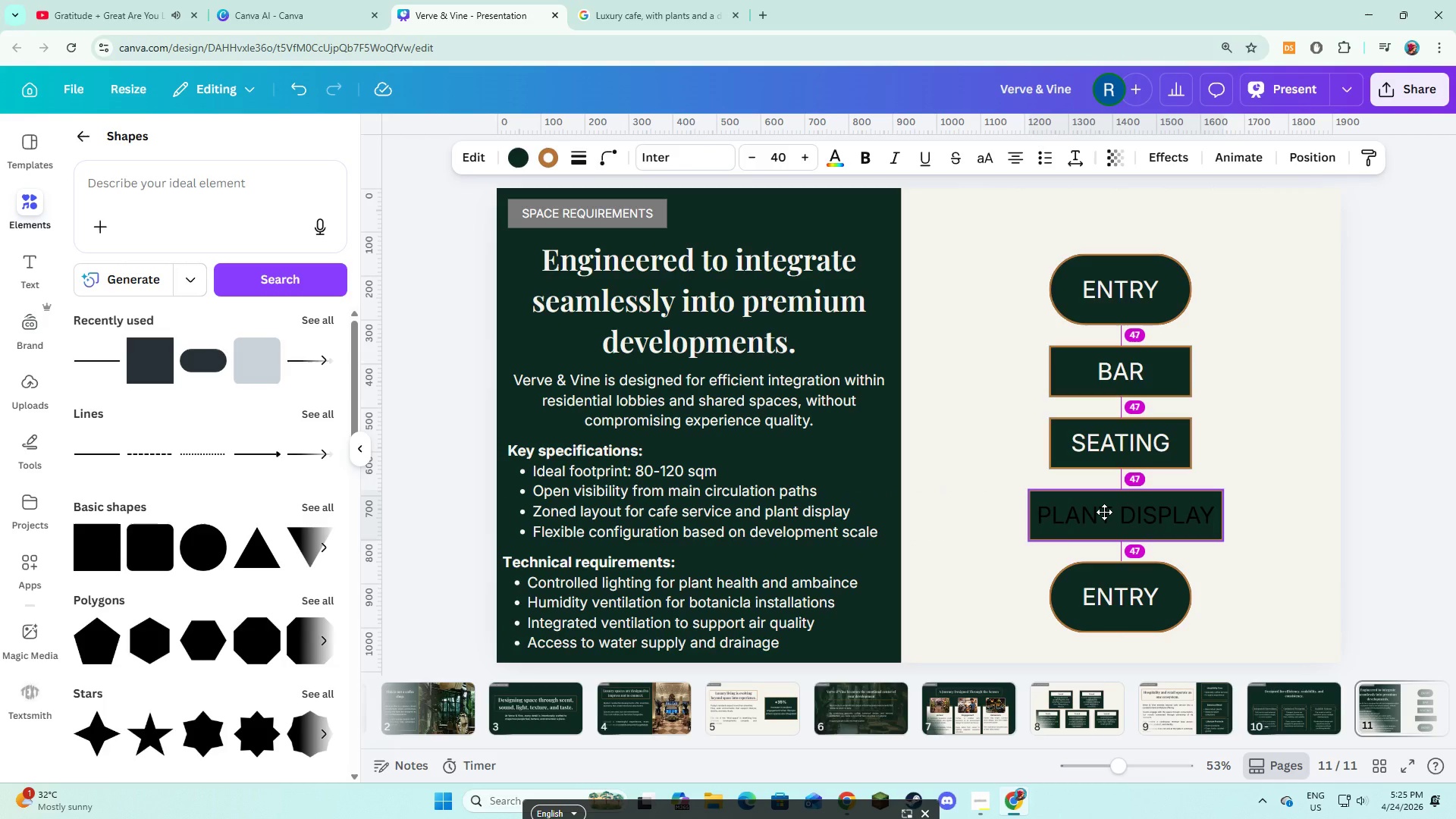 
wait(6.19)
 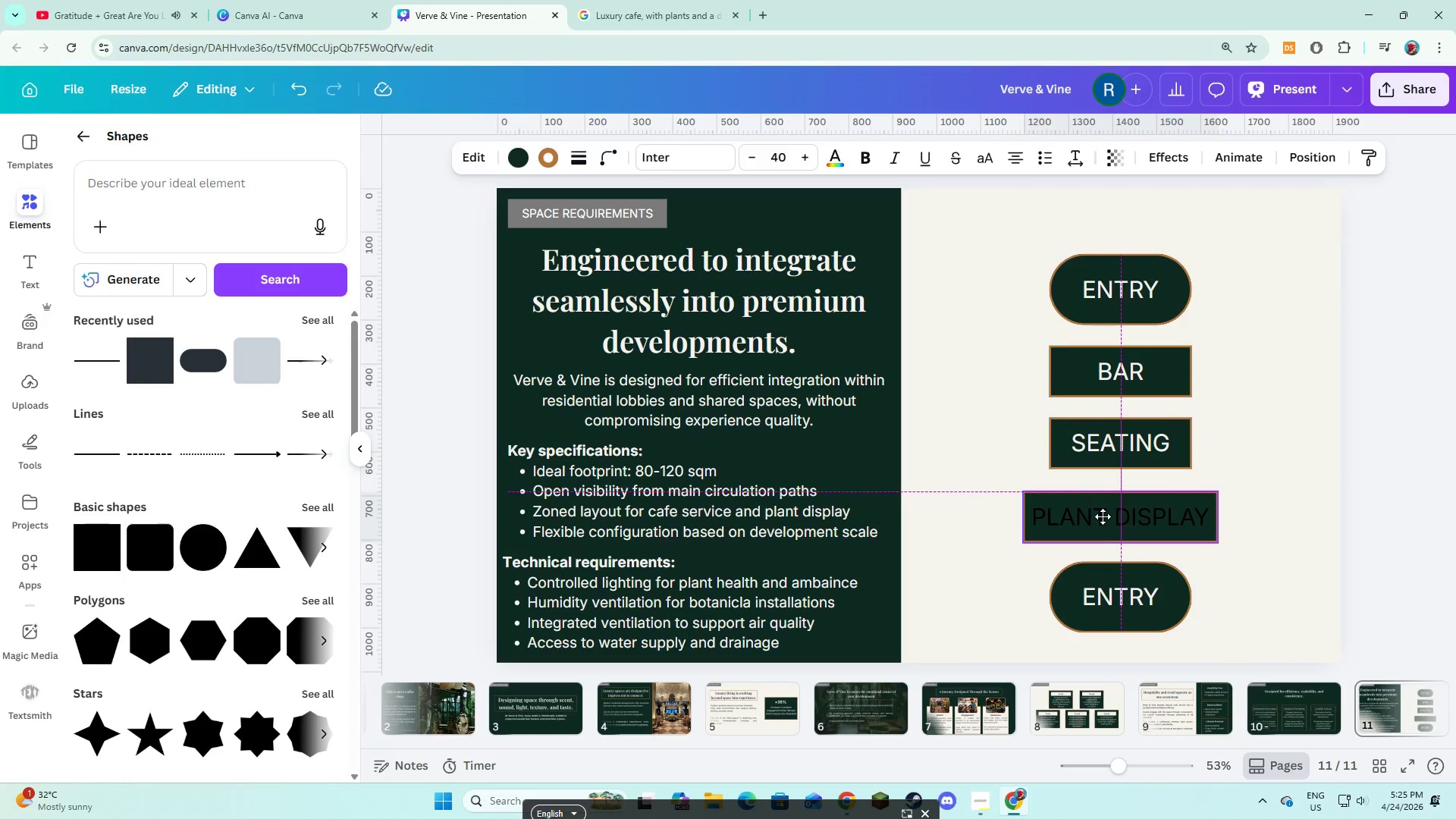 
left_click_drag(start_coordinate=[1092, 524], to_coordinate=[1088, 524])
 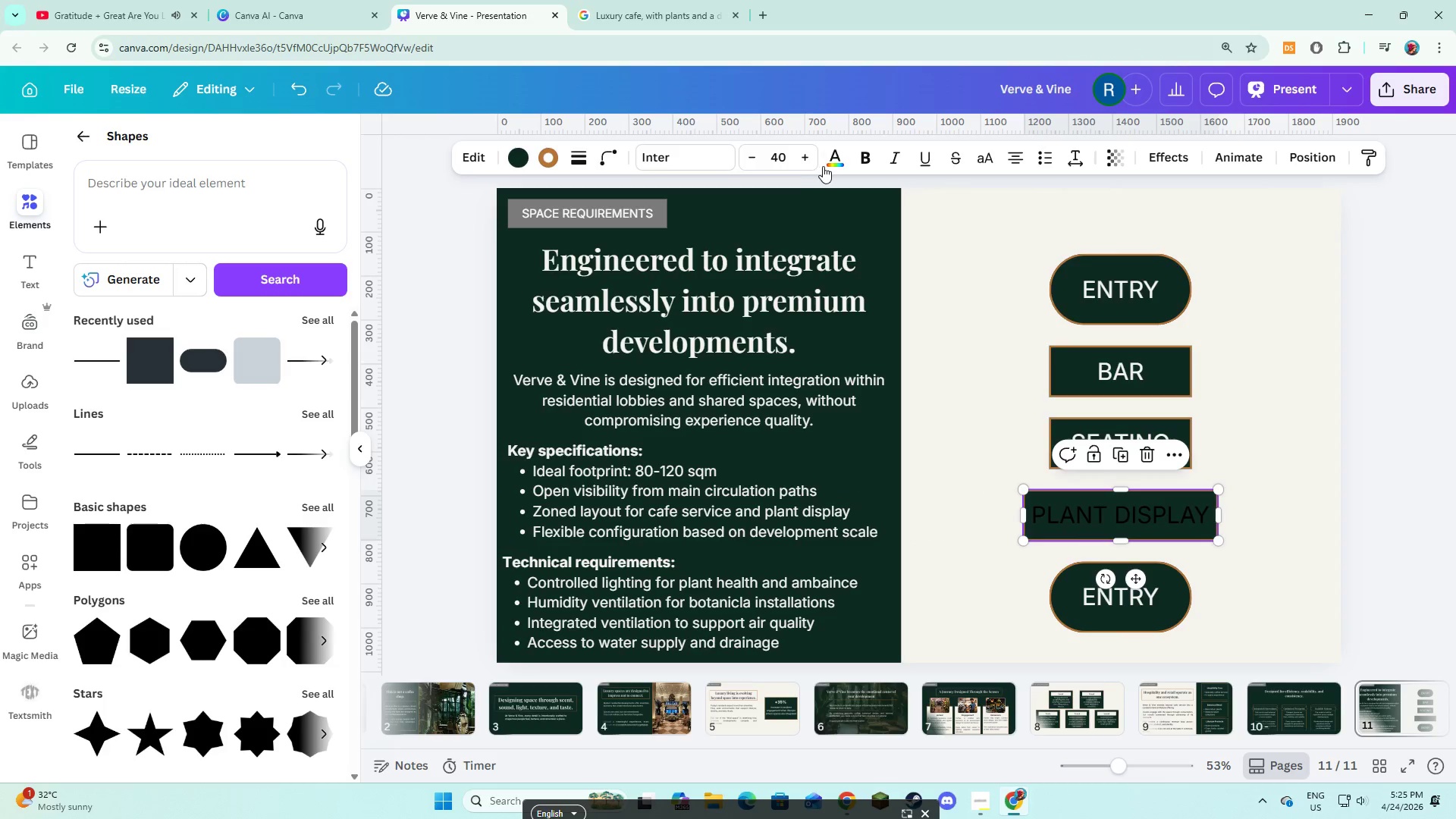 
left_click([823, 166])
 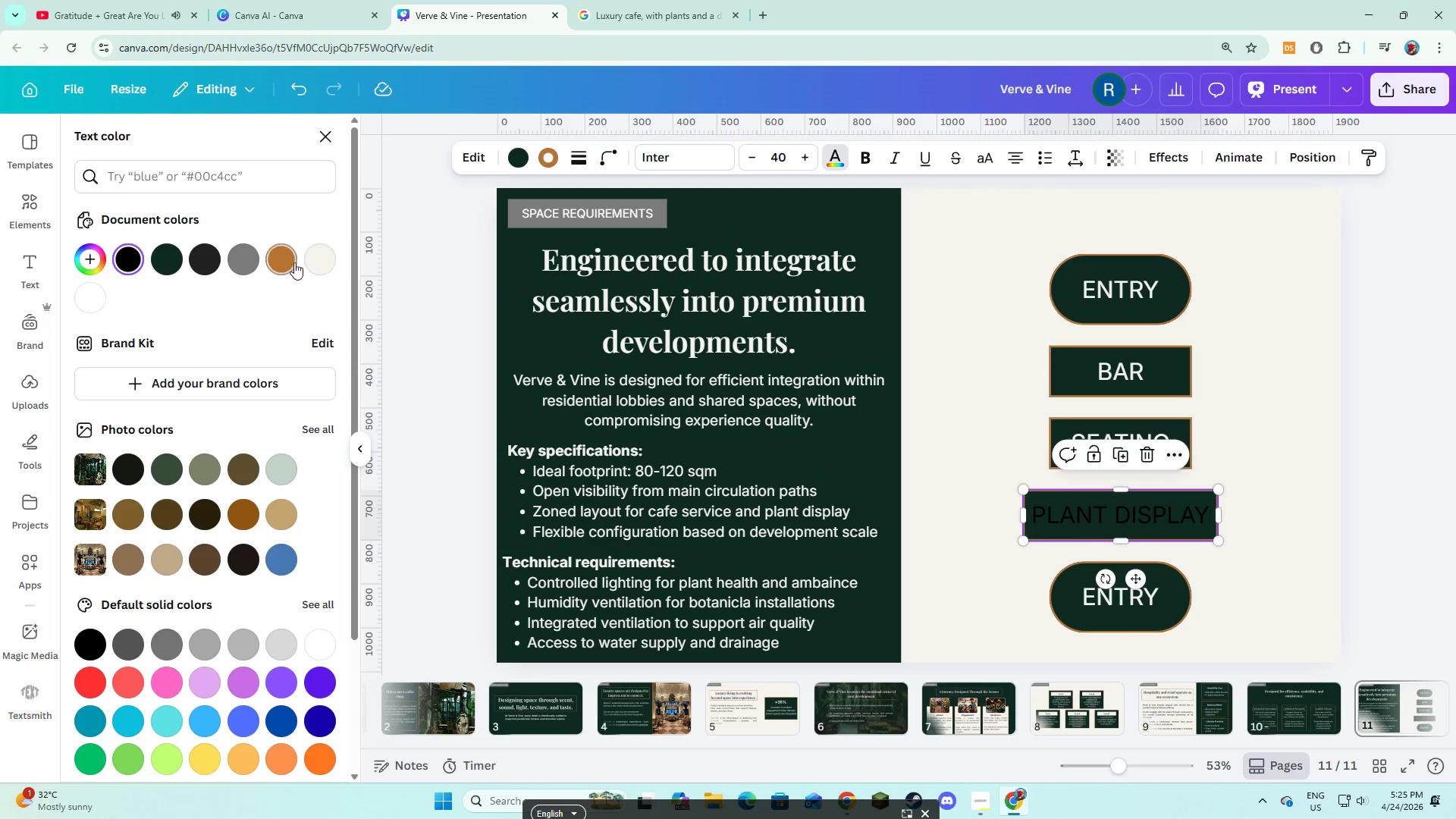 
left_click([314, 256])
 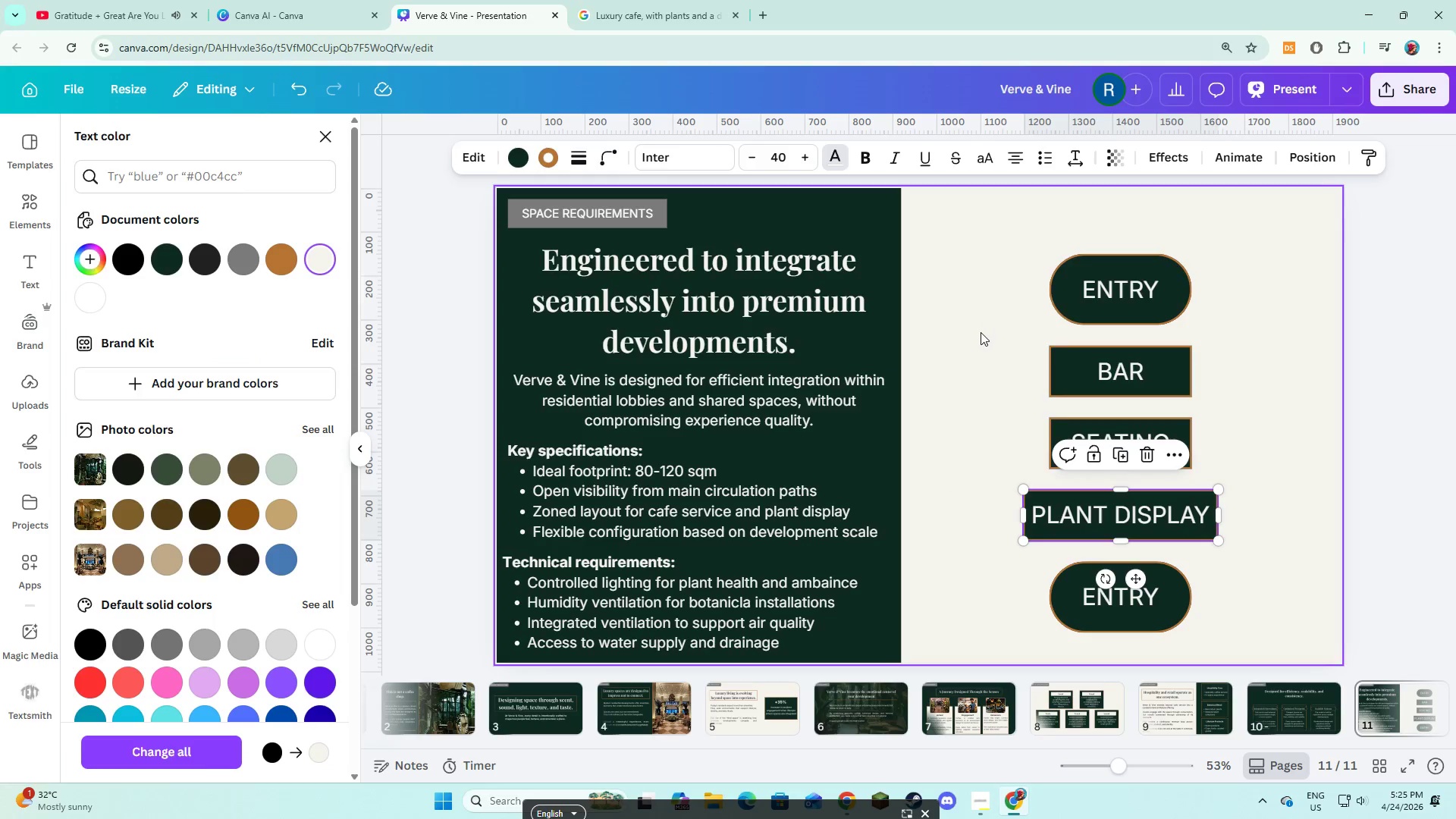 
left_click([966, 352])
 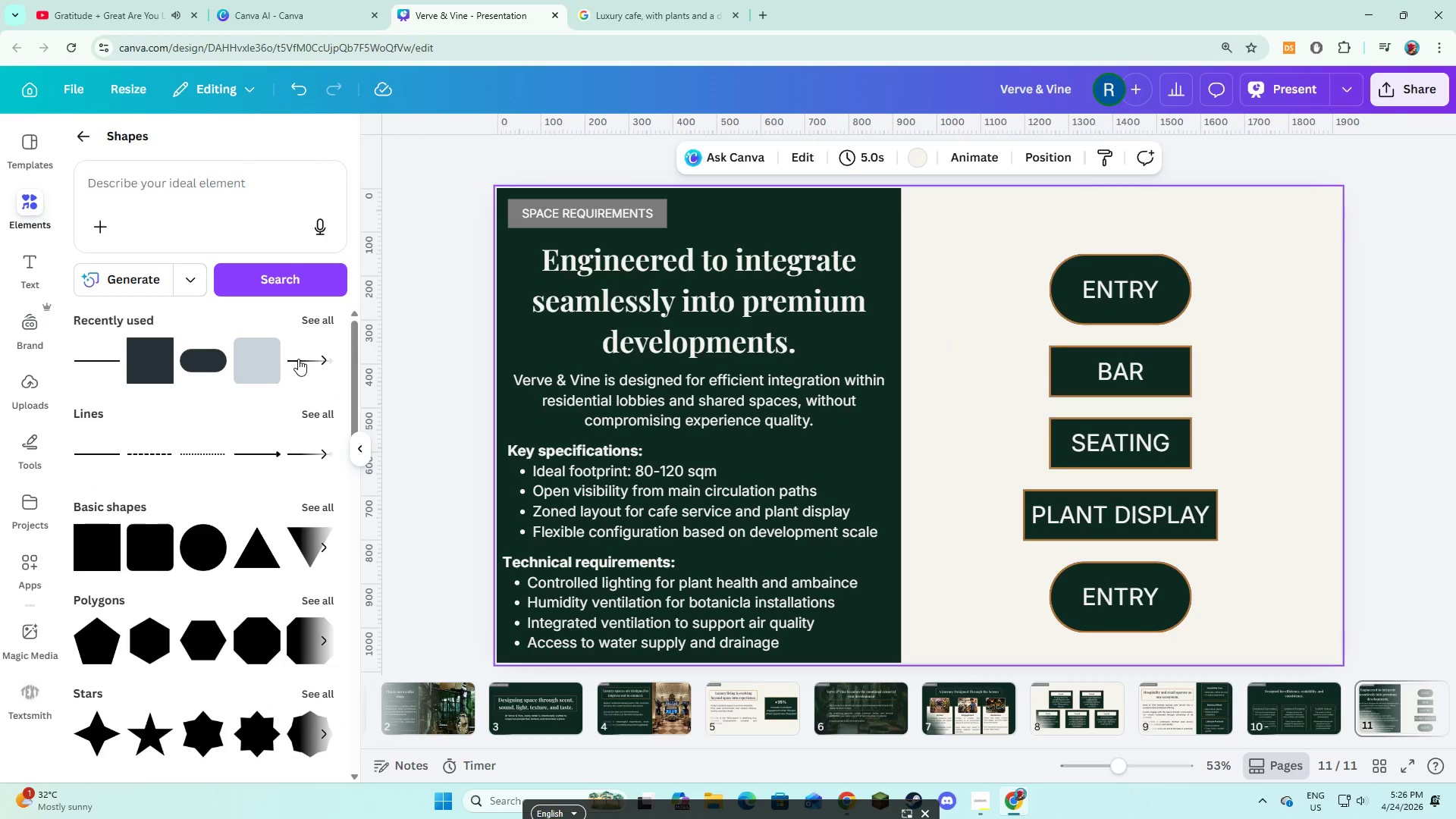 
left_click([261, 460])
 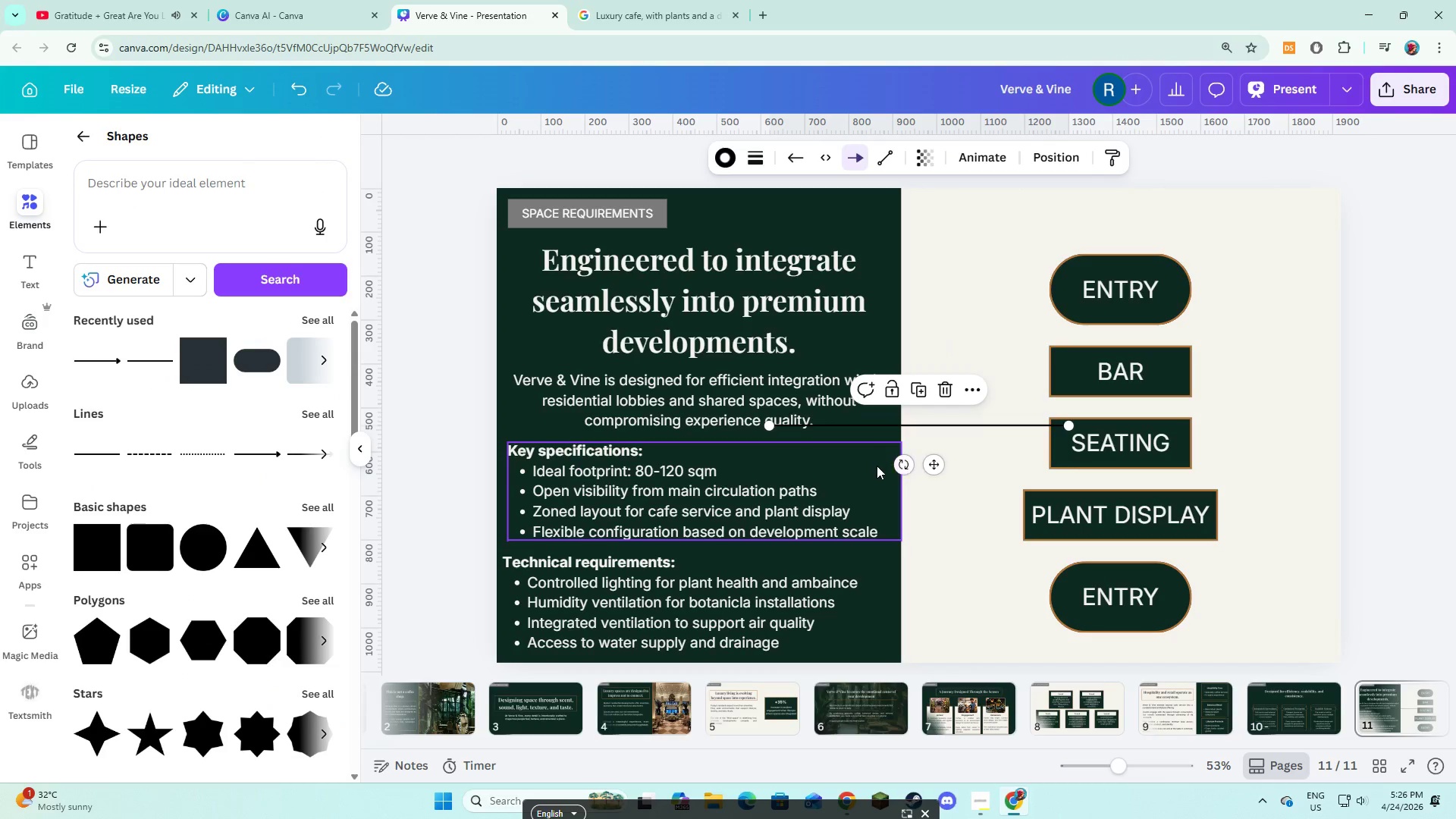 
left_click_drag(start_coordinate=[904, 469], to_coordinate=[908, 425])
 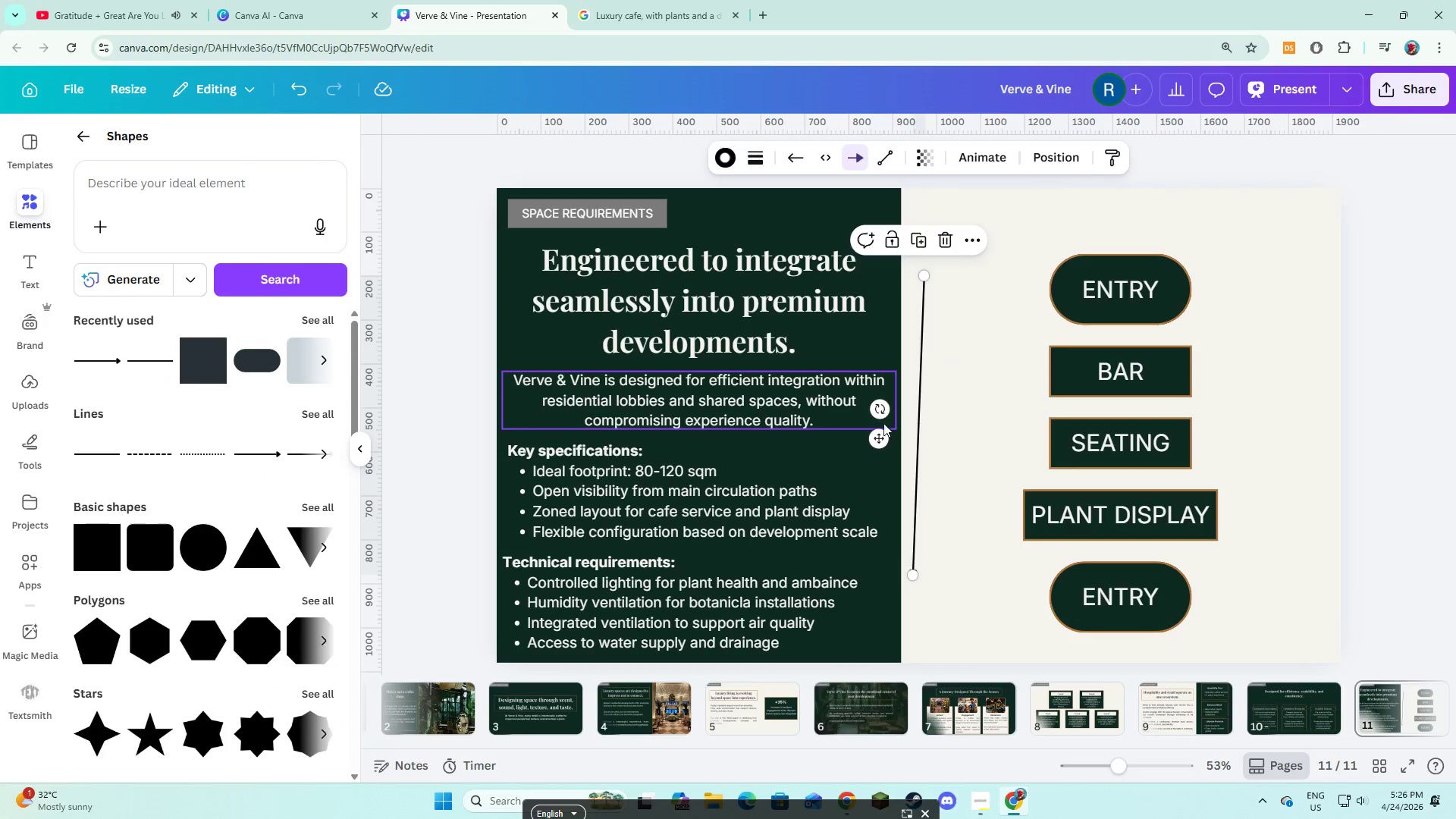 
left_click_drag(start_coordinate=[878, 413], to_coordinate=[873, 415])
 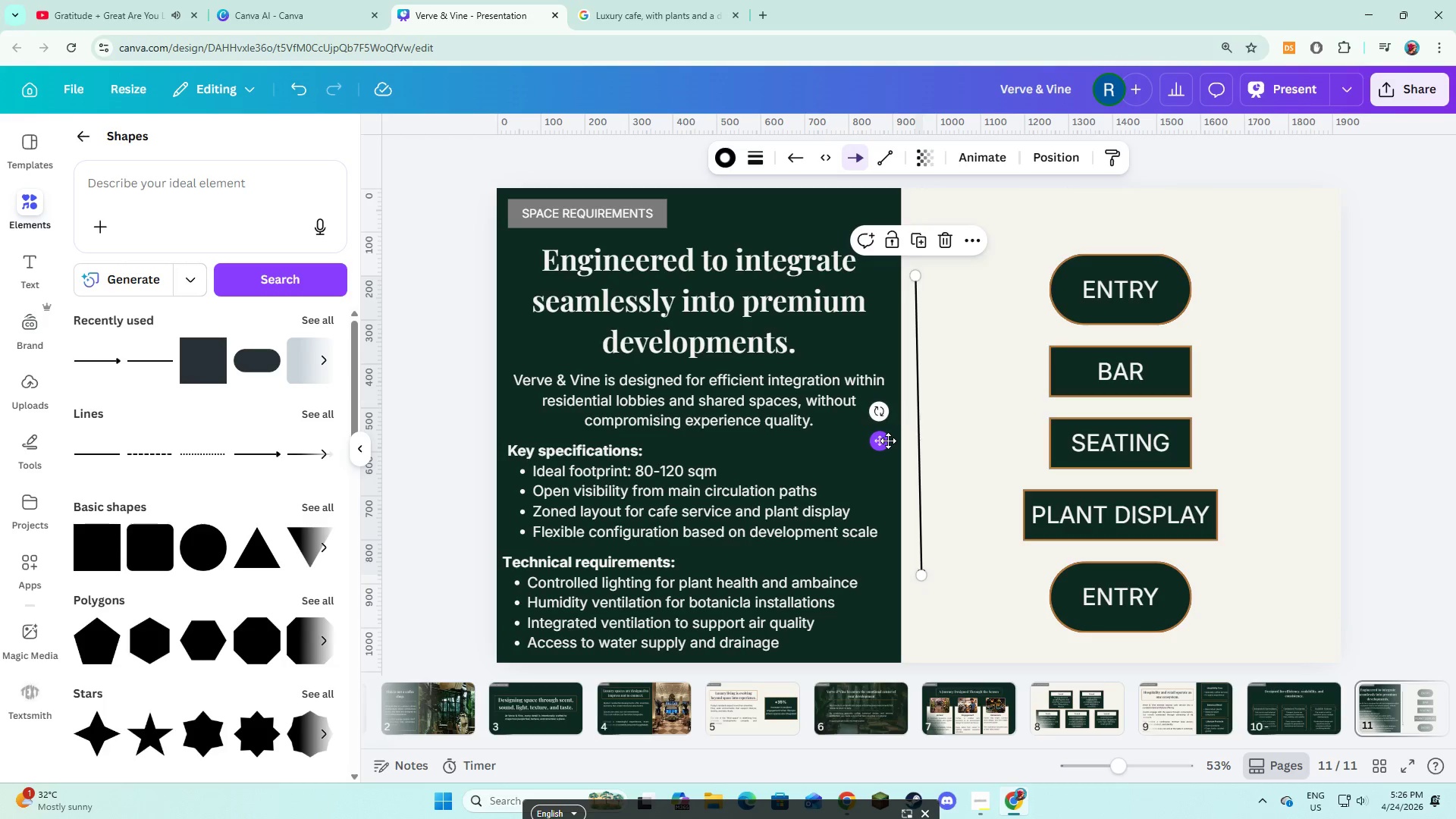 
left_click_drag(start_coordinate=[884, 441], to_coordinate=[913, 441])
 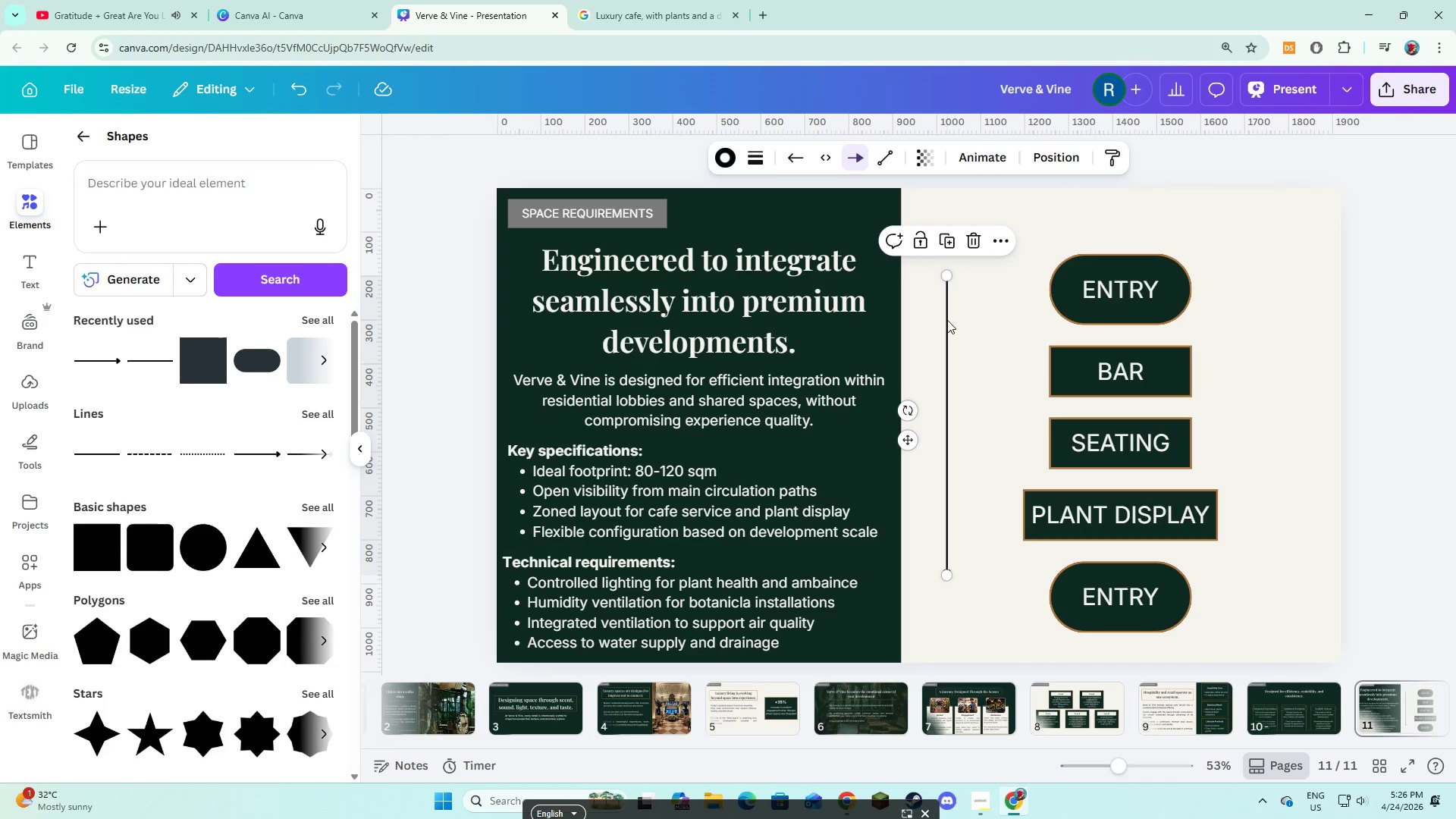 
wait(7.47)
 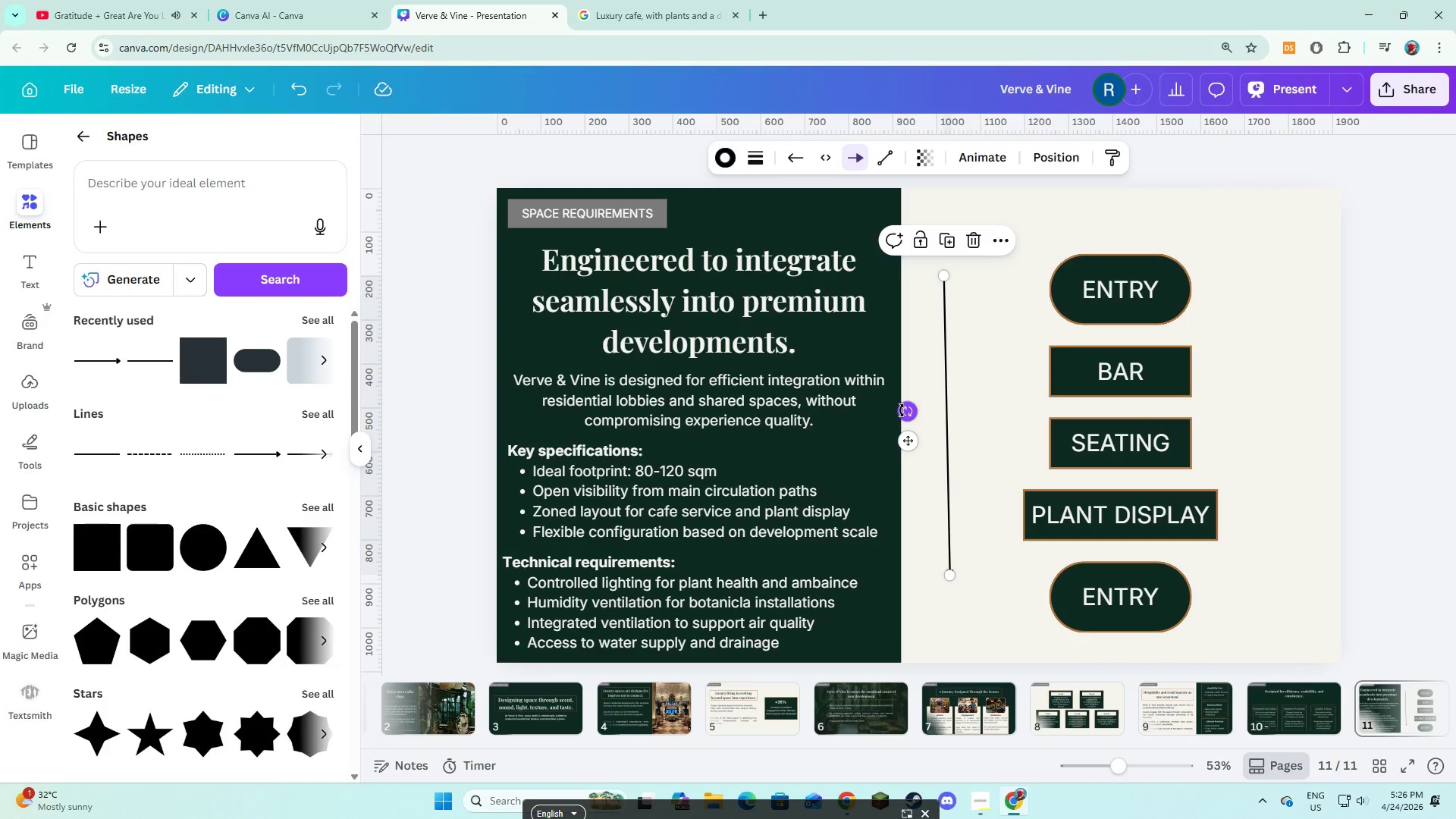 
left_click([737, 162])
 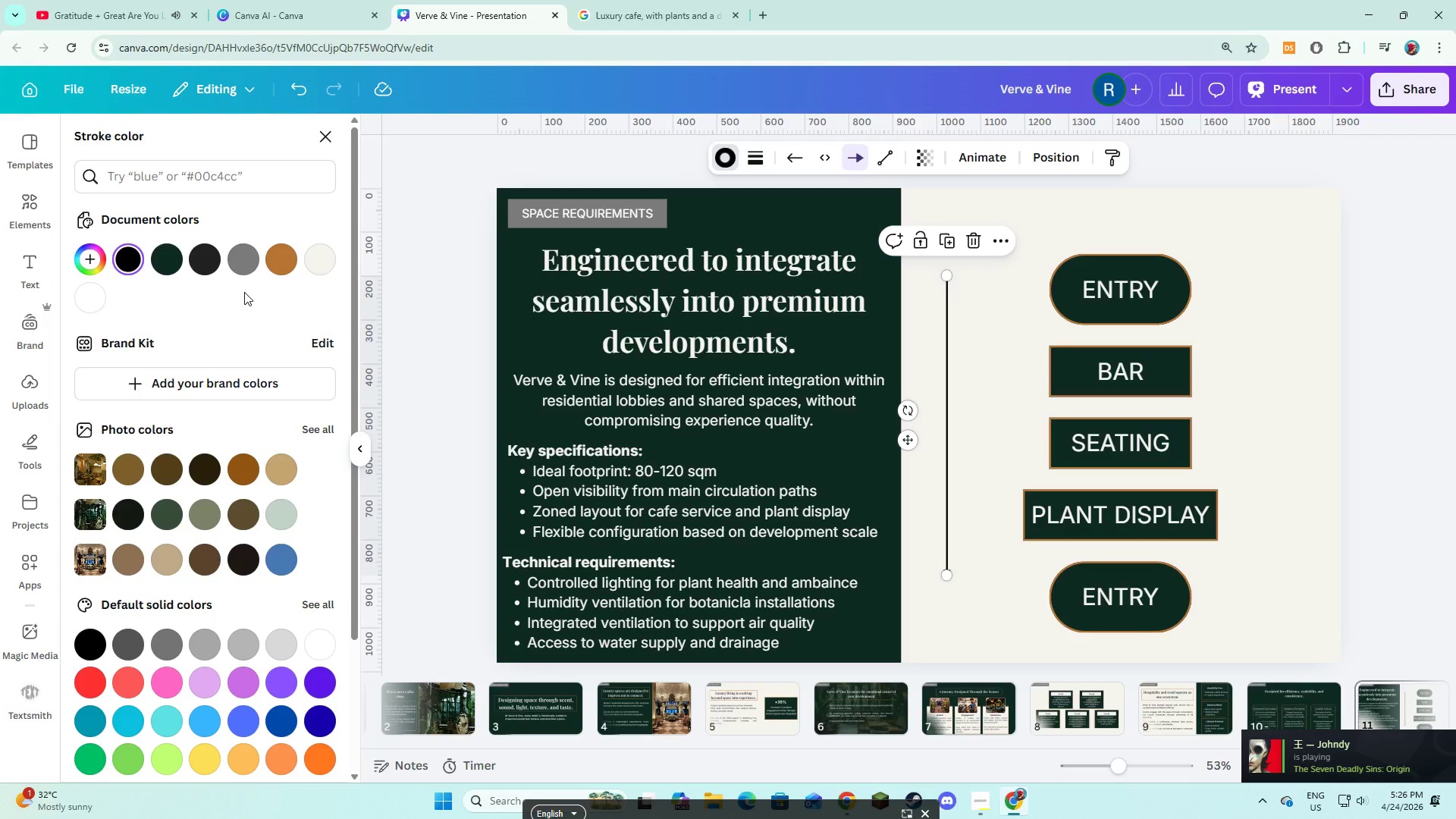 
left_click([286, 270])
 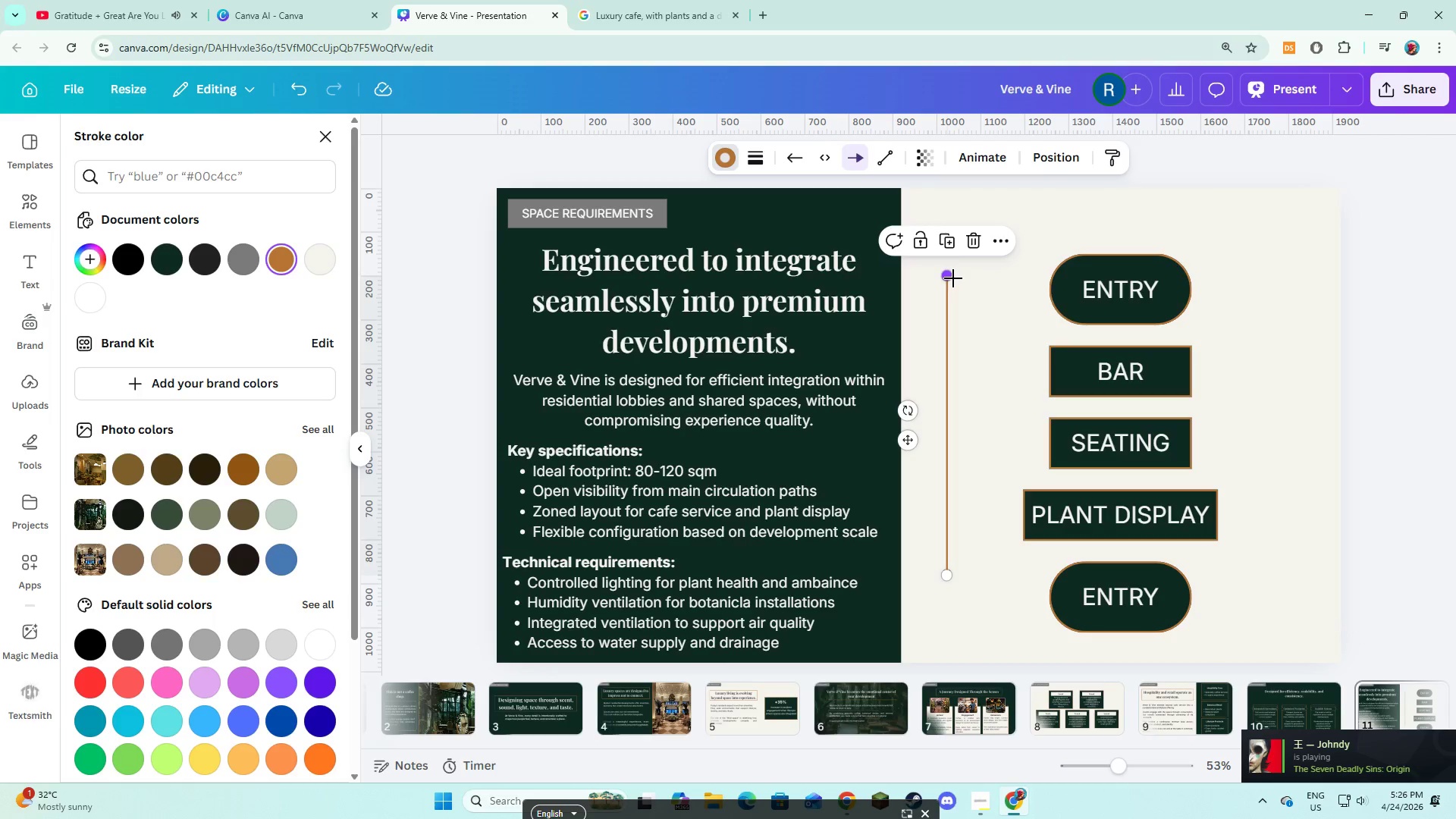 
left_click_drag(start_coordinate=[953, 278], to_coordinate=[953, 551])
 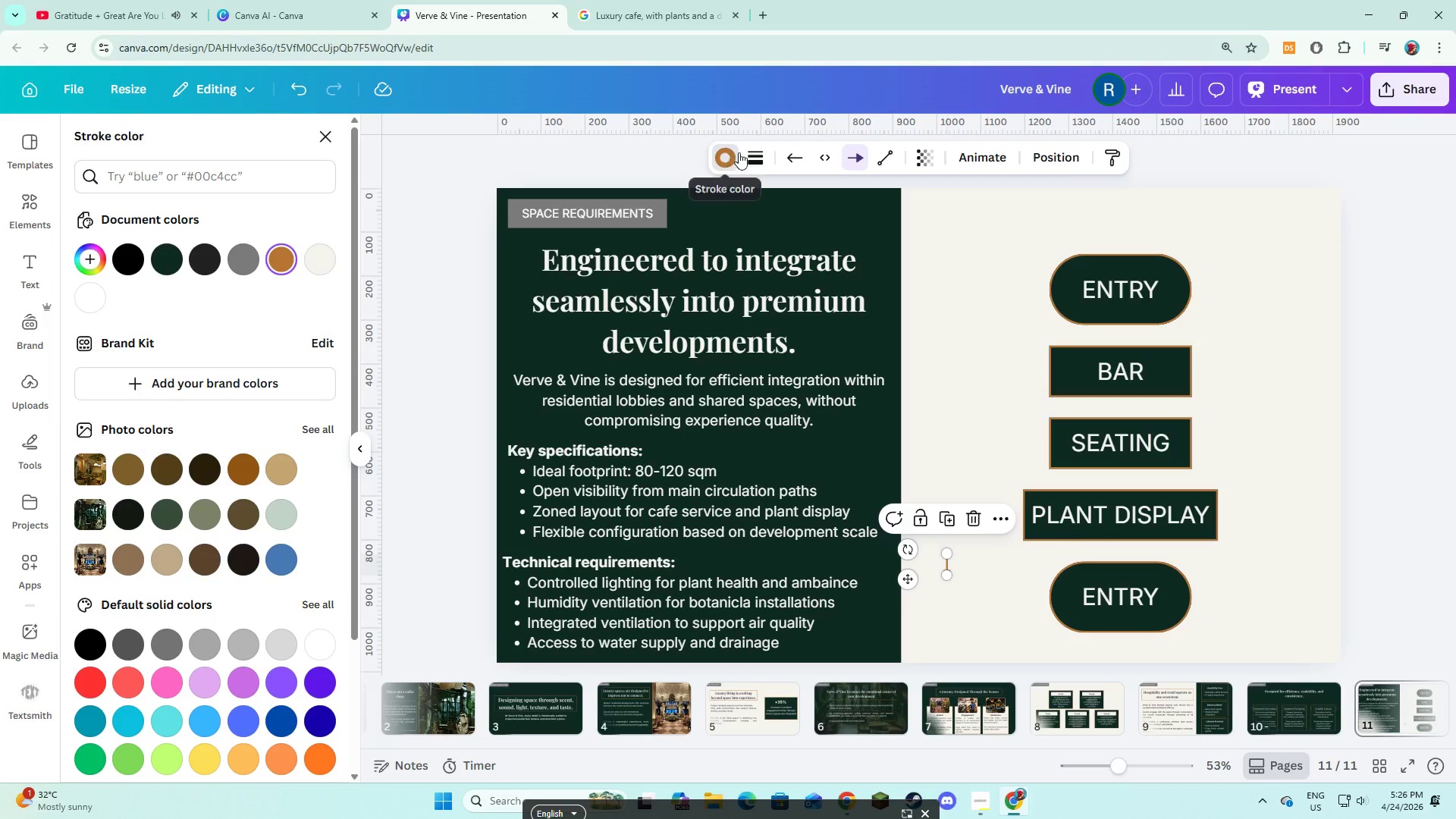 
left_click([755, 154])
 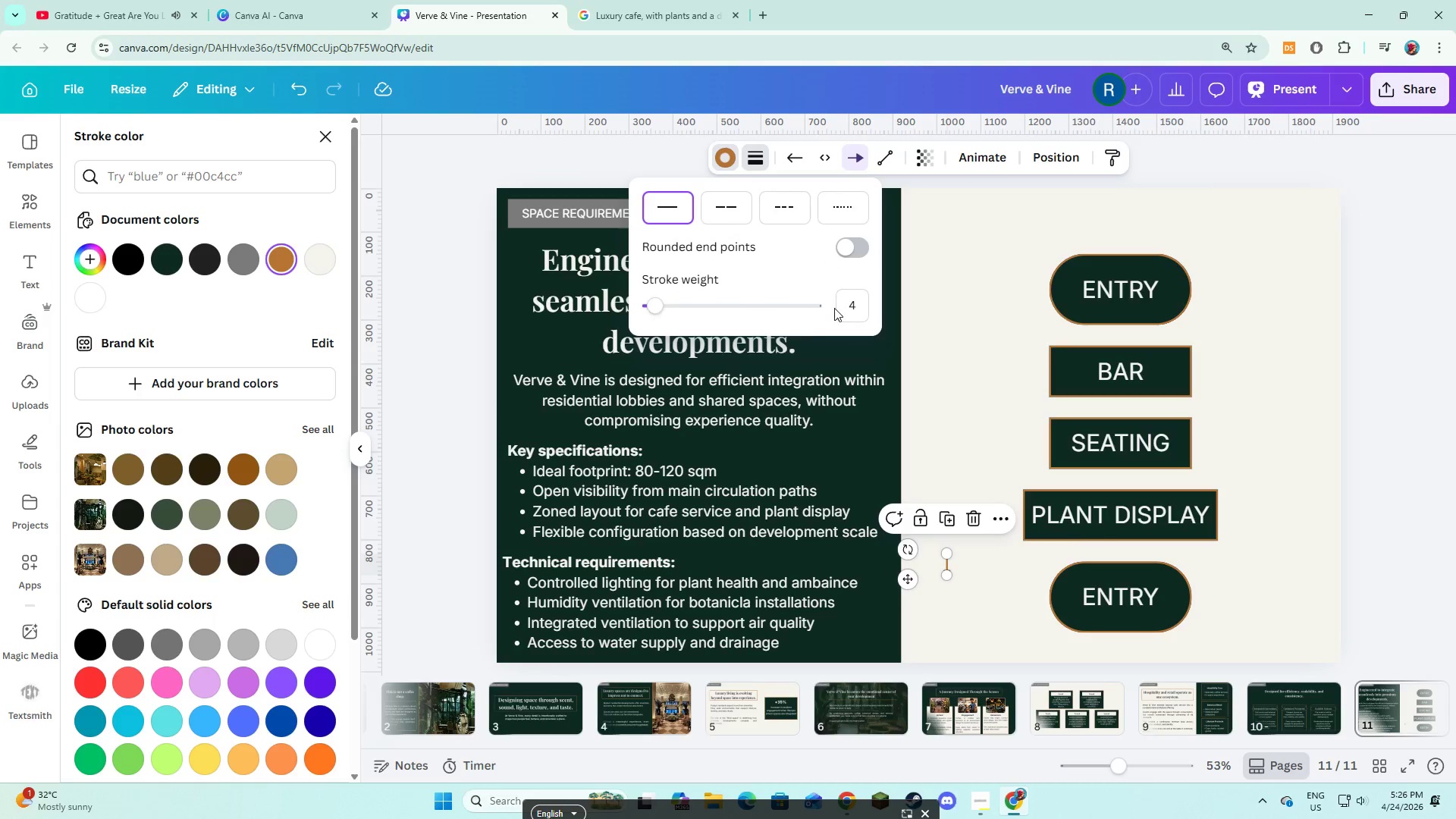 
left_click([845, 306])
 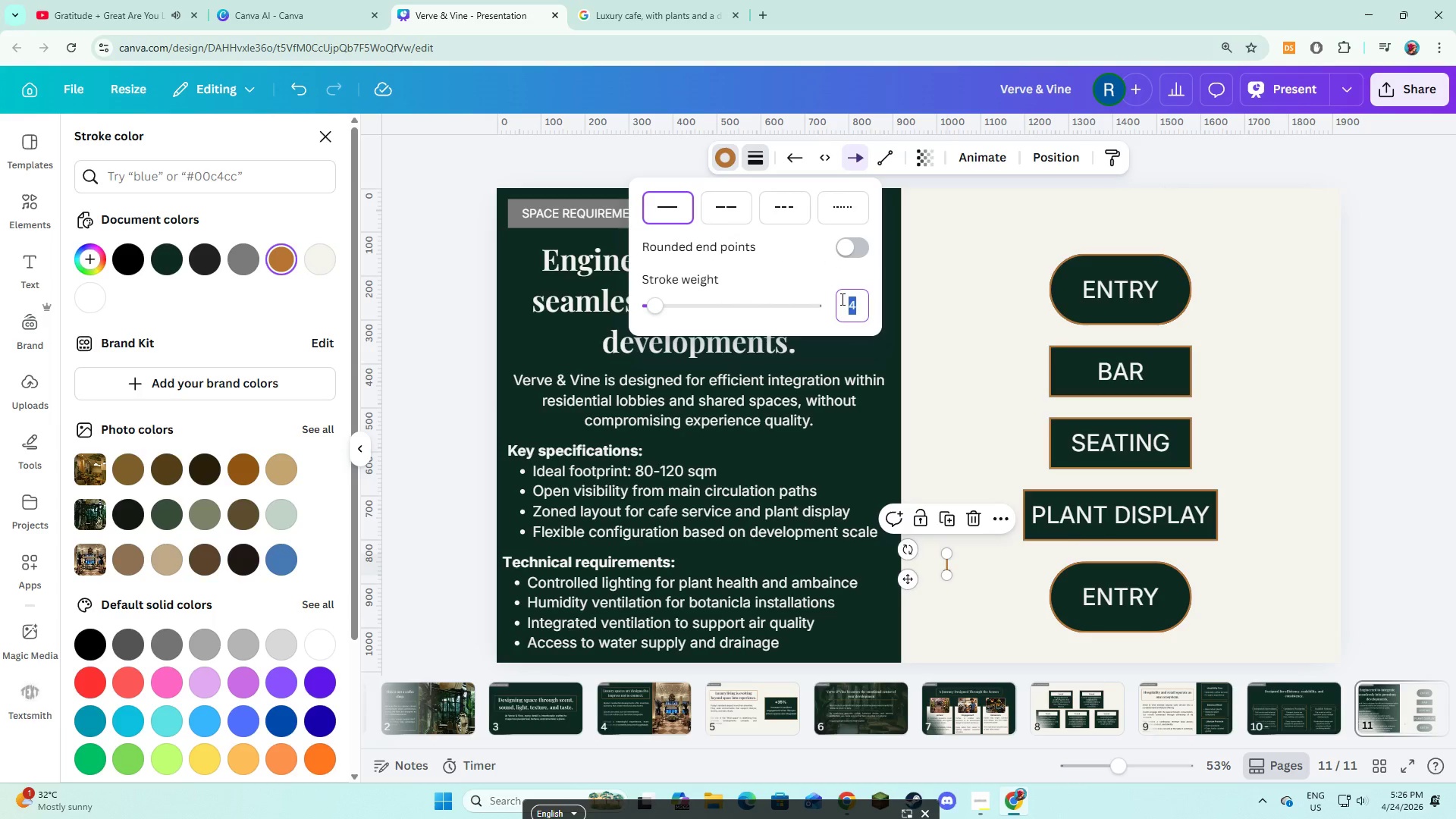 
key(Numpad6)
 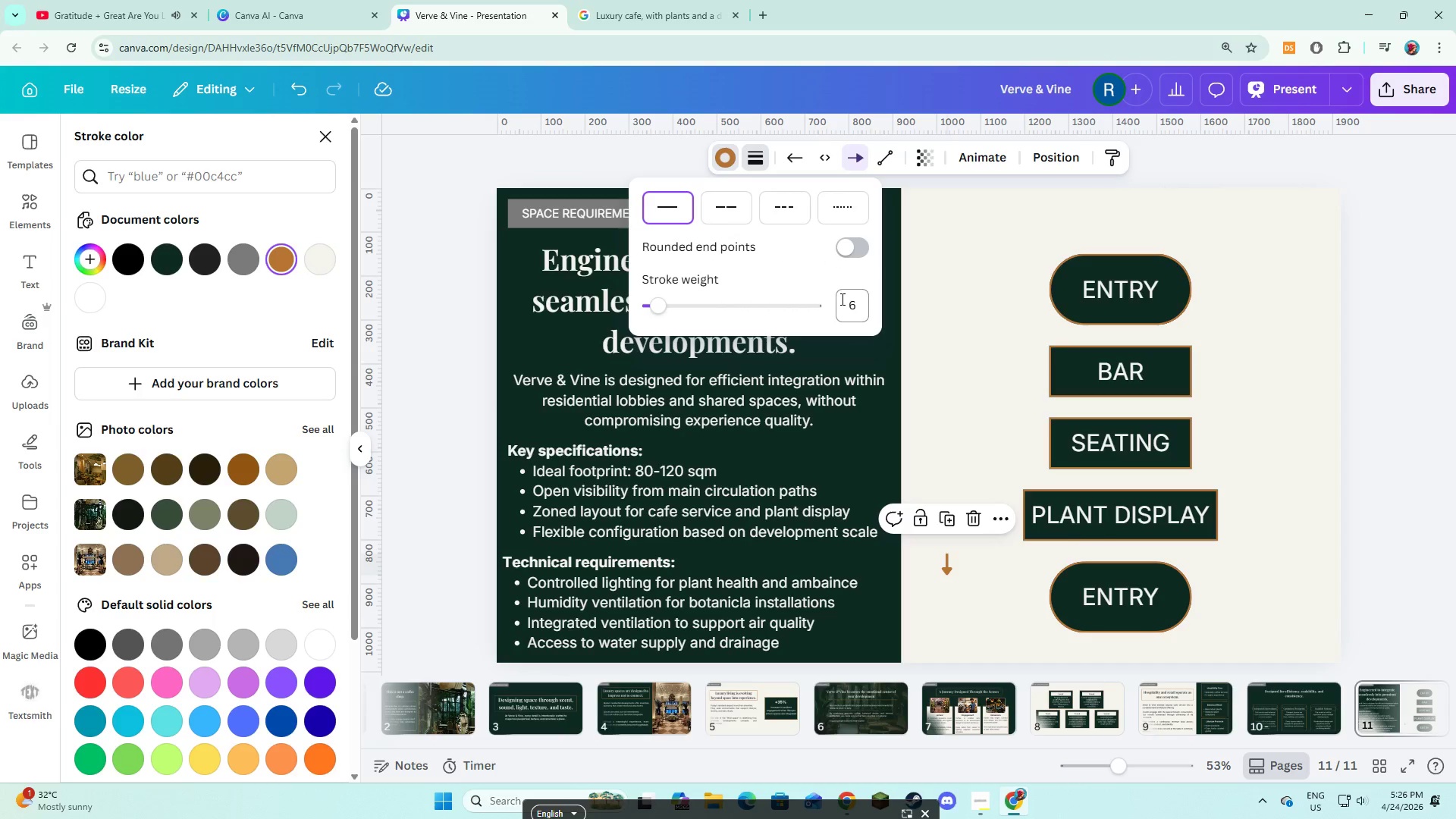 
key(NumpadEnter)
 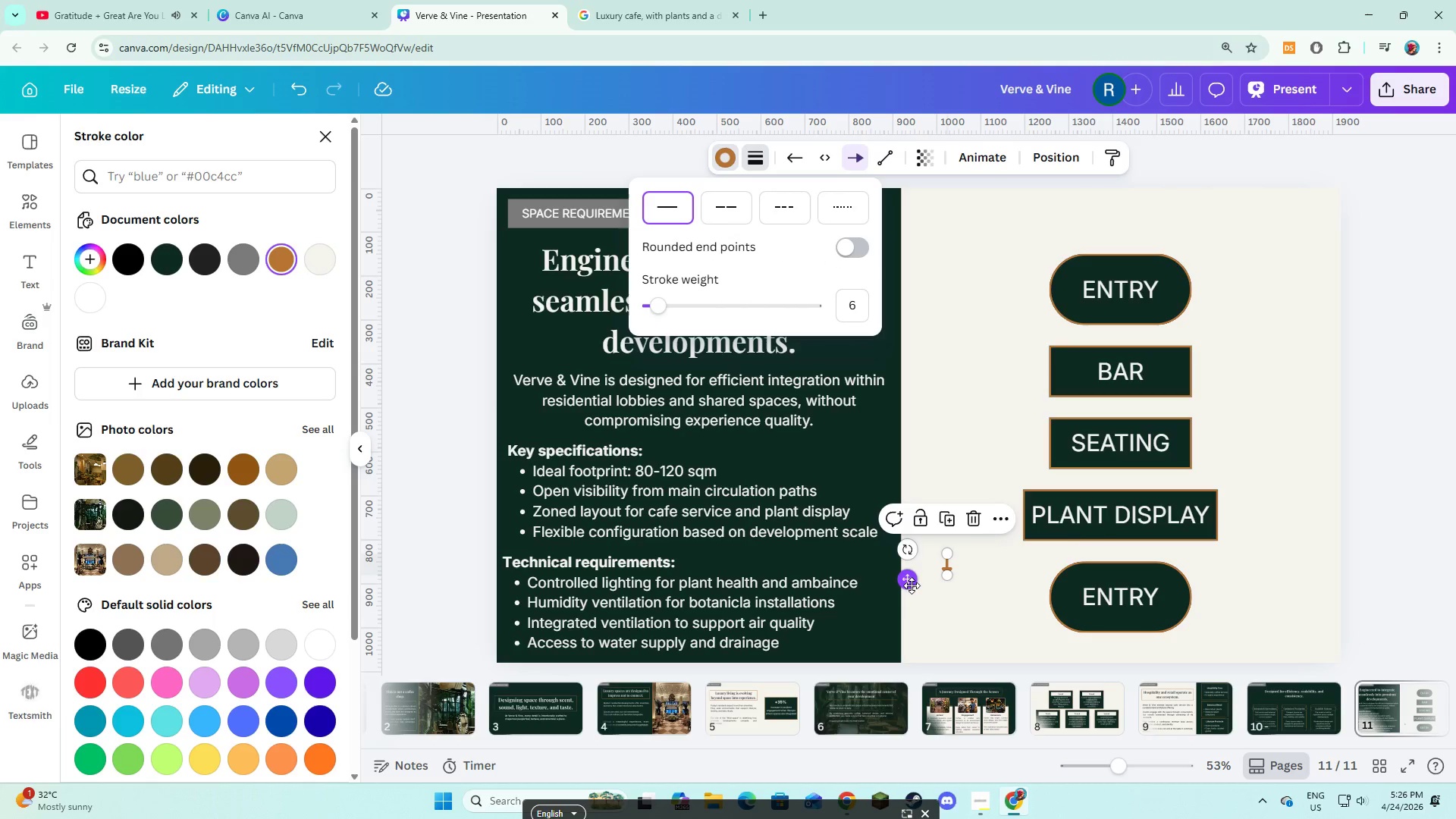 
left_click_drag(start_coordinate=[909, 585], to_coordinate=[1087, 359])
 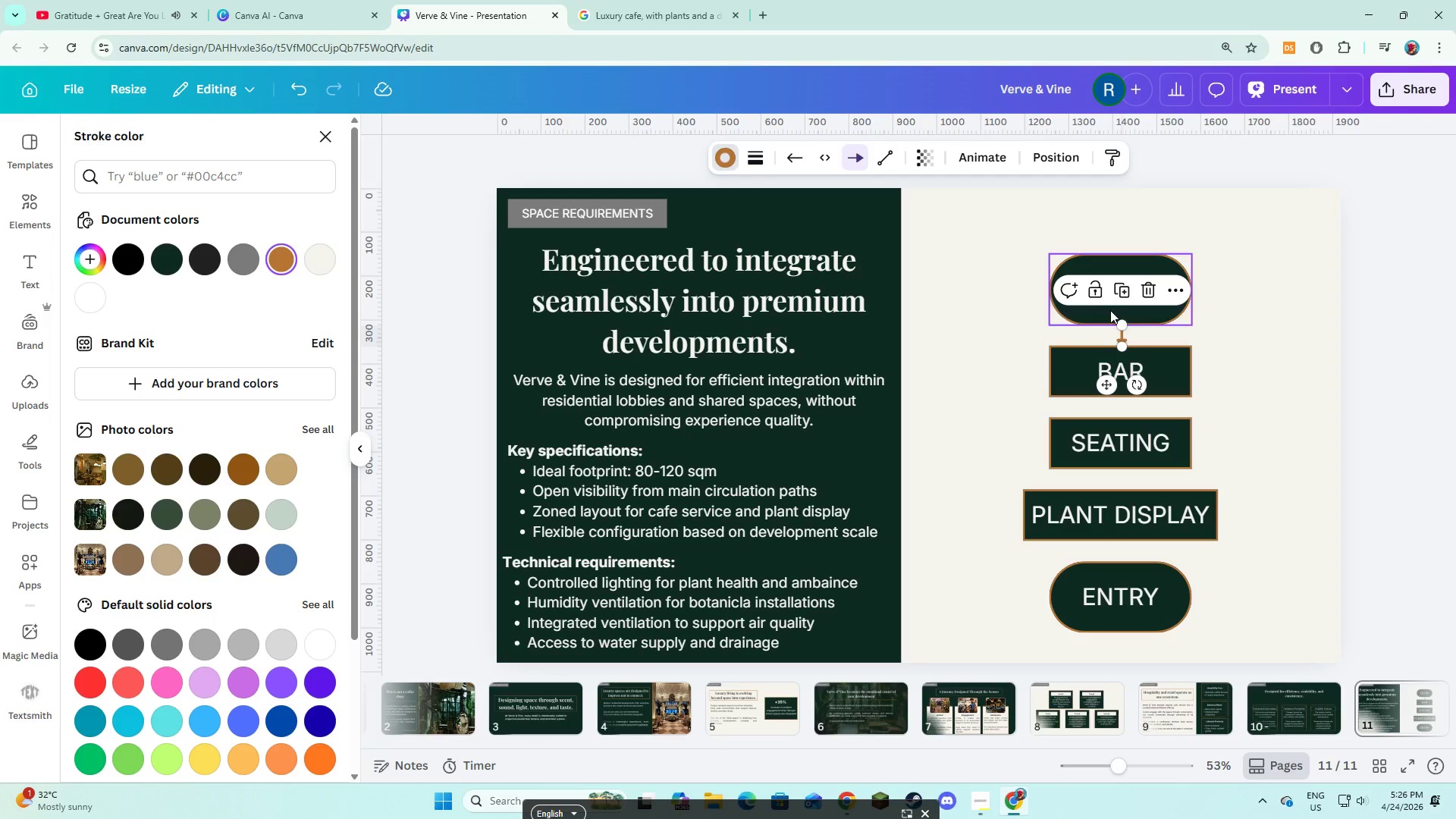 
left_click([1125, 289])
 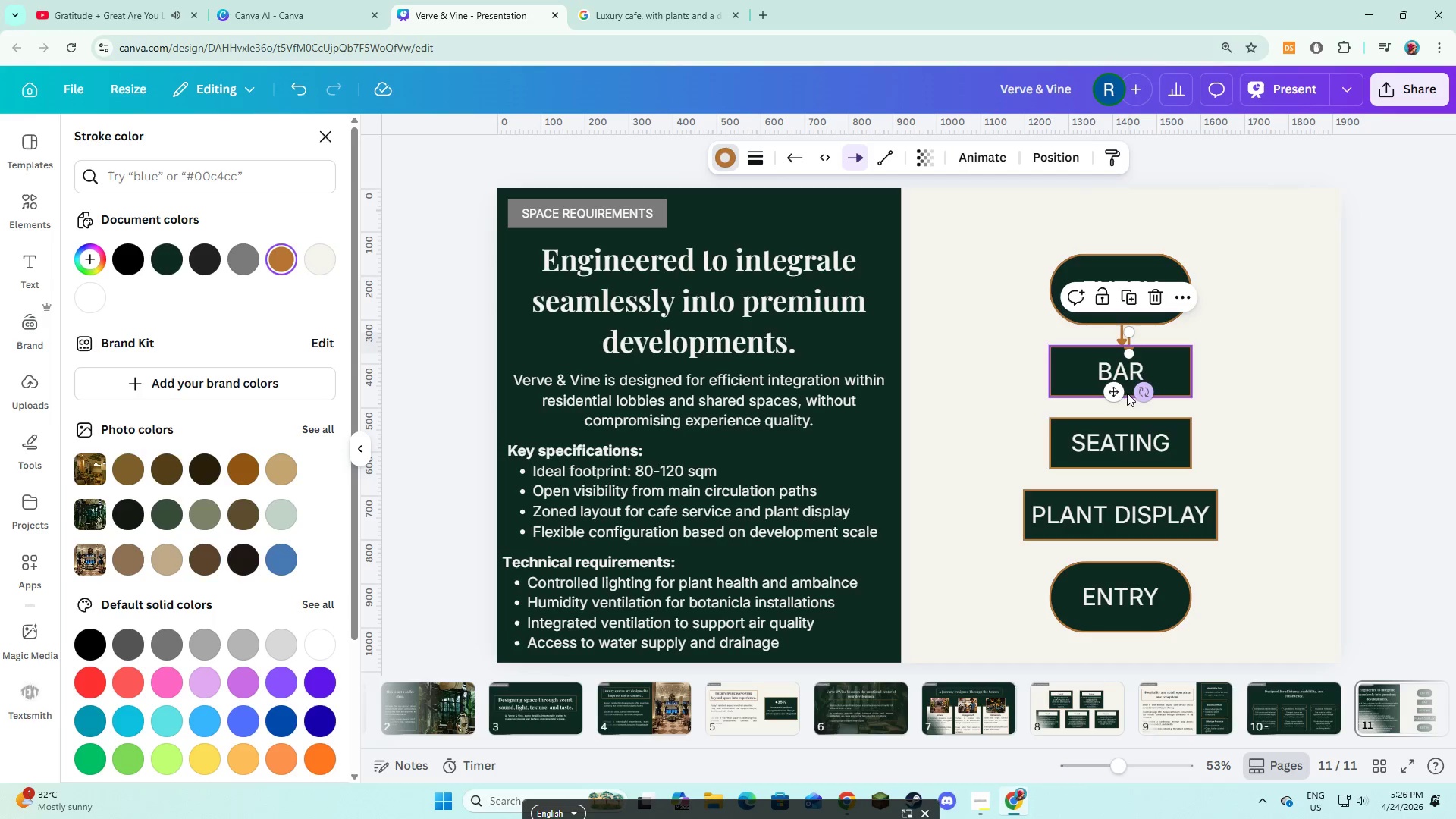 
left_click_drag(start_coordinate=[1116, 390], to_coordinate=[1115, 455])
 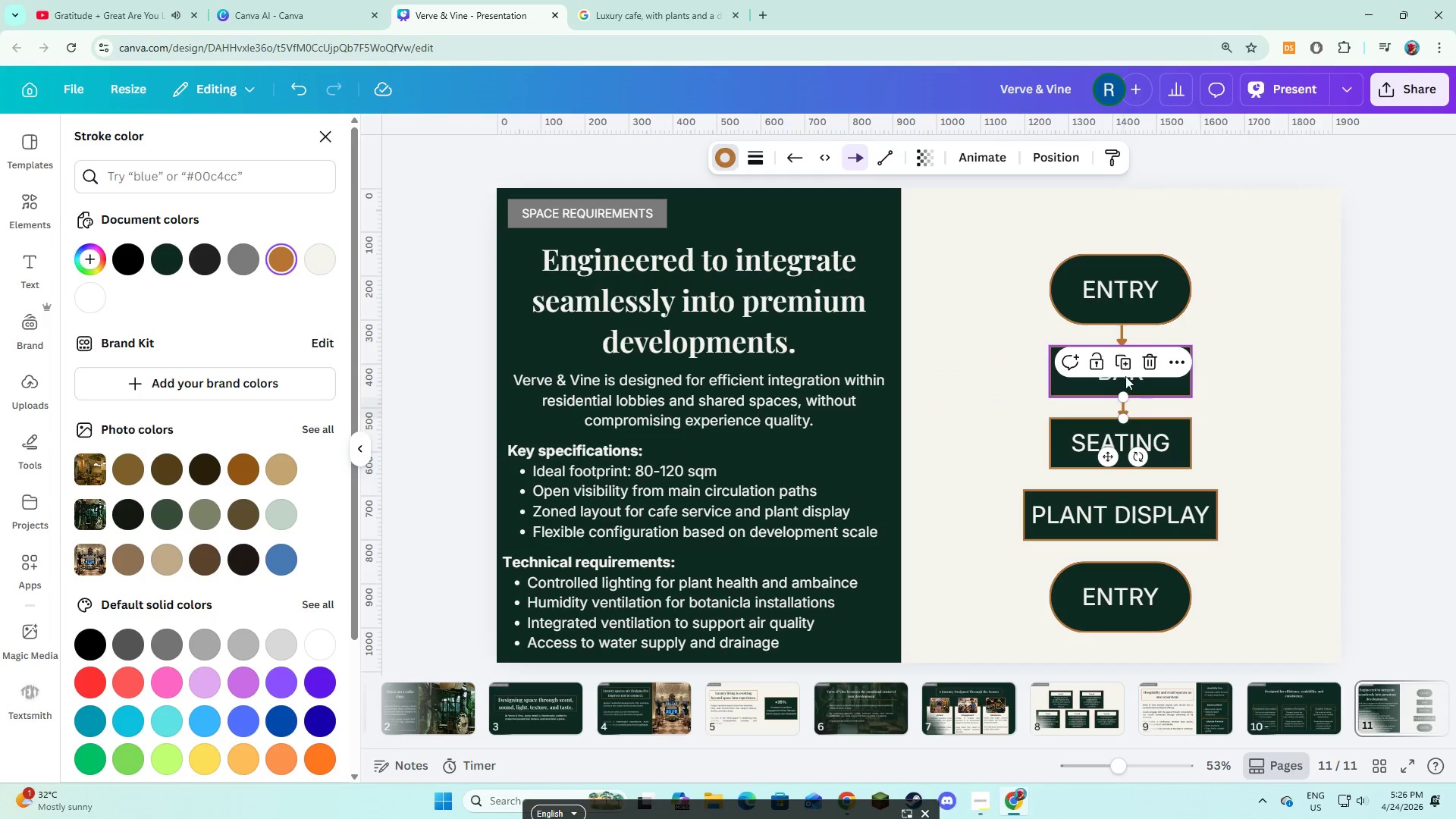 
left_click([1122, 372])
 